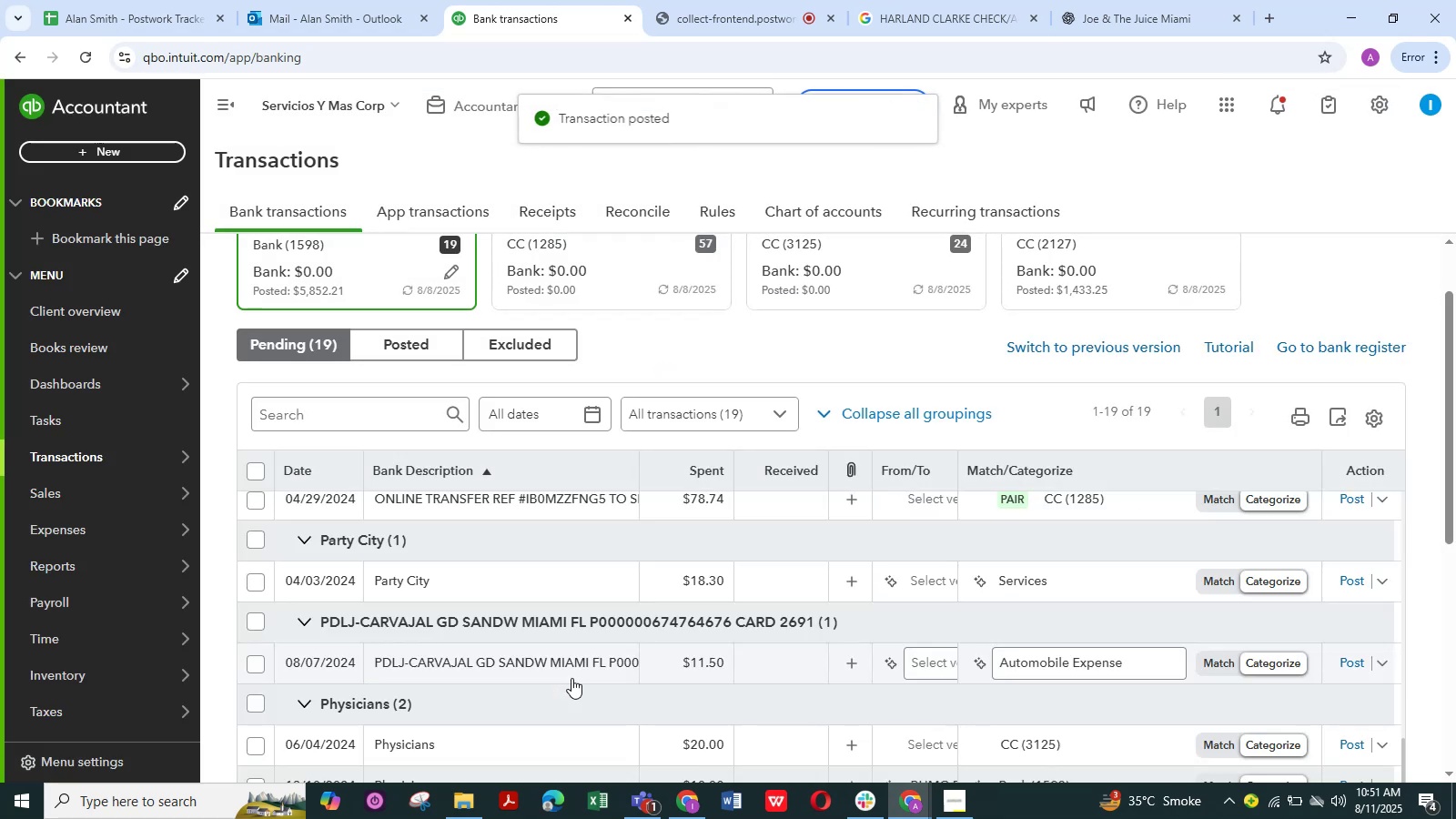 
scroll: coordinate [549, 642], scroll_direction: up, amount: 1.0
 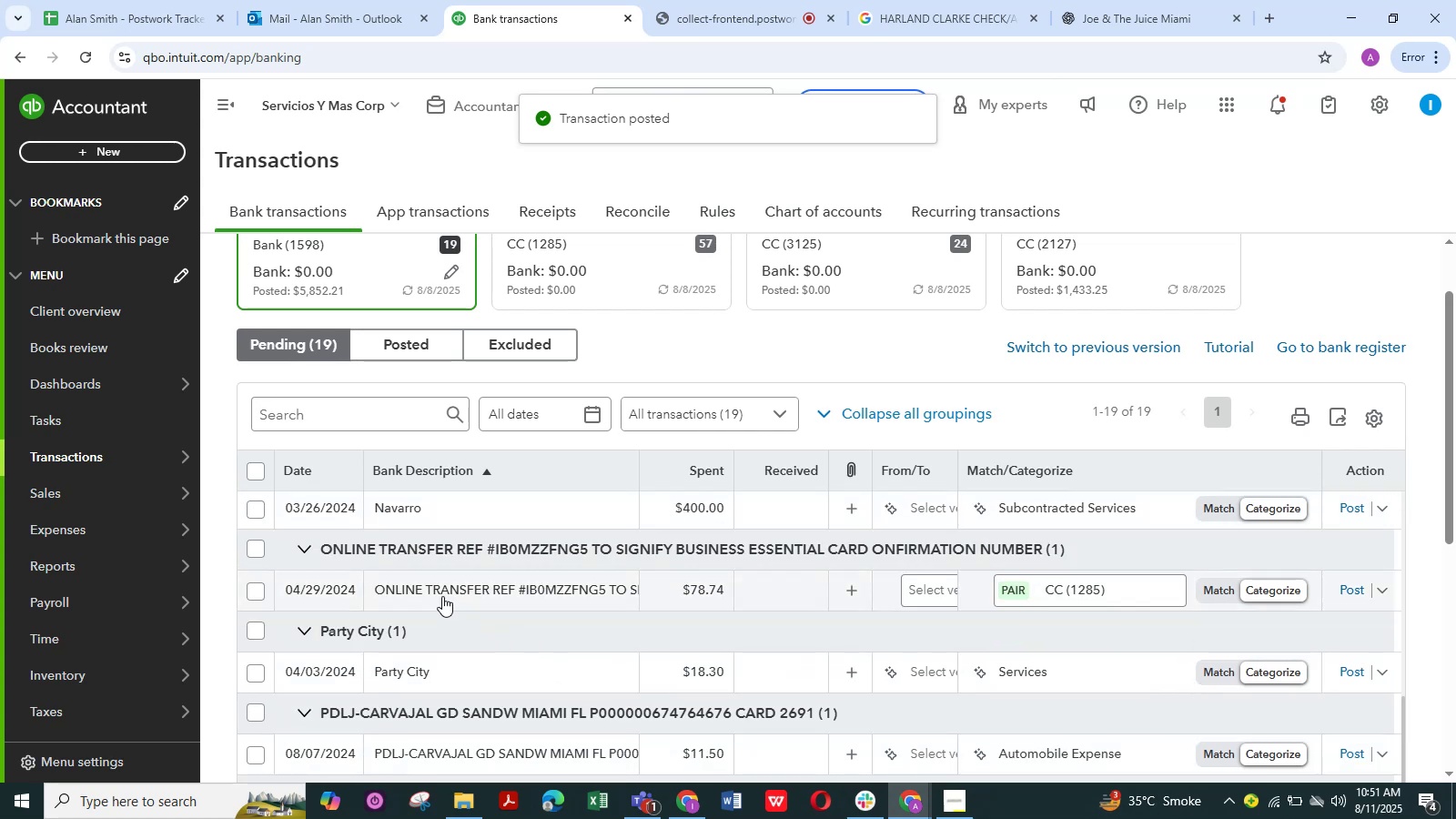 
left_click([439, 592])
 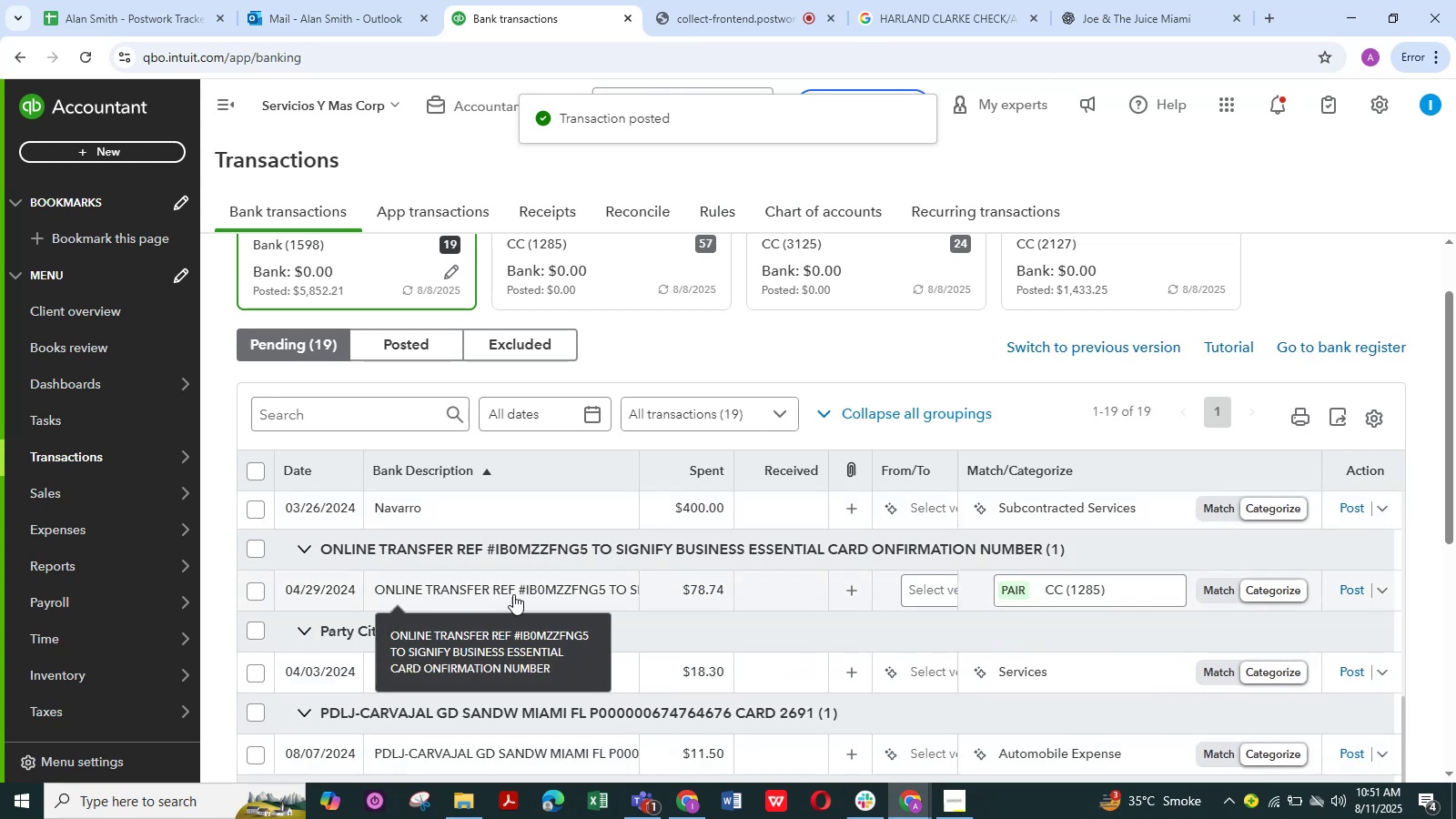 
mouse_move([725, 596])
 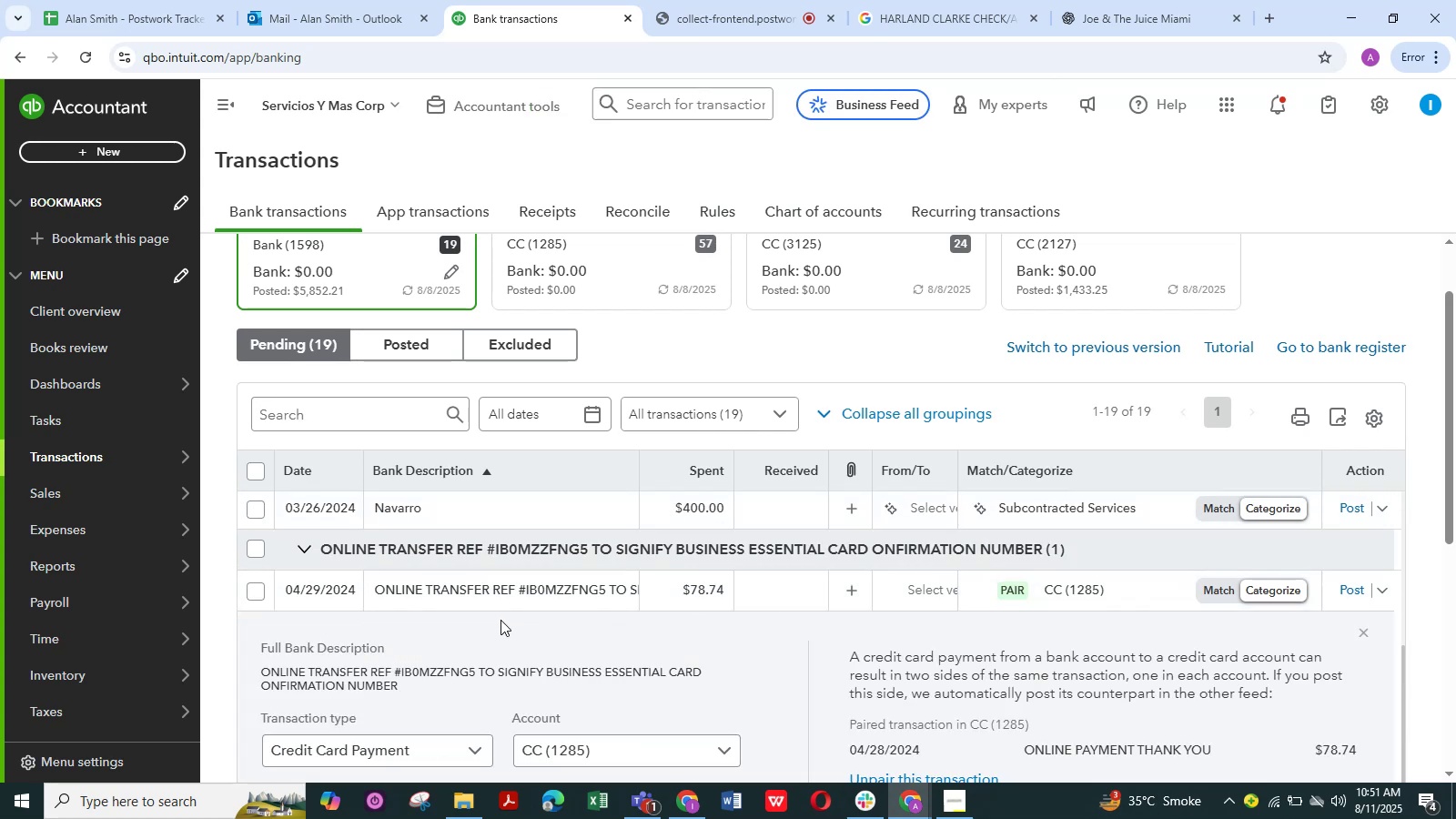 
scroll: coordinate [674, 605], scroll_direction: down, amount: 4.0
 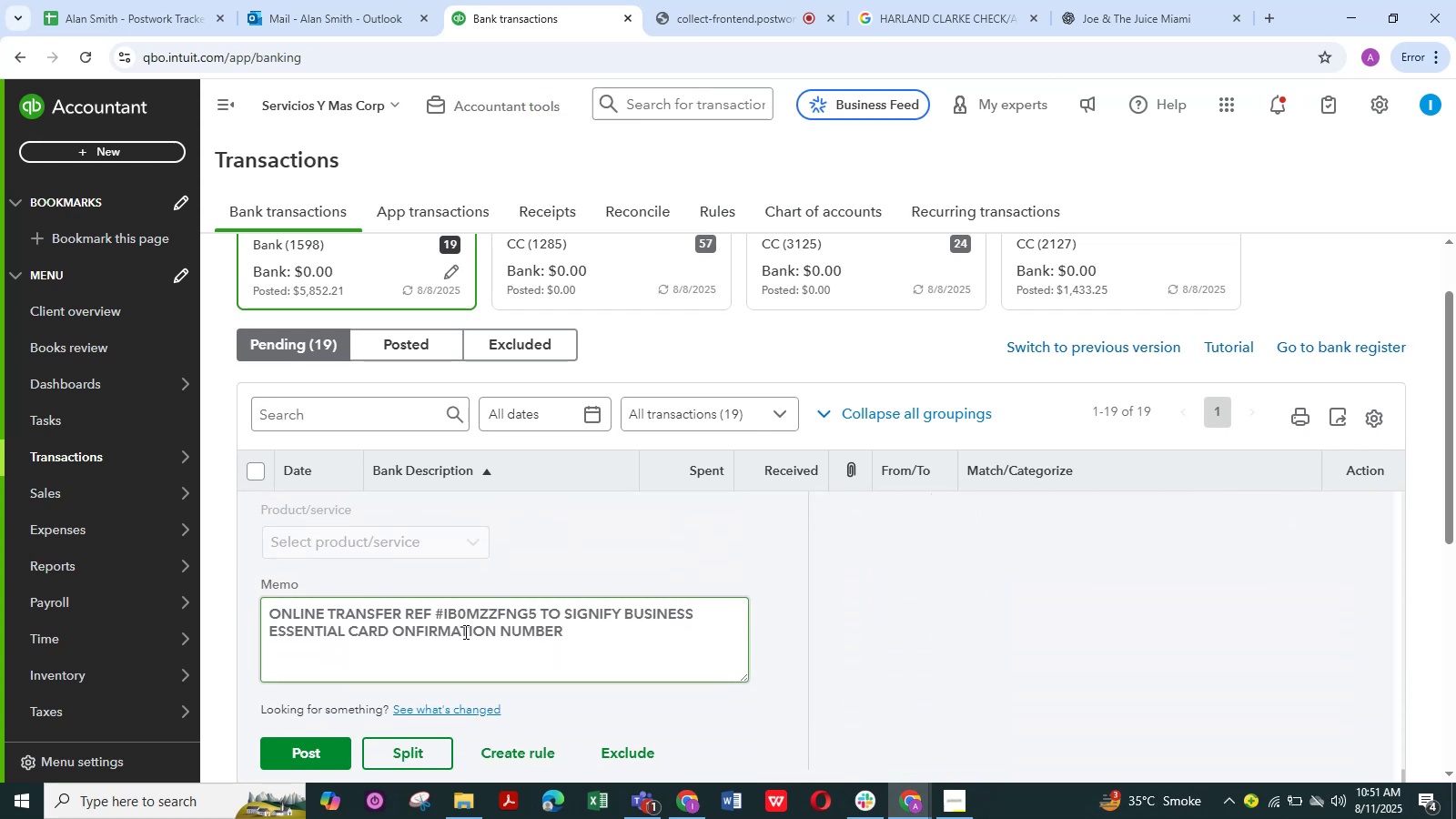 
scroll: coordinate [596, 630], scroll_direction: up, amount: 2.0
 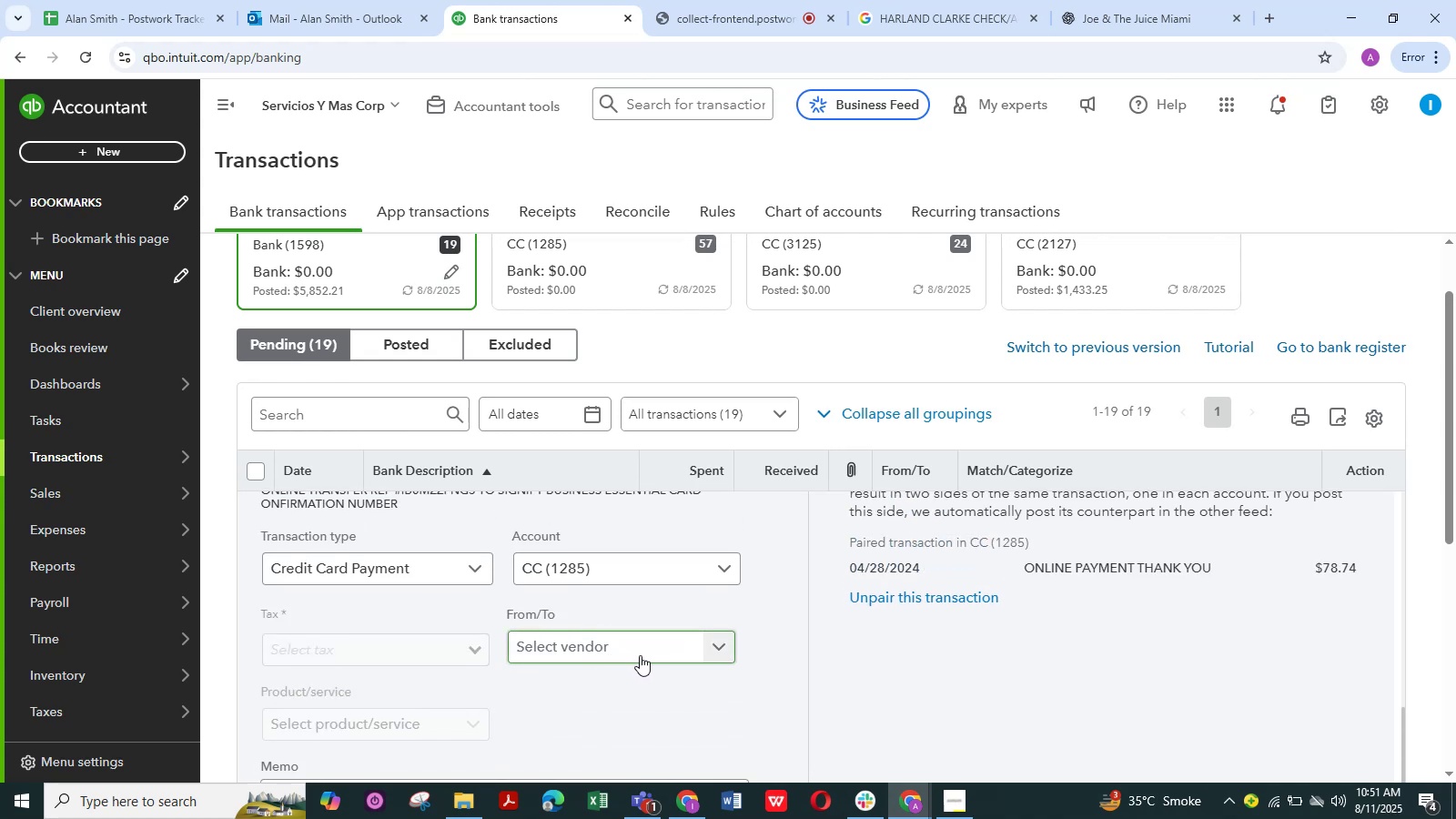 
scroll: coordinate [493, 658], scroll_direction: down, amount: 1.0
 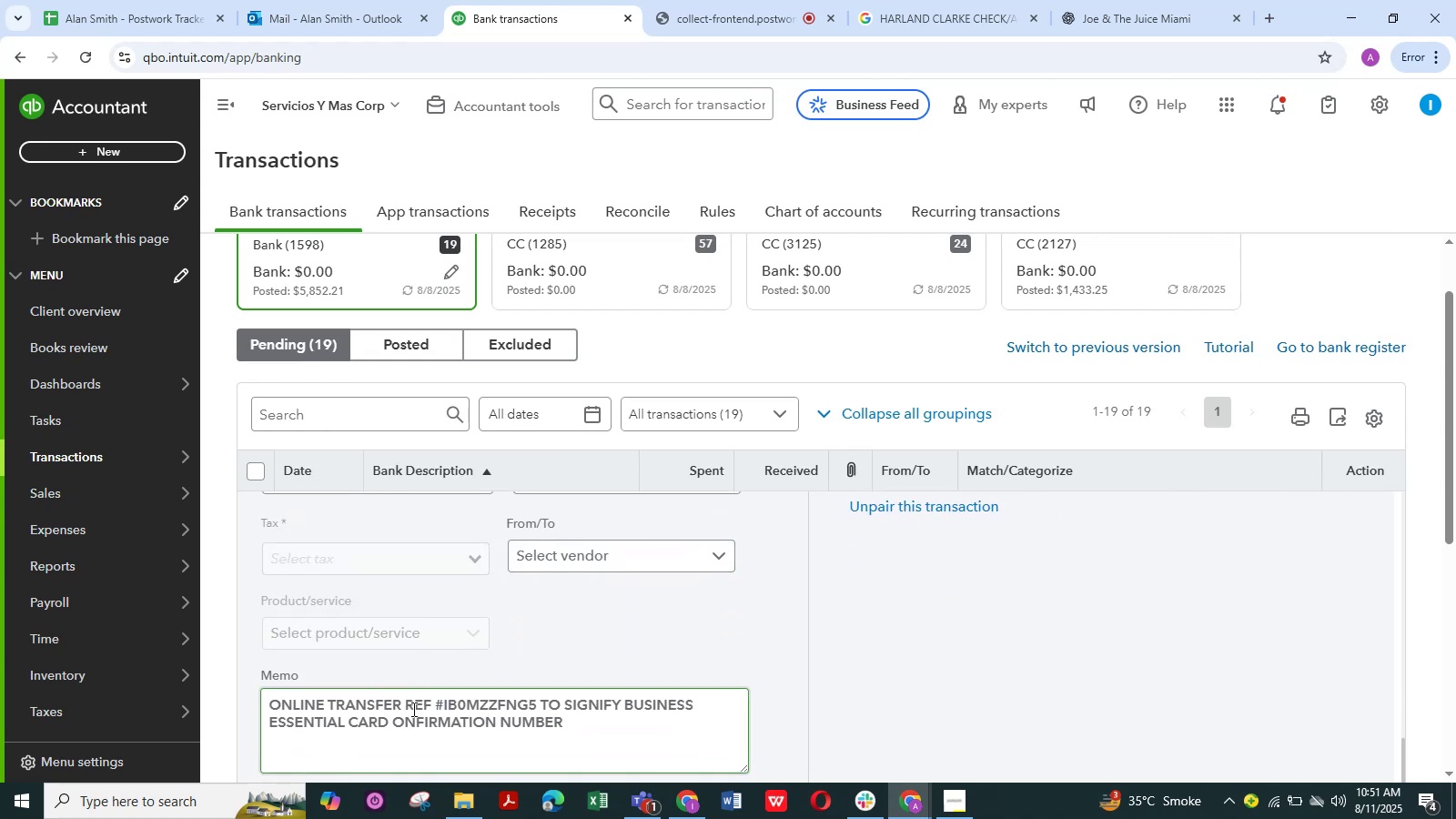 
left_click_drag(start_coordinate=[402, 707], to_coordinate=[258, 703])
 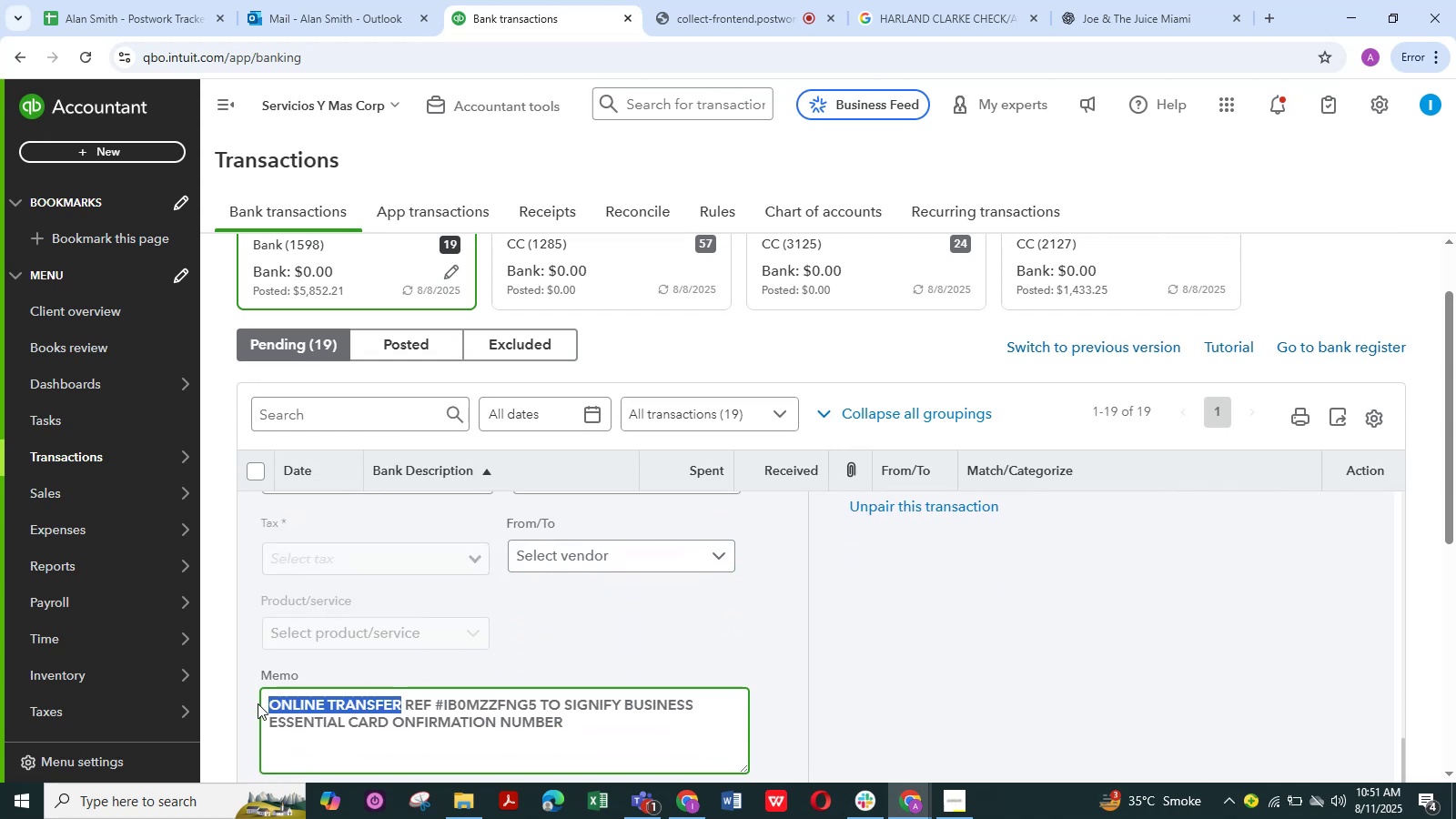 
key(Control+C)
 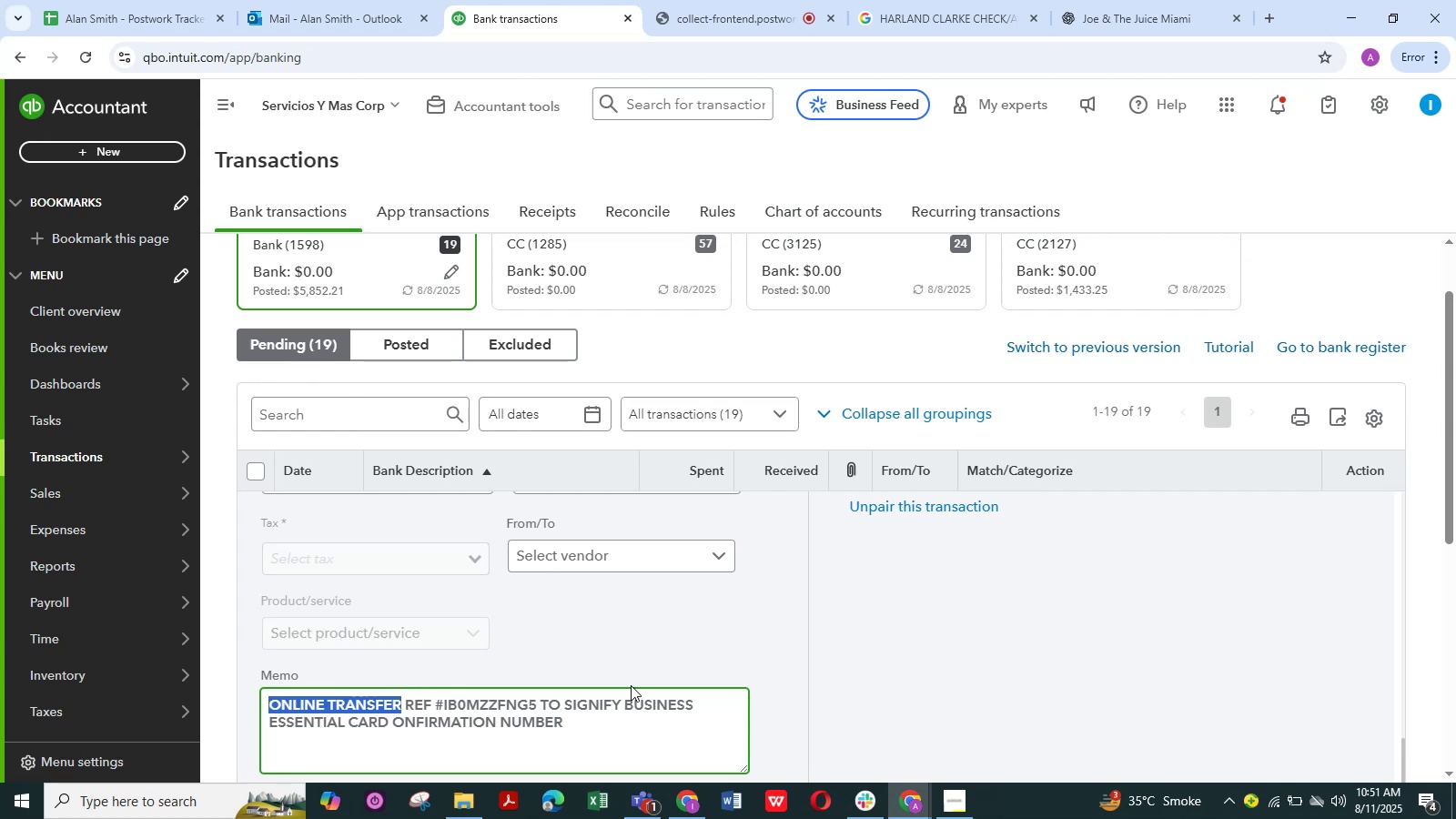 
left_click([668, 651])
 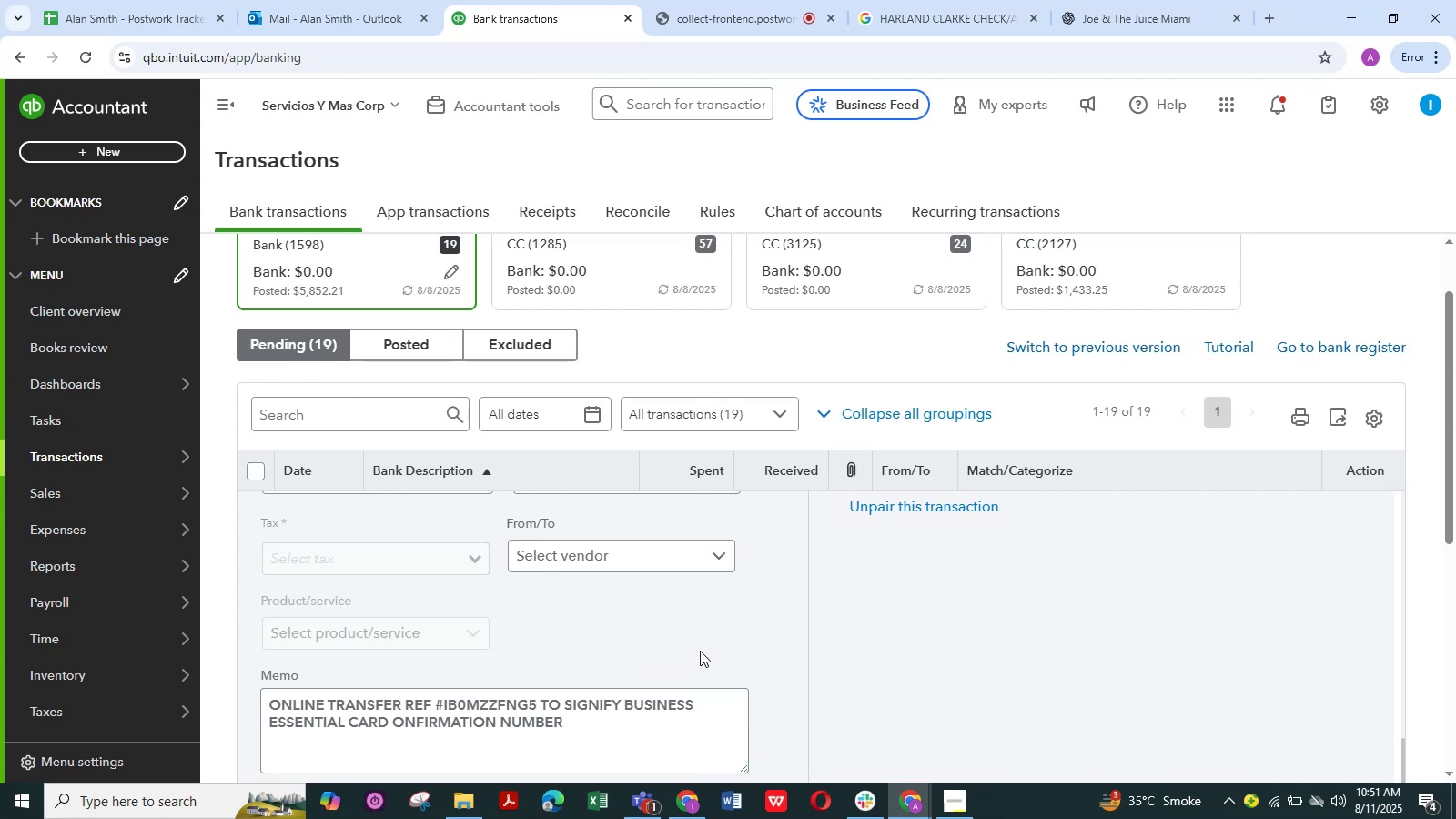 
scroll: coordinate [701, 661], scroll_direction: up, amount: 2.0
 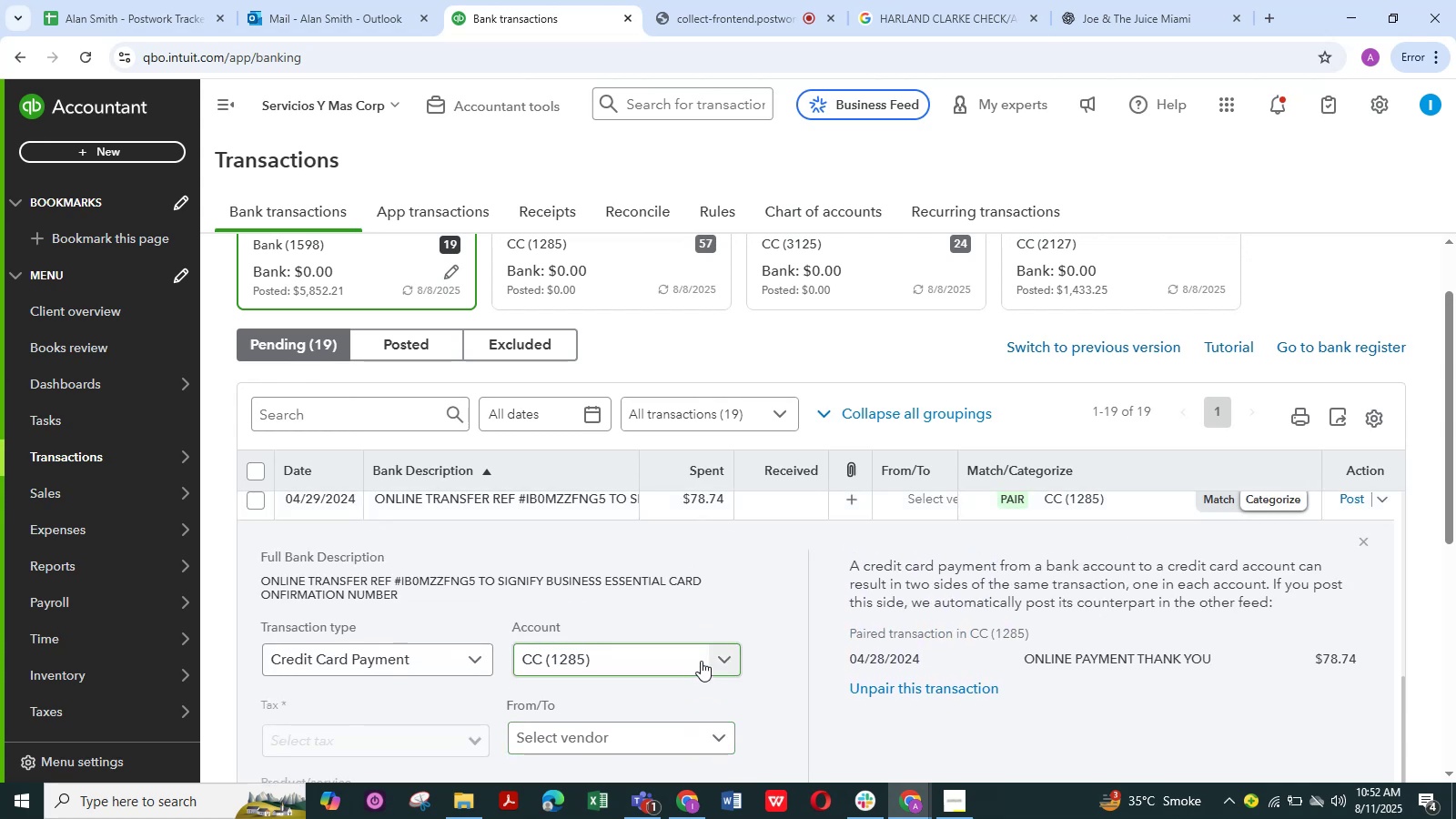 
scroll: coordinate [701, 661], scroll_direction: down, amount: 1.0
 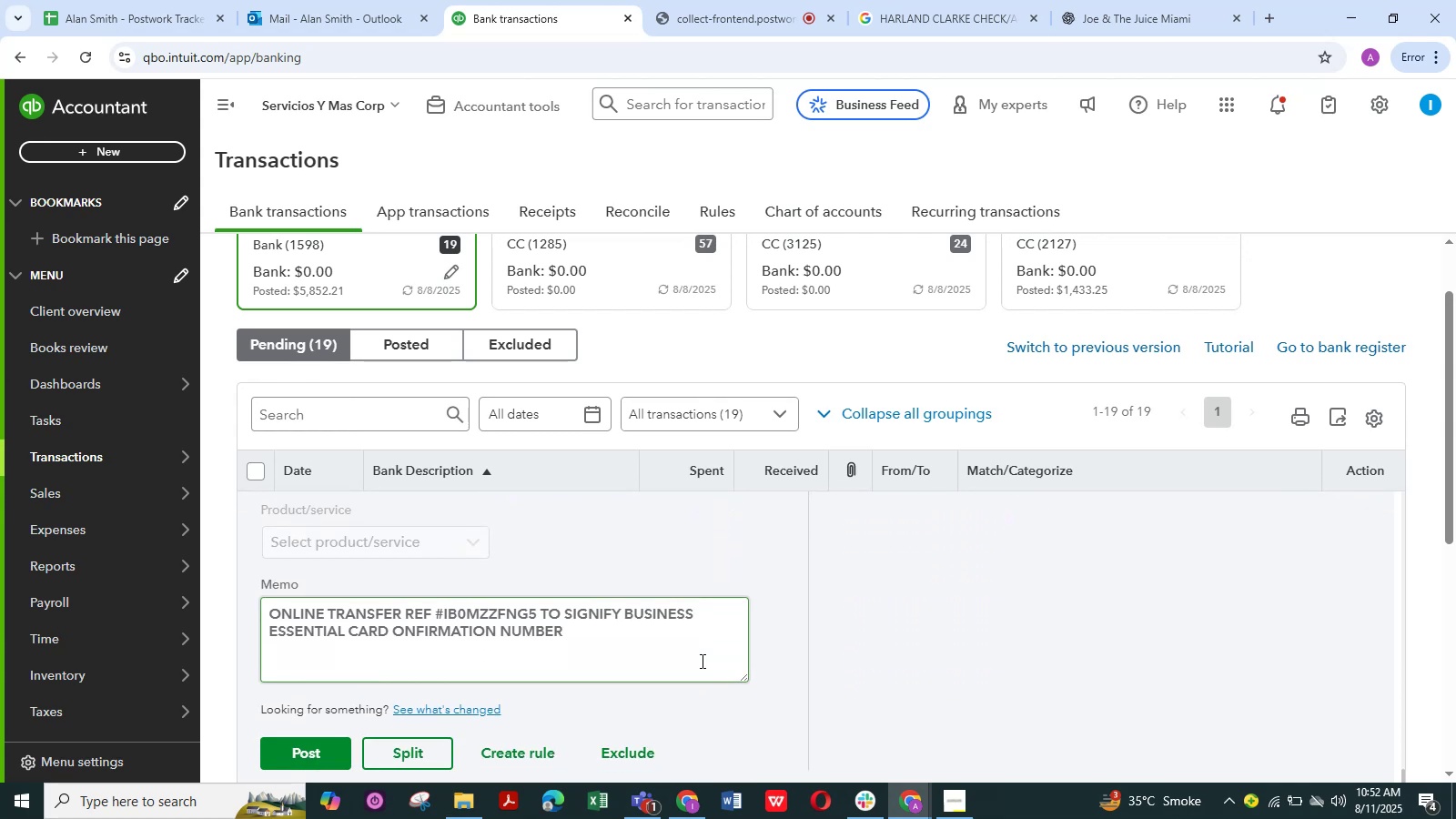 
scroll: coordinate [701, 661], scroll_direction: up, amount: 2.0
 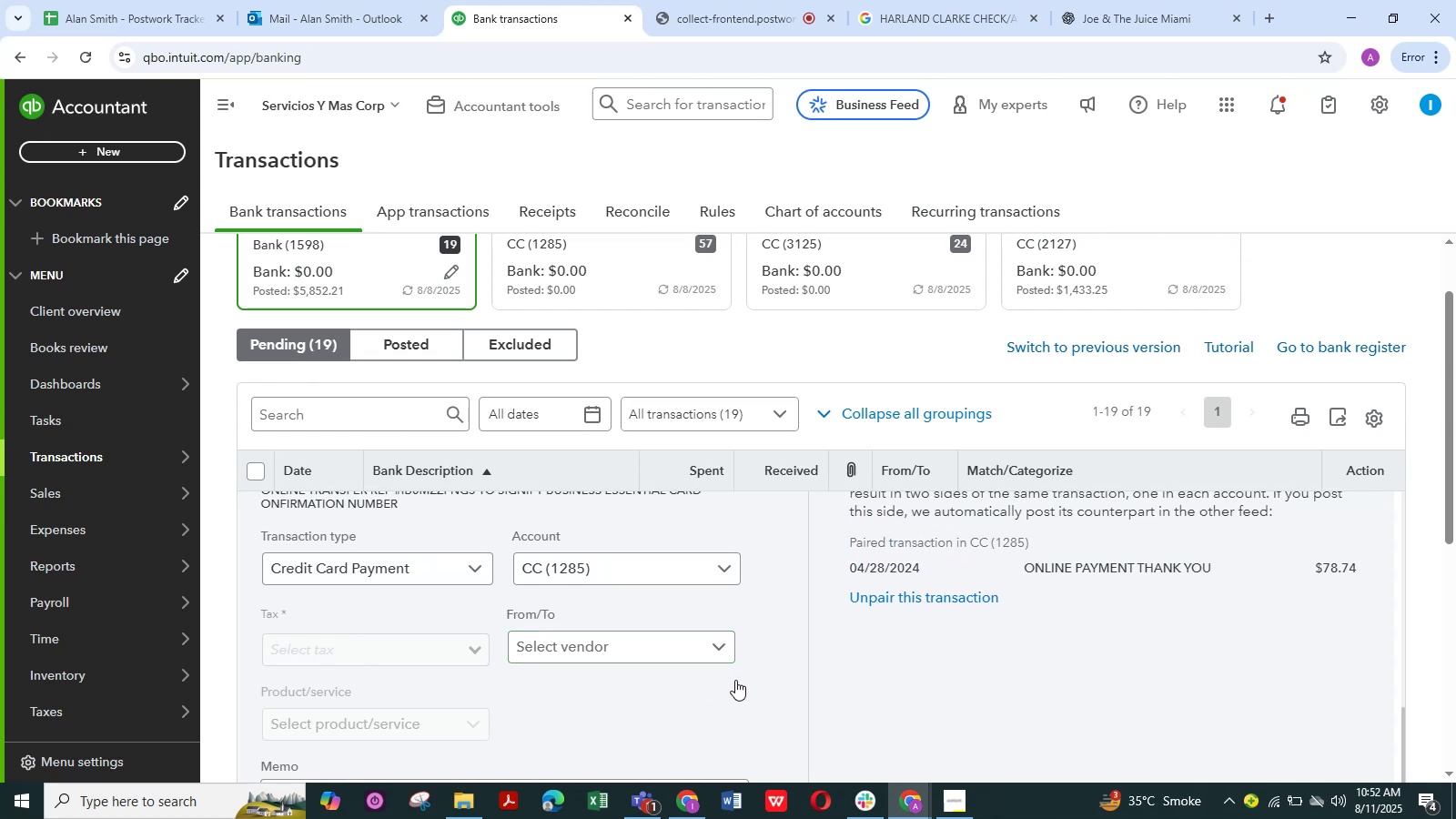 
wait(6.54)
 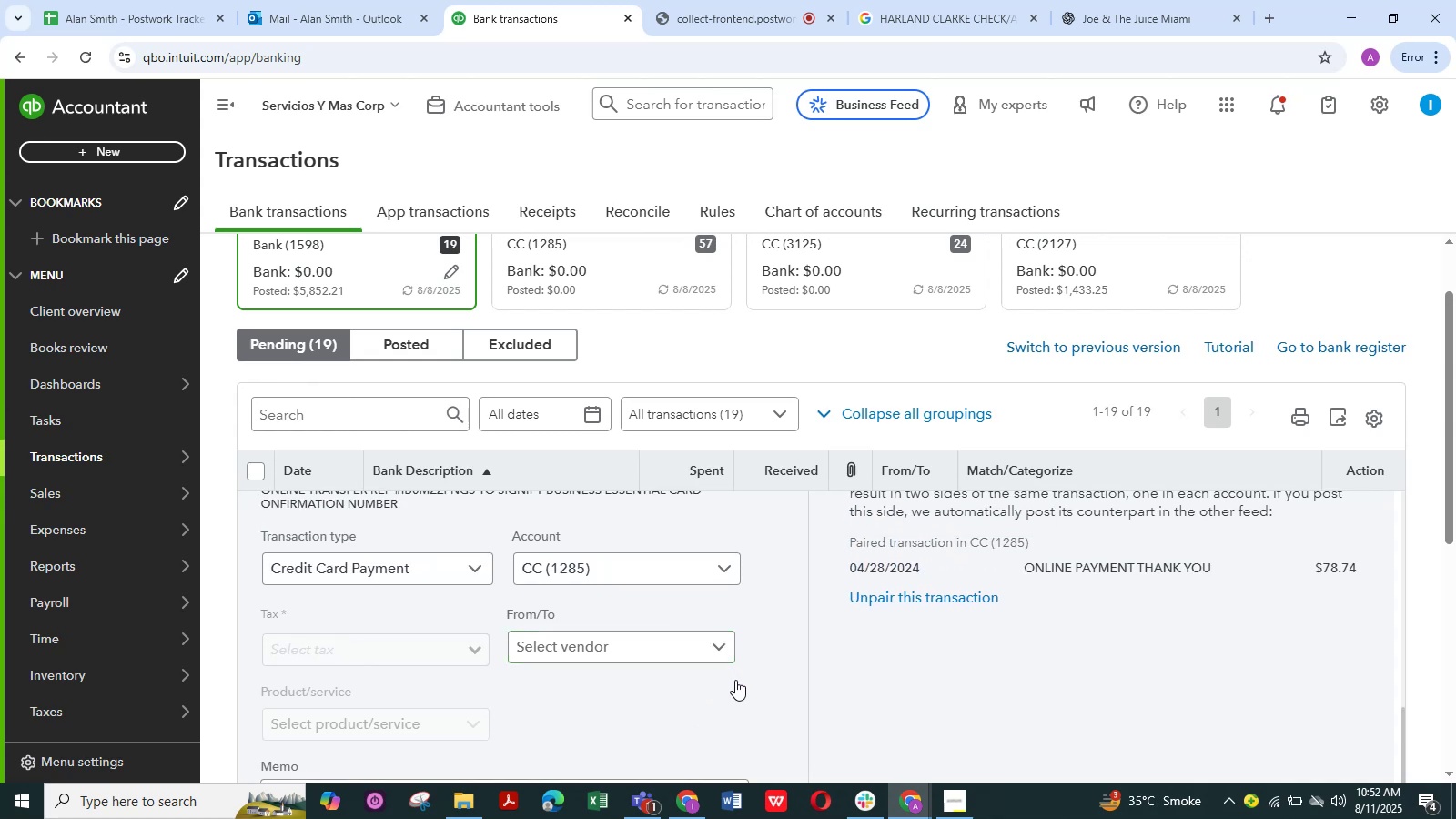 
scroll: coordinate [735, 681], scroll_direction: down, amount: 2.0
 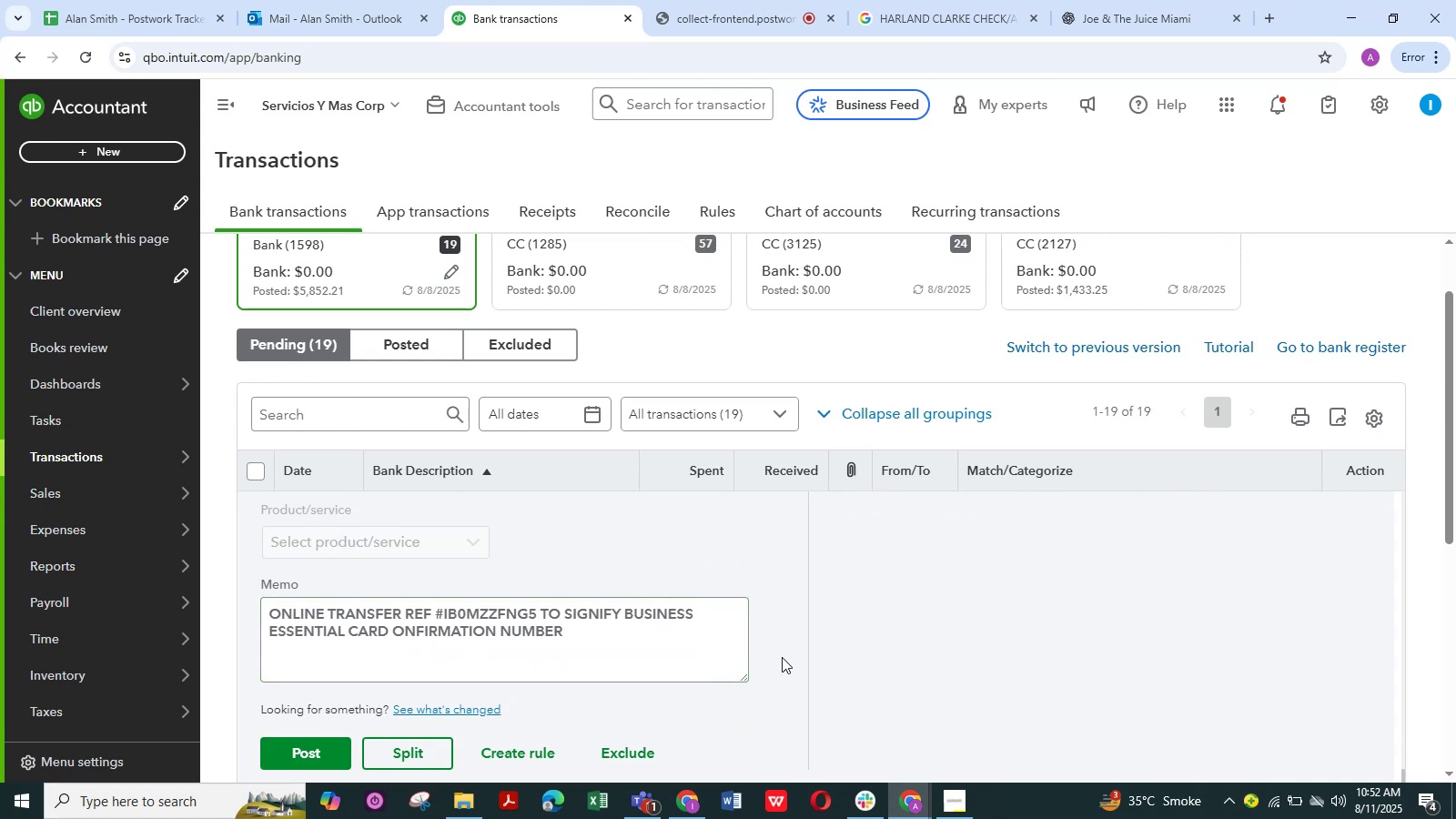 
scroll: coordinate [781, 656], scroll_direction: up, amount: 1.0
 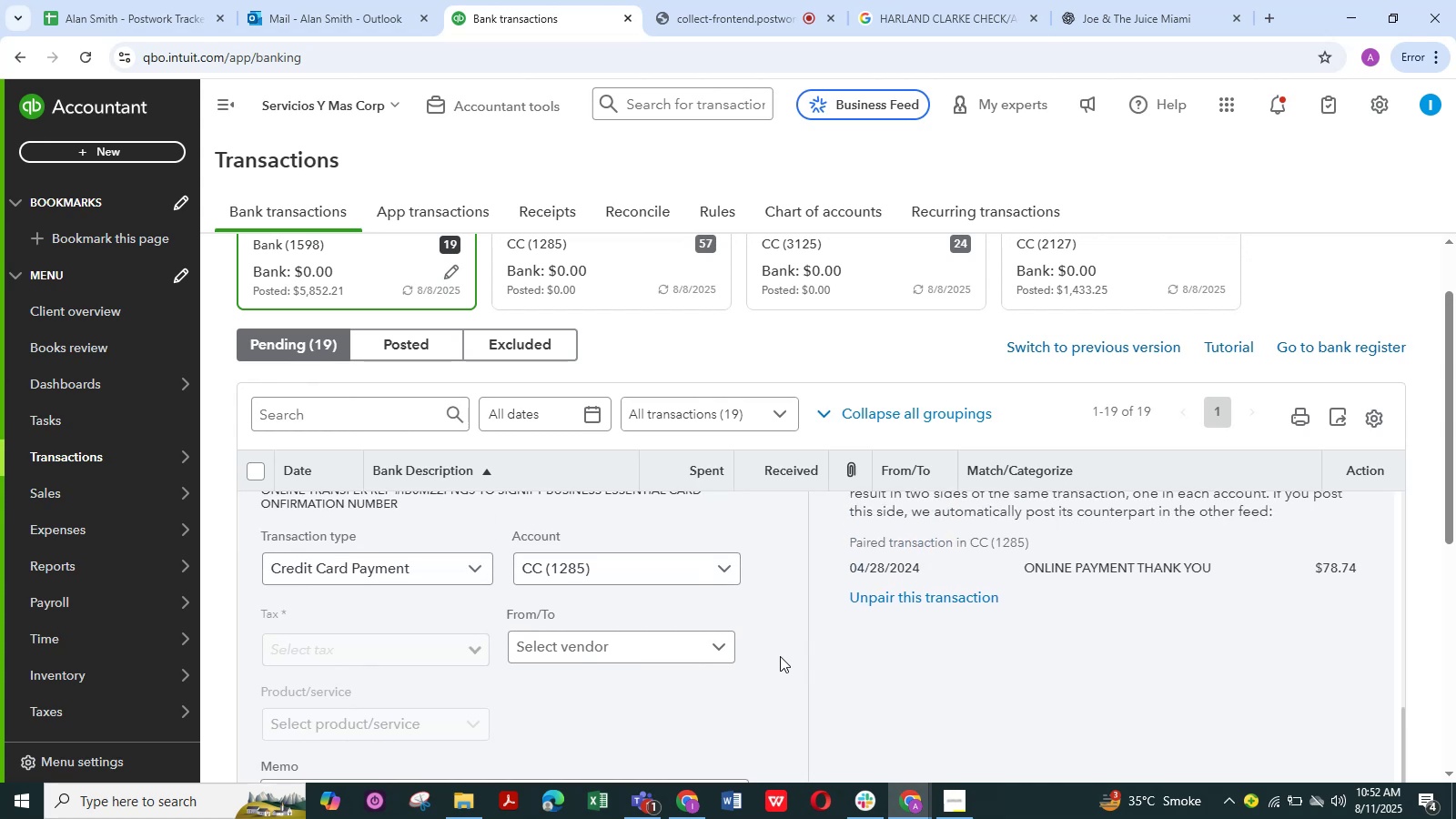 
wait(6.85)
 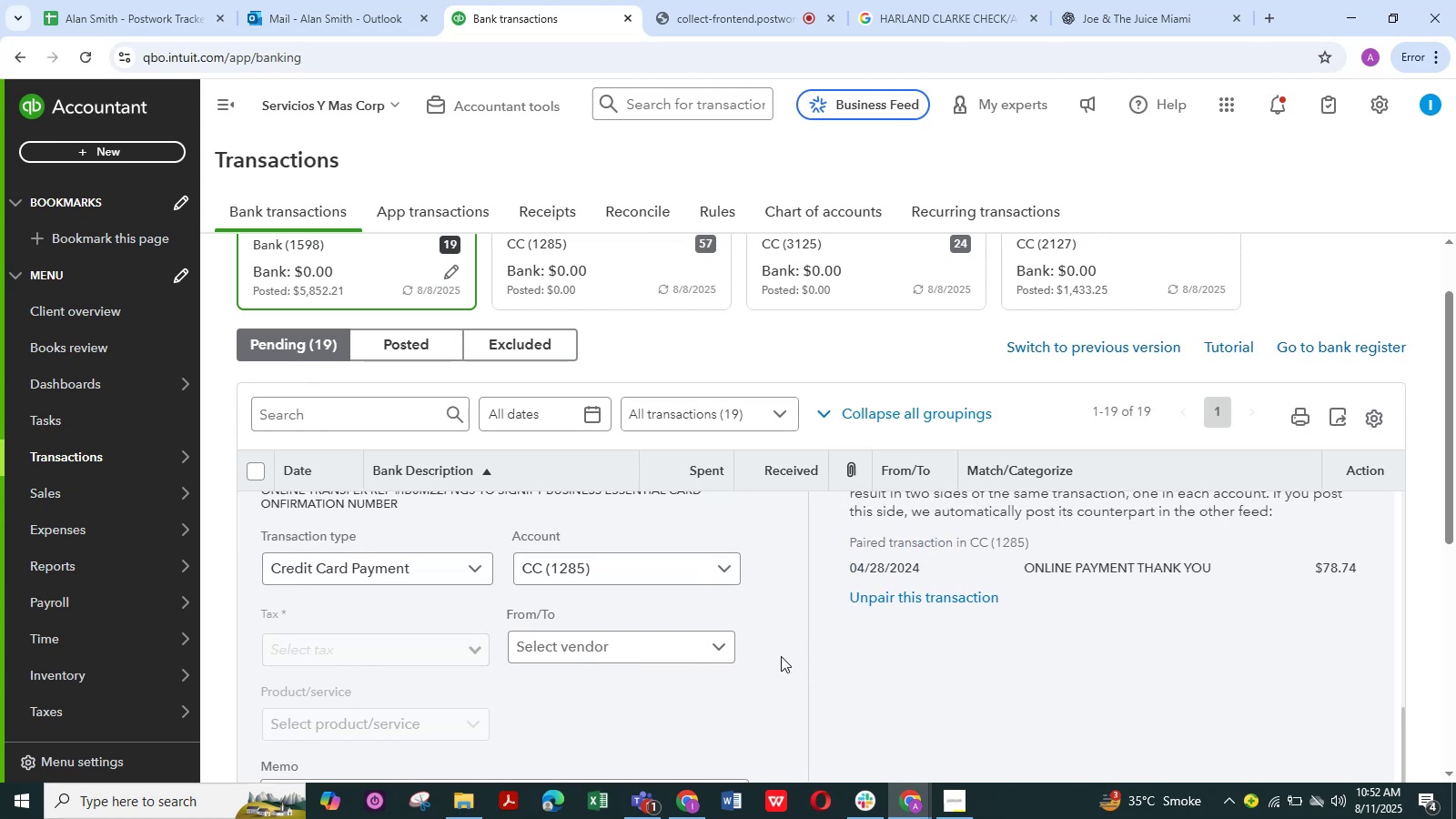 
scroll: coordinate [762, 698], scroll_direction: down, amount: 2.0
 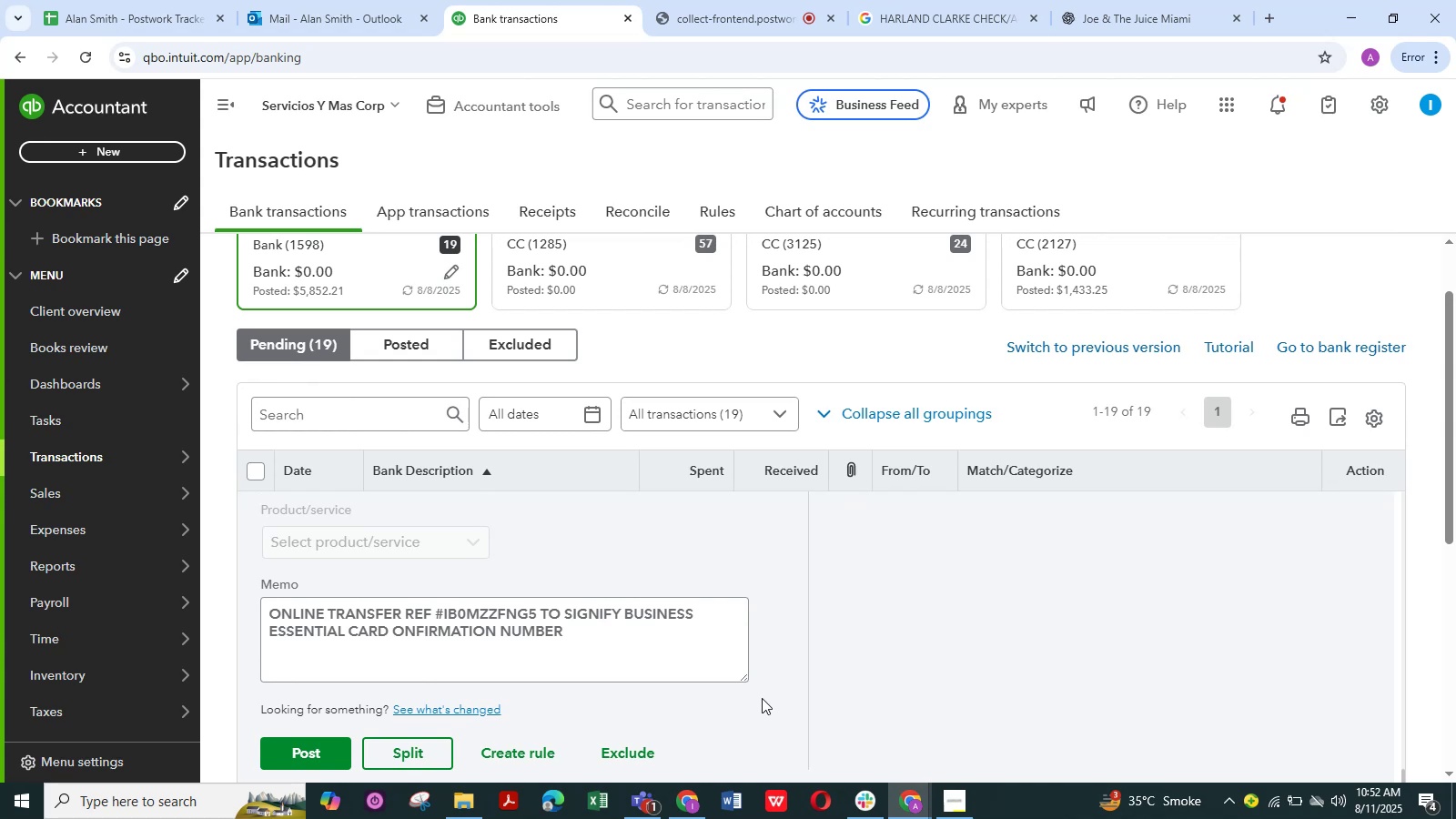 
wait(7.04)
 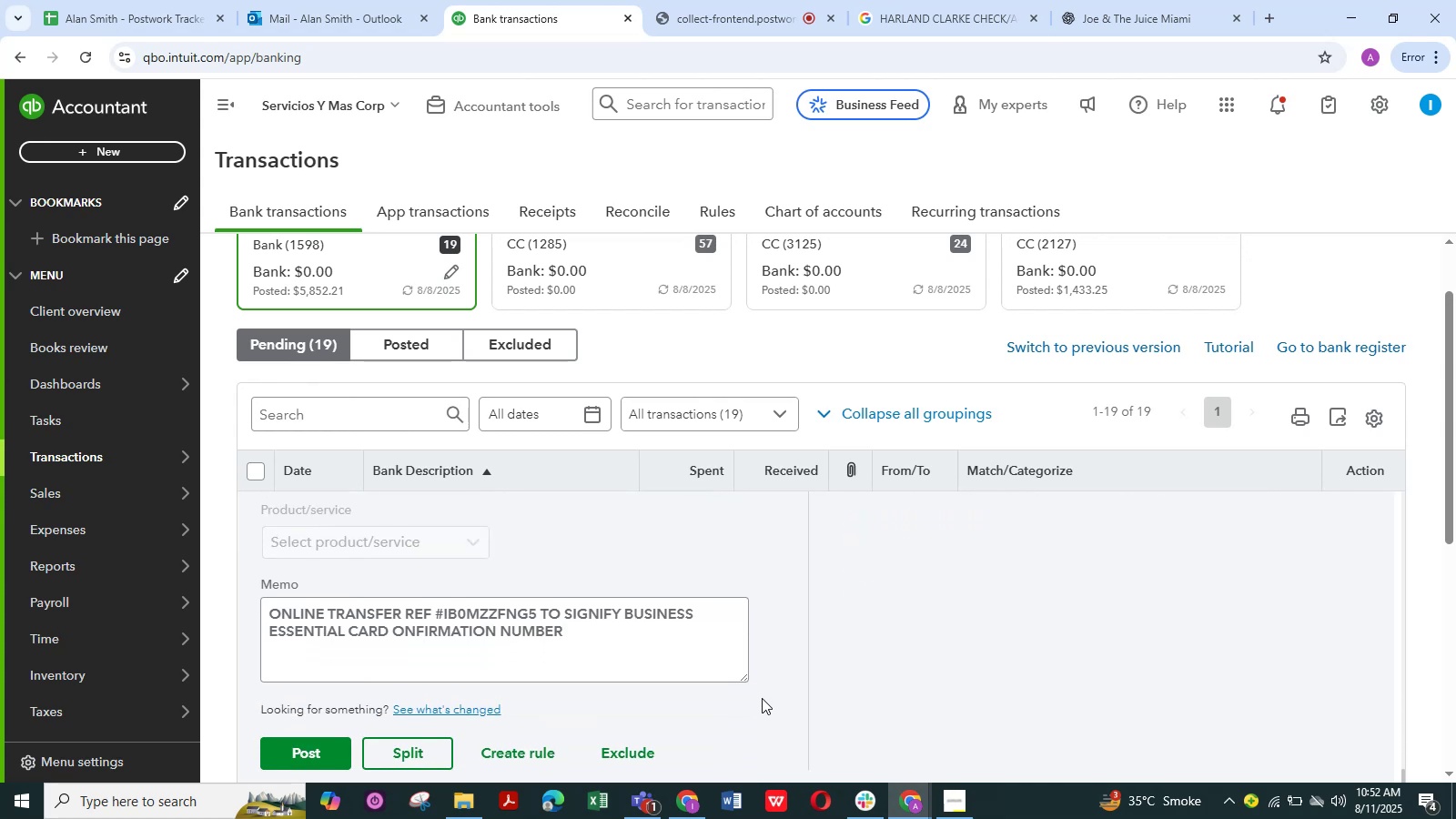 
scroll: coordinate [771, 643], scroll_direction: up, amount: 1.0
 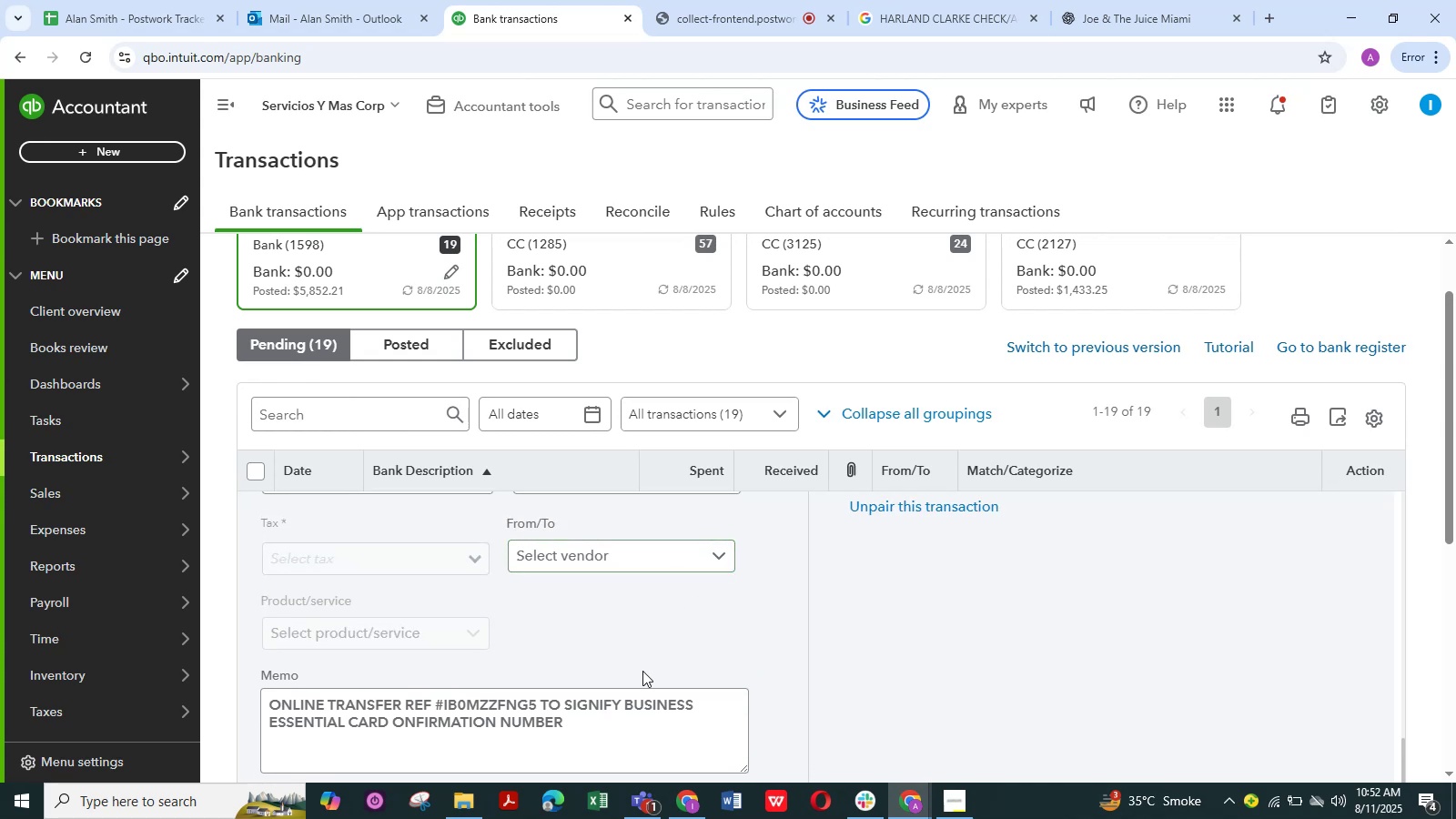 
wait(5.25)
 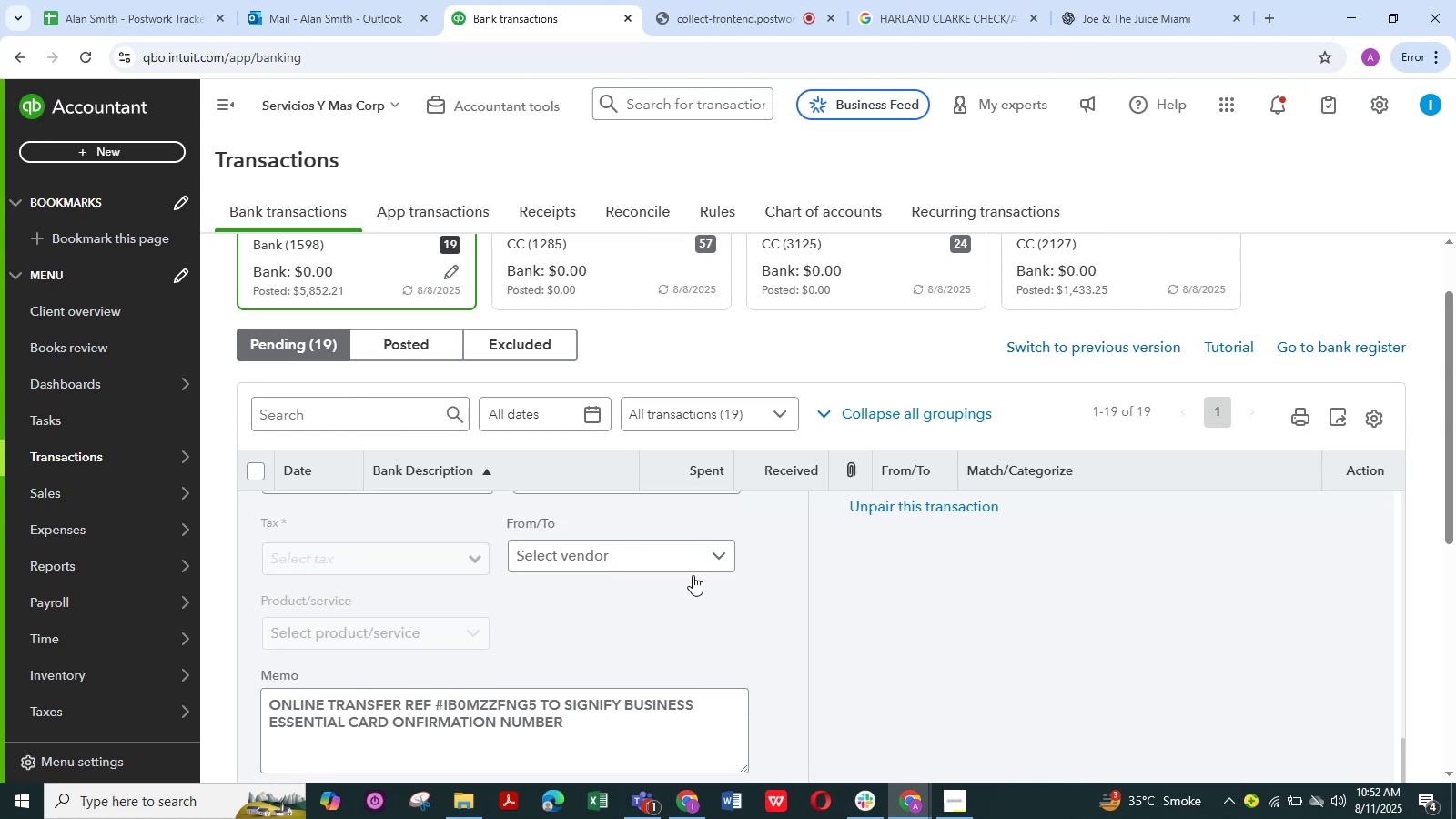 
left_click([716, 561])
 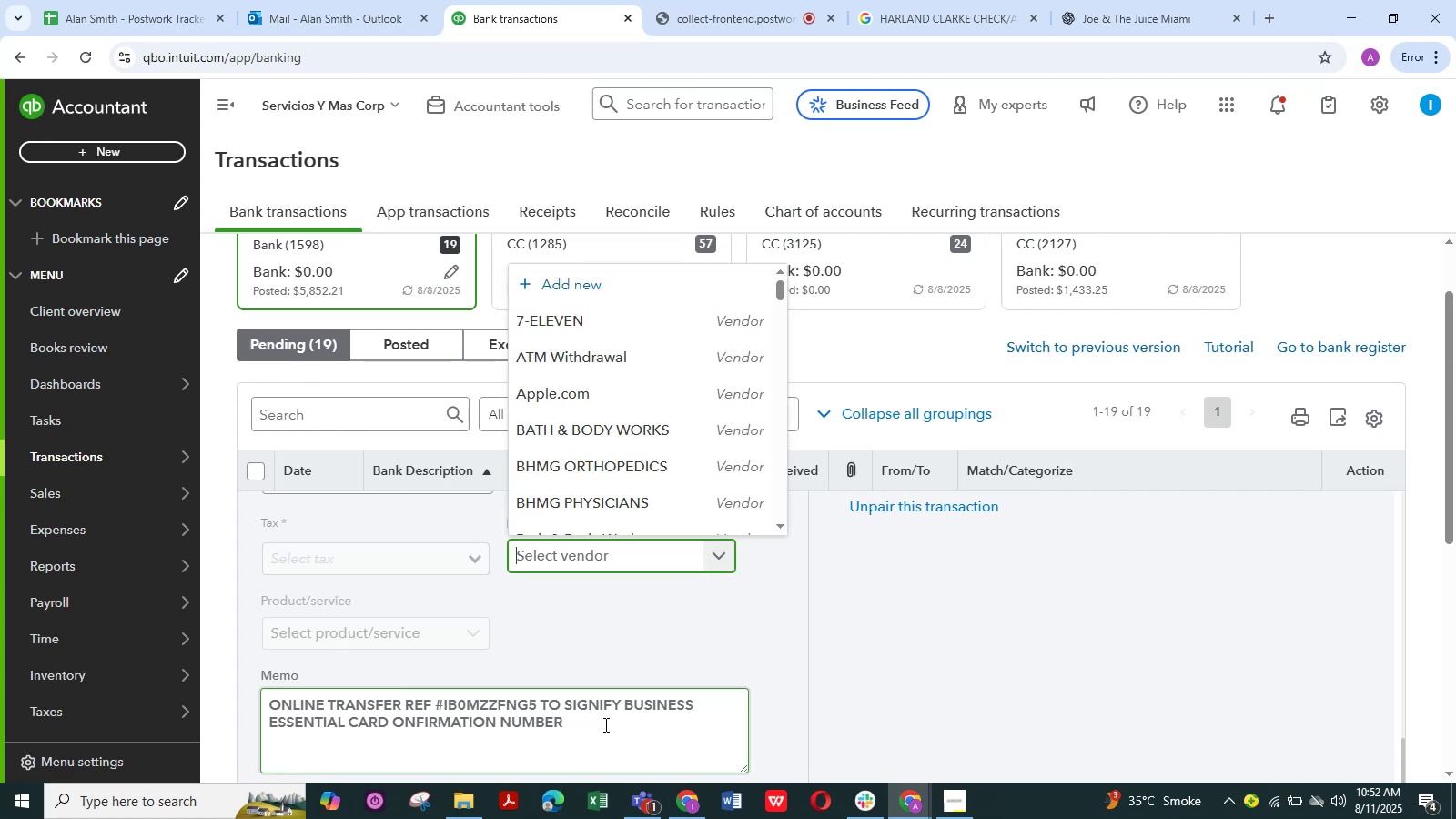 
wait(8.67)
 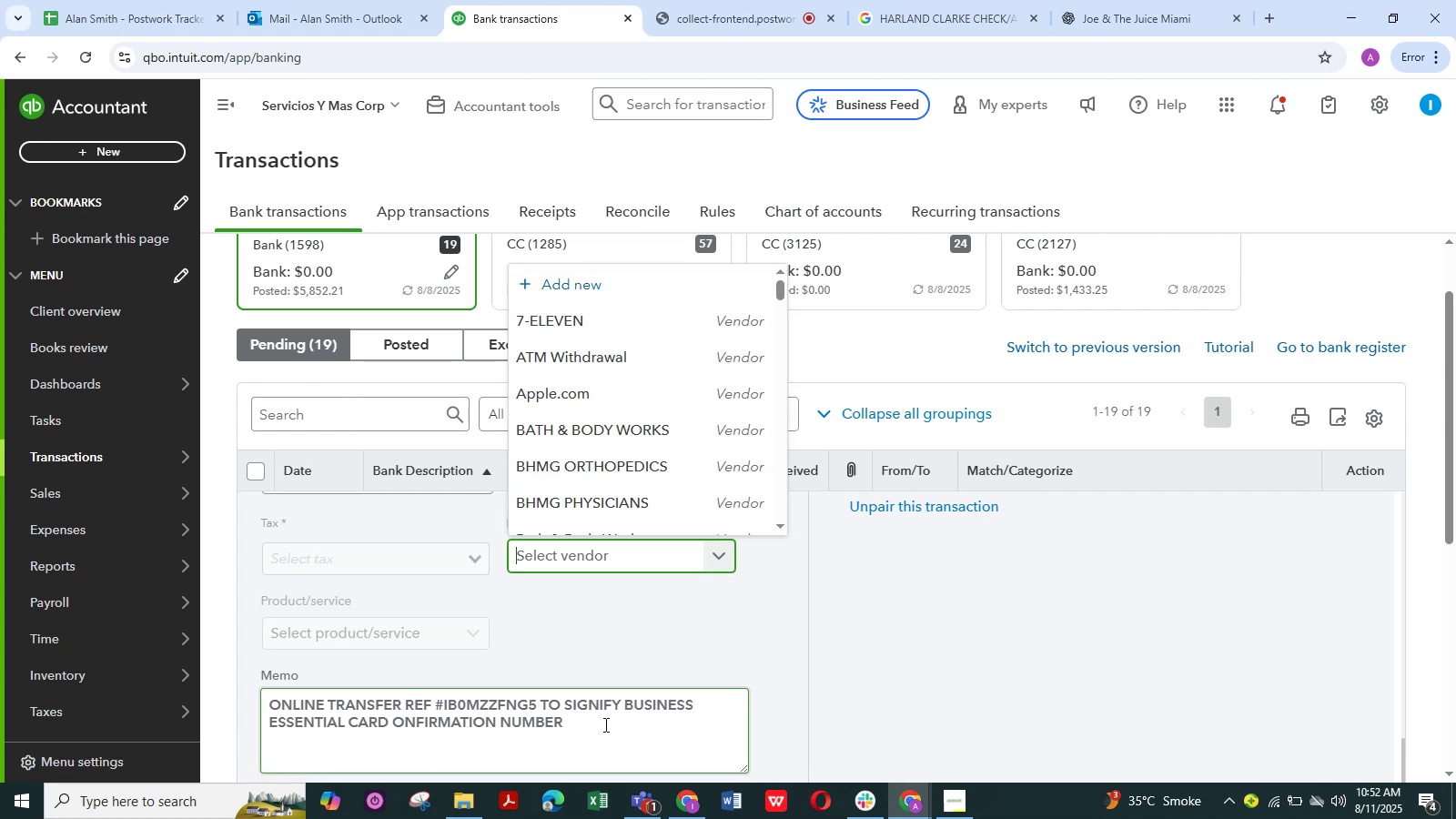 
left_click([747, 650])
 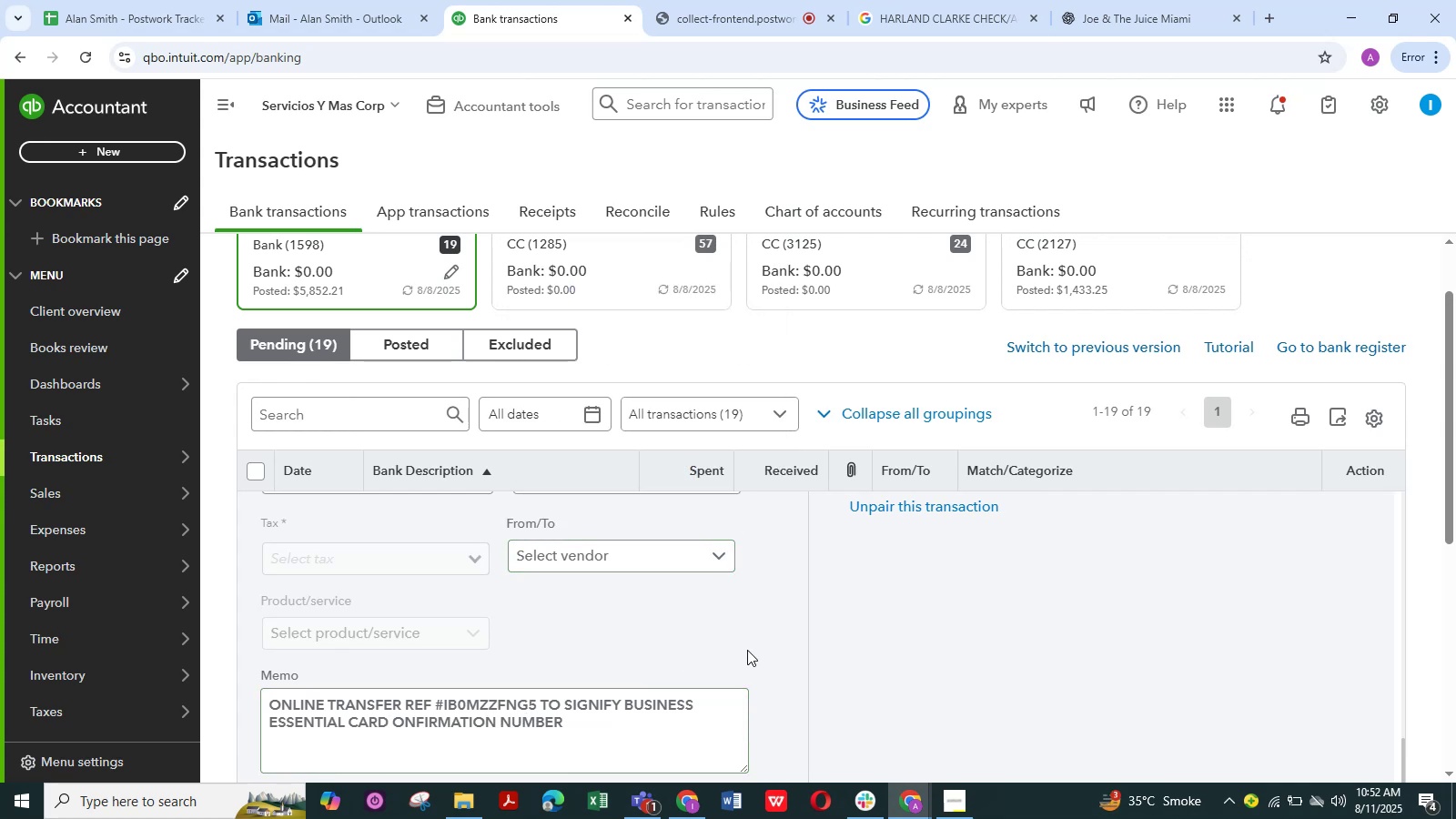 
scroll: coordinate [591, 663], scroll_direction: up, amount: 3.0
 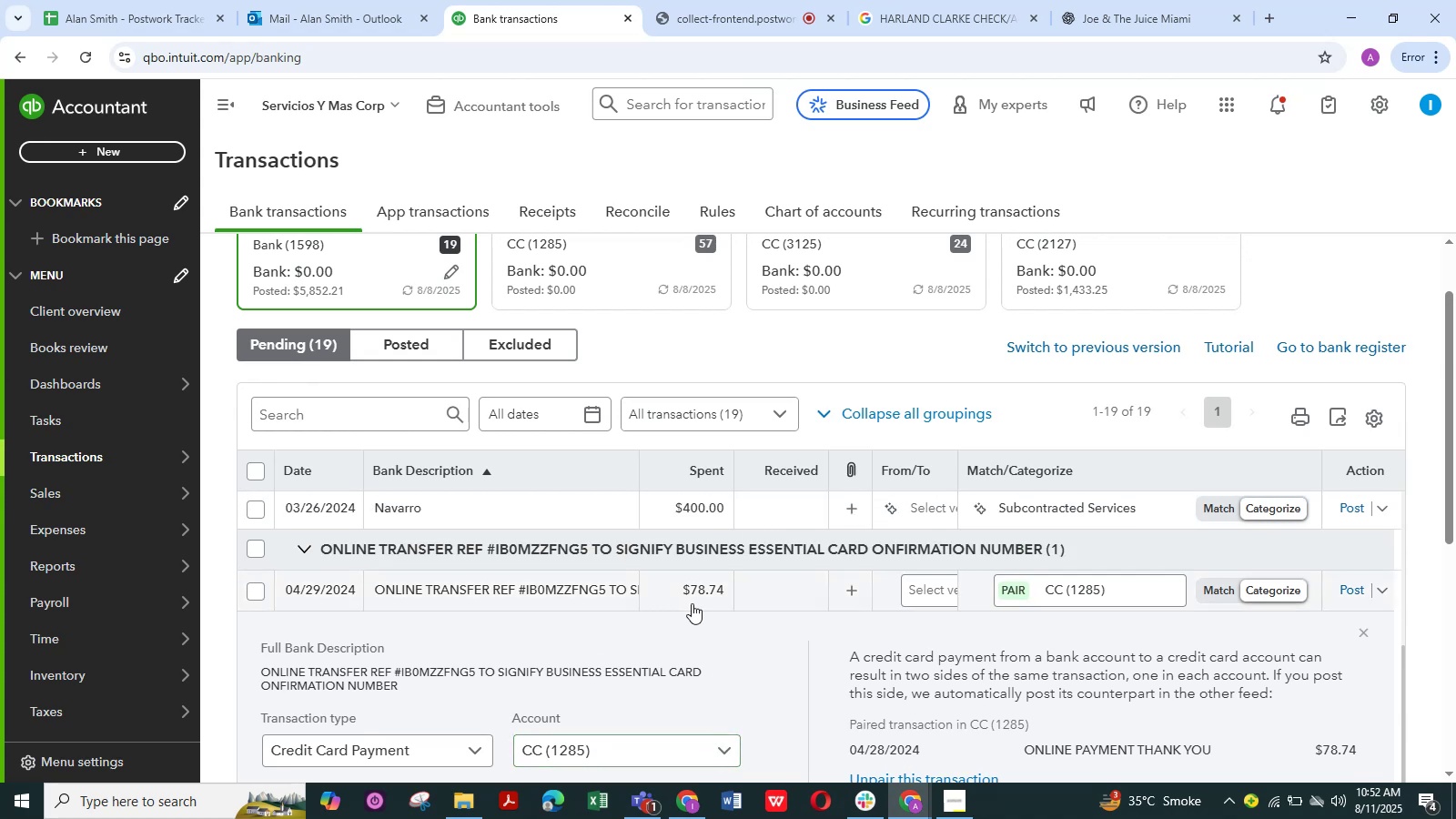 
scroll: coordinate [692, 603], scroll_direction: down, amount: 2.0
 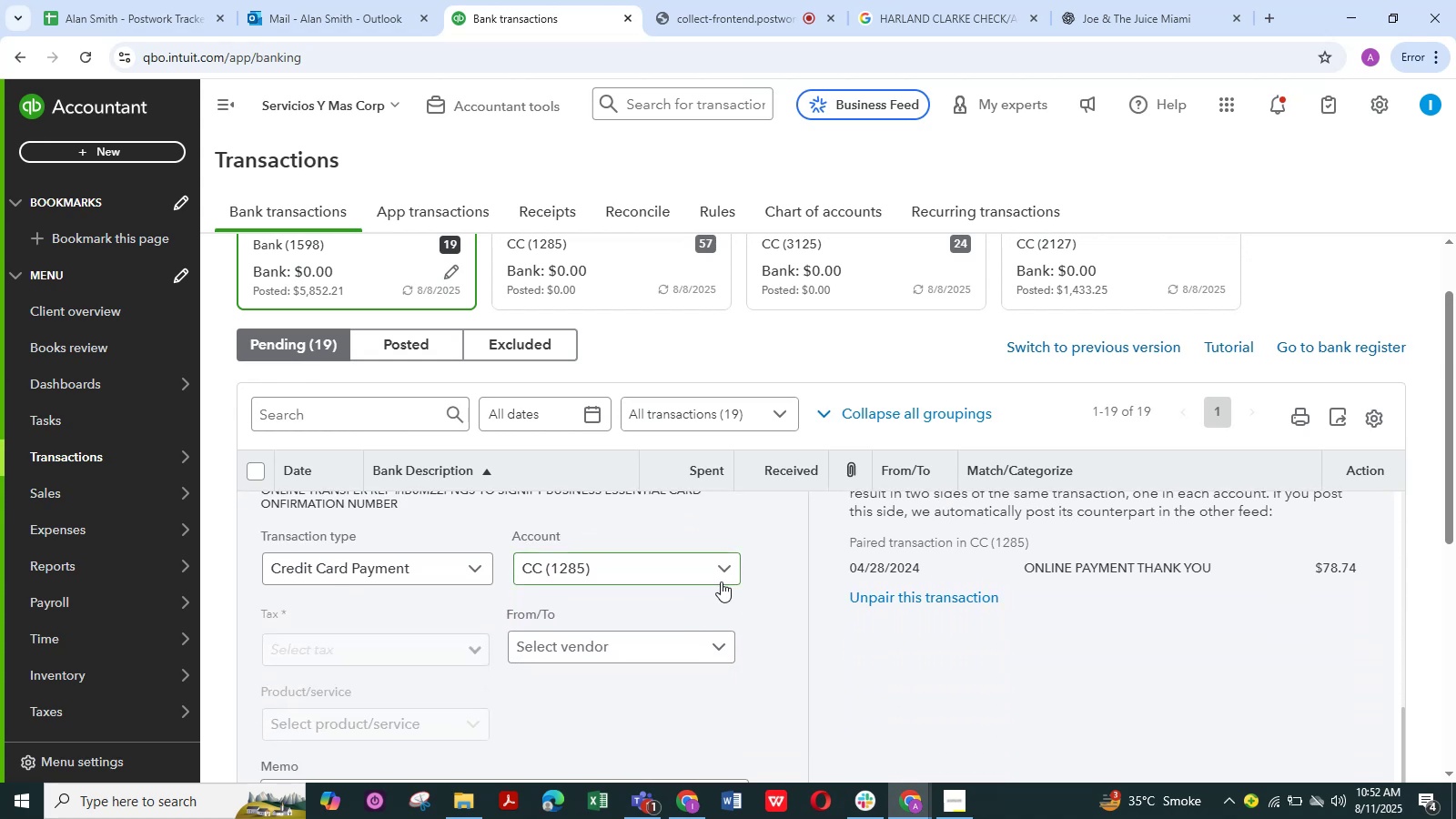 
left_click([726, 576])
 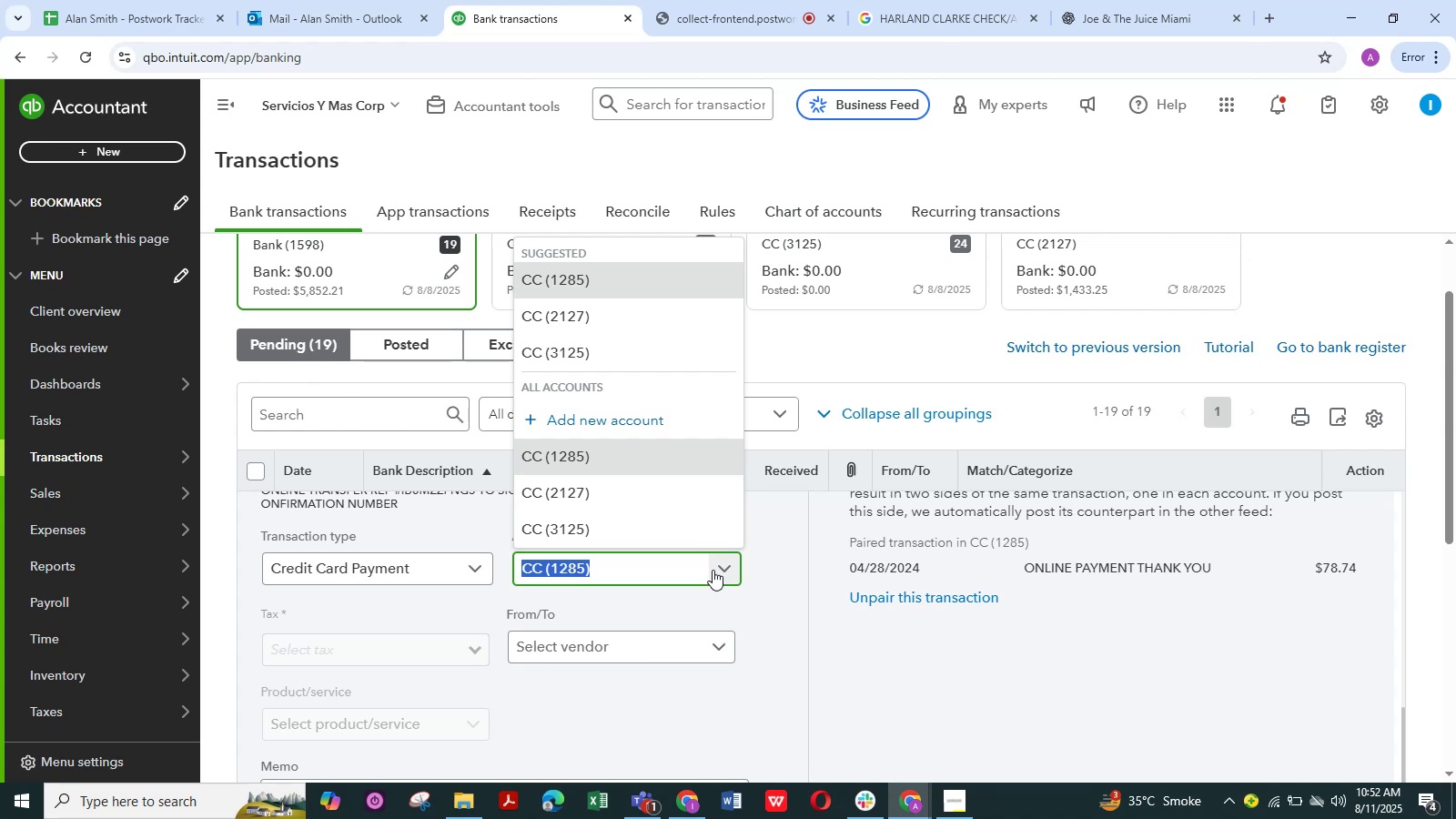 
scroll: coordinate [680, 549], scroll_direction: down, amount: 2.0
 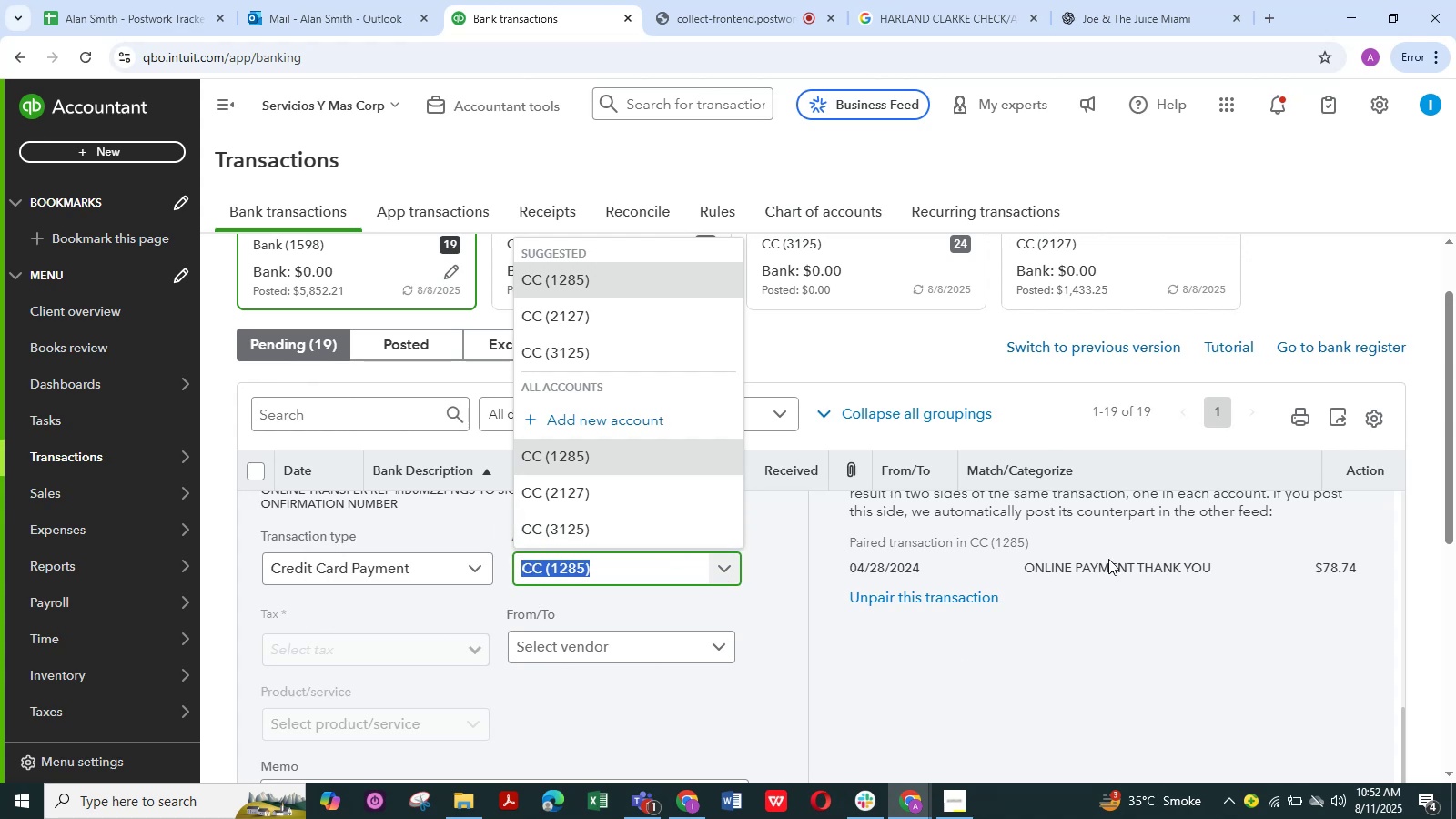 
left_click([1382, 421])
 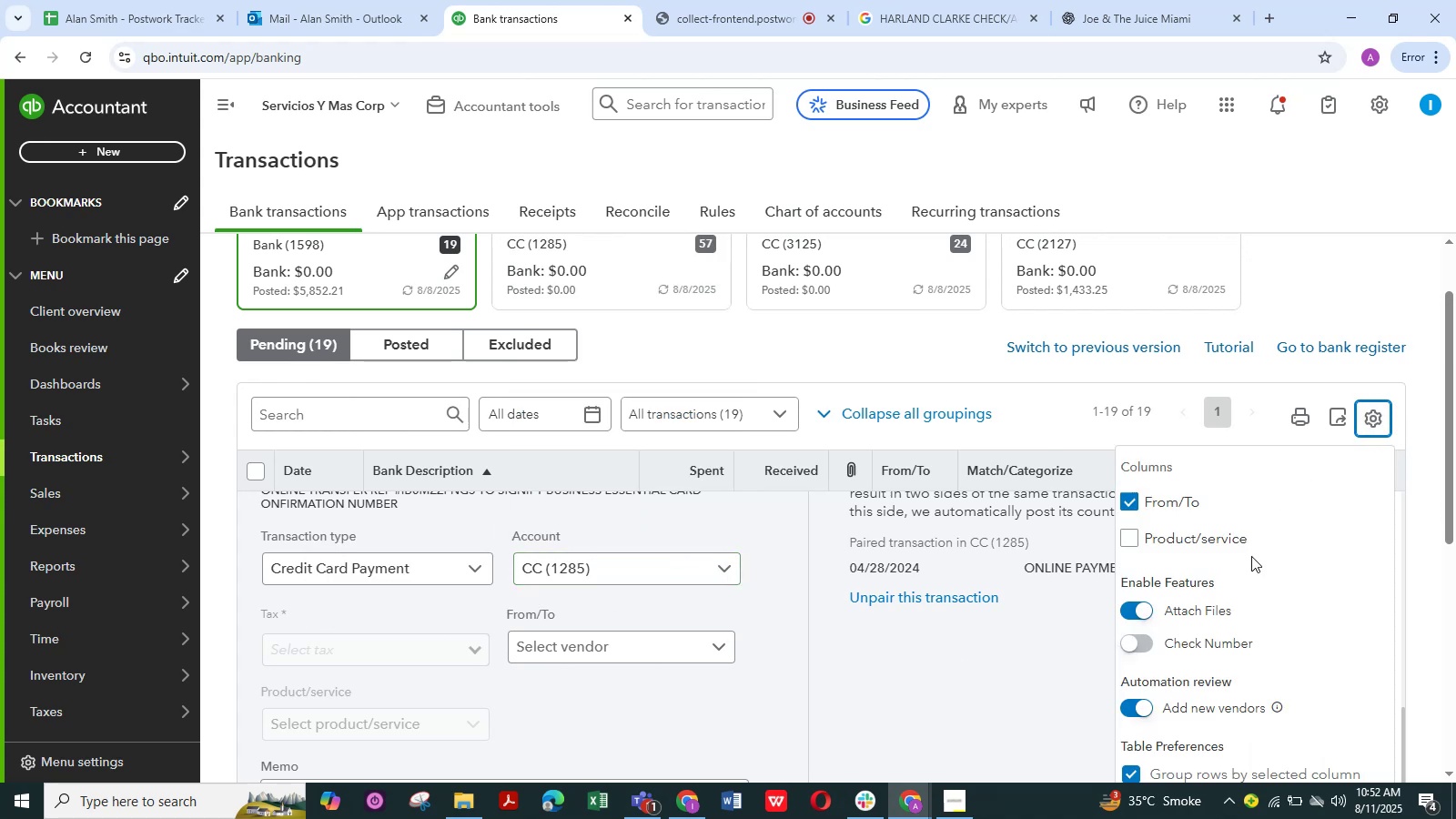 
scroll: coordinate [1226, 424], scroll_direction: down, amount: 5.0
 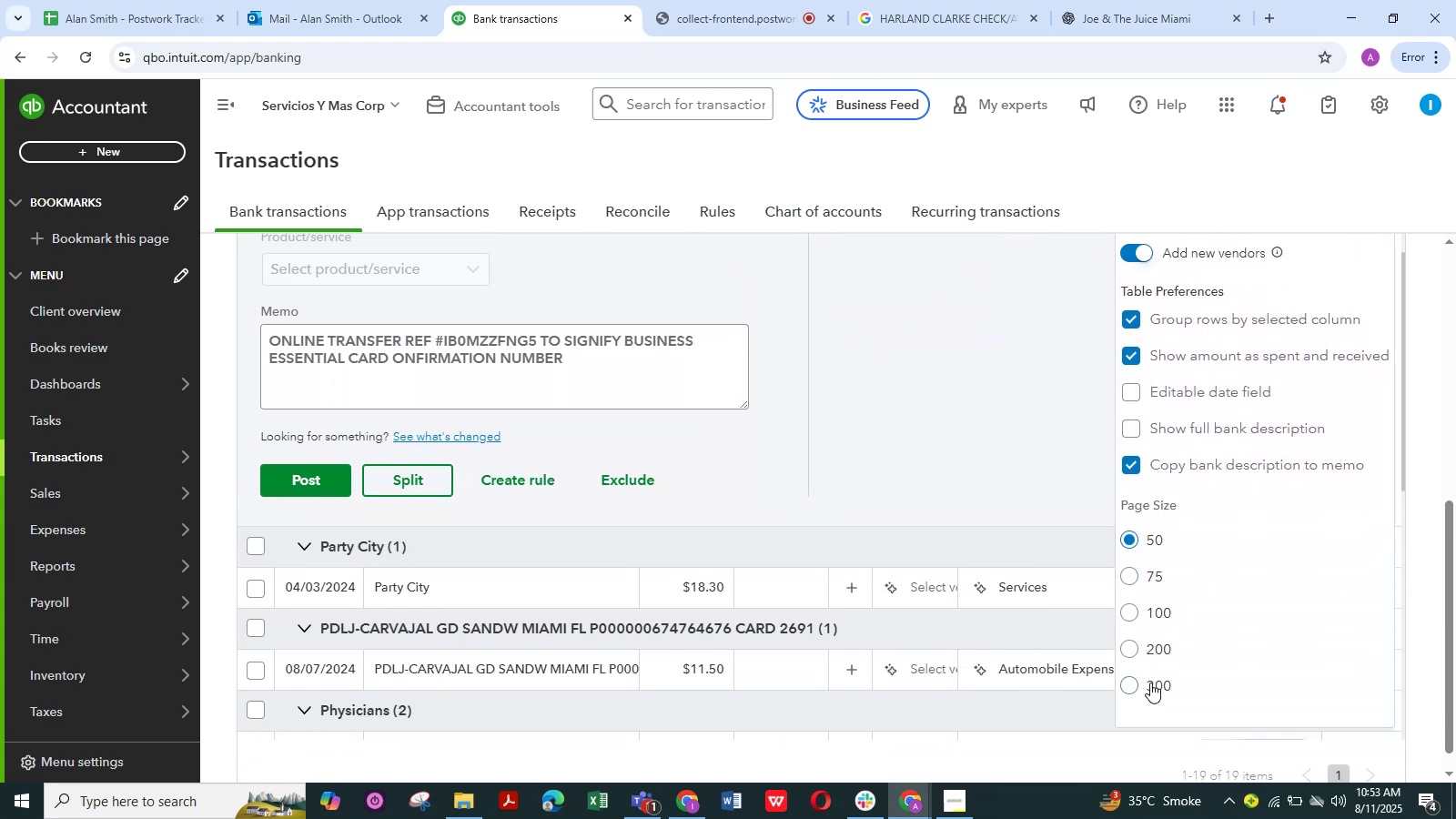 
left_click([1145, 683])
 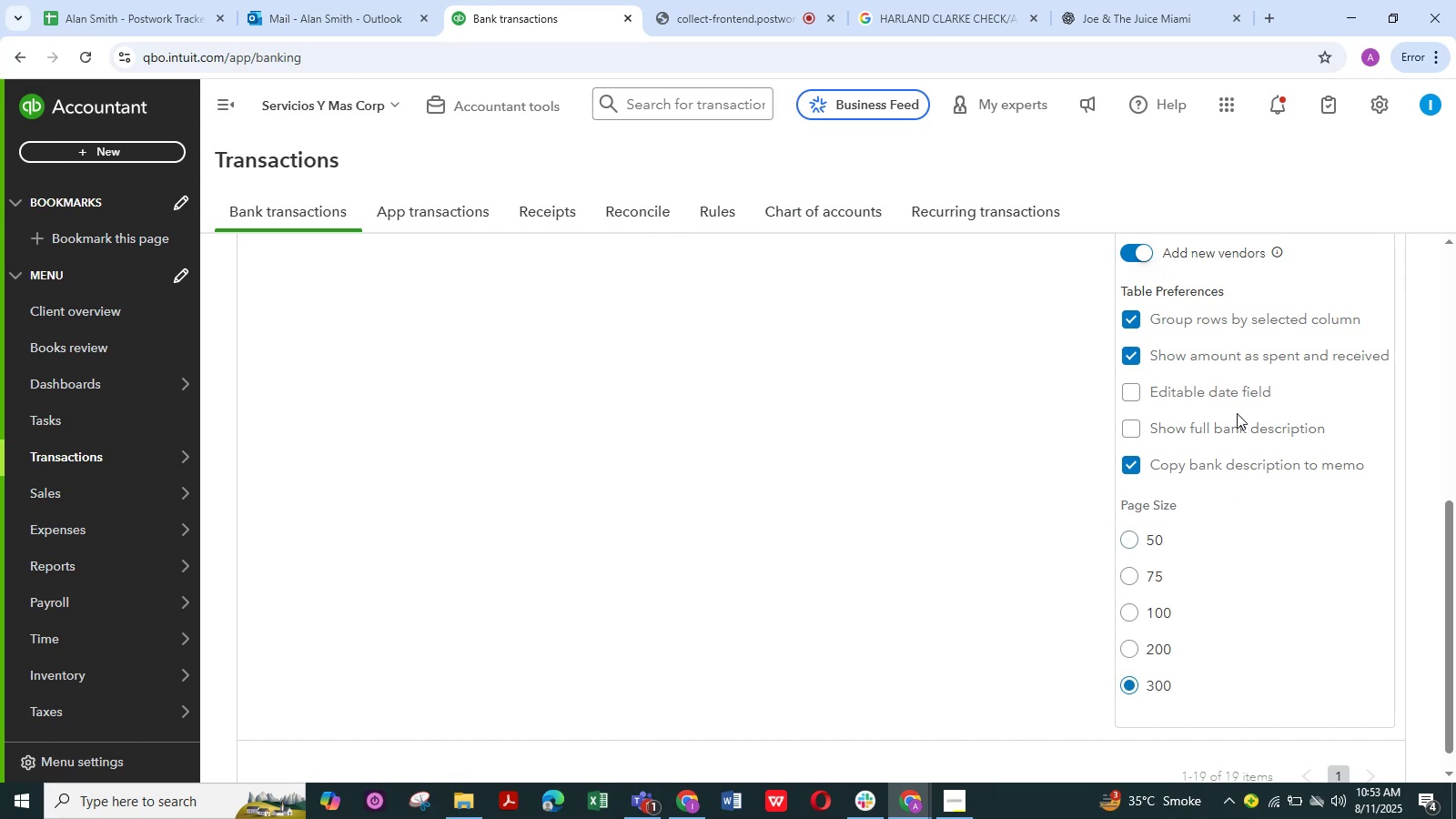 
scroll: coordinate [1249, 411], scroll_direction: up, amount: 7.0
 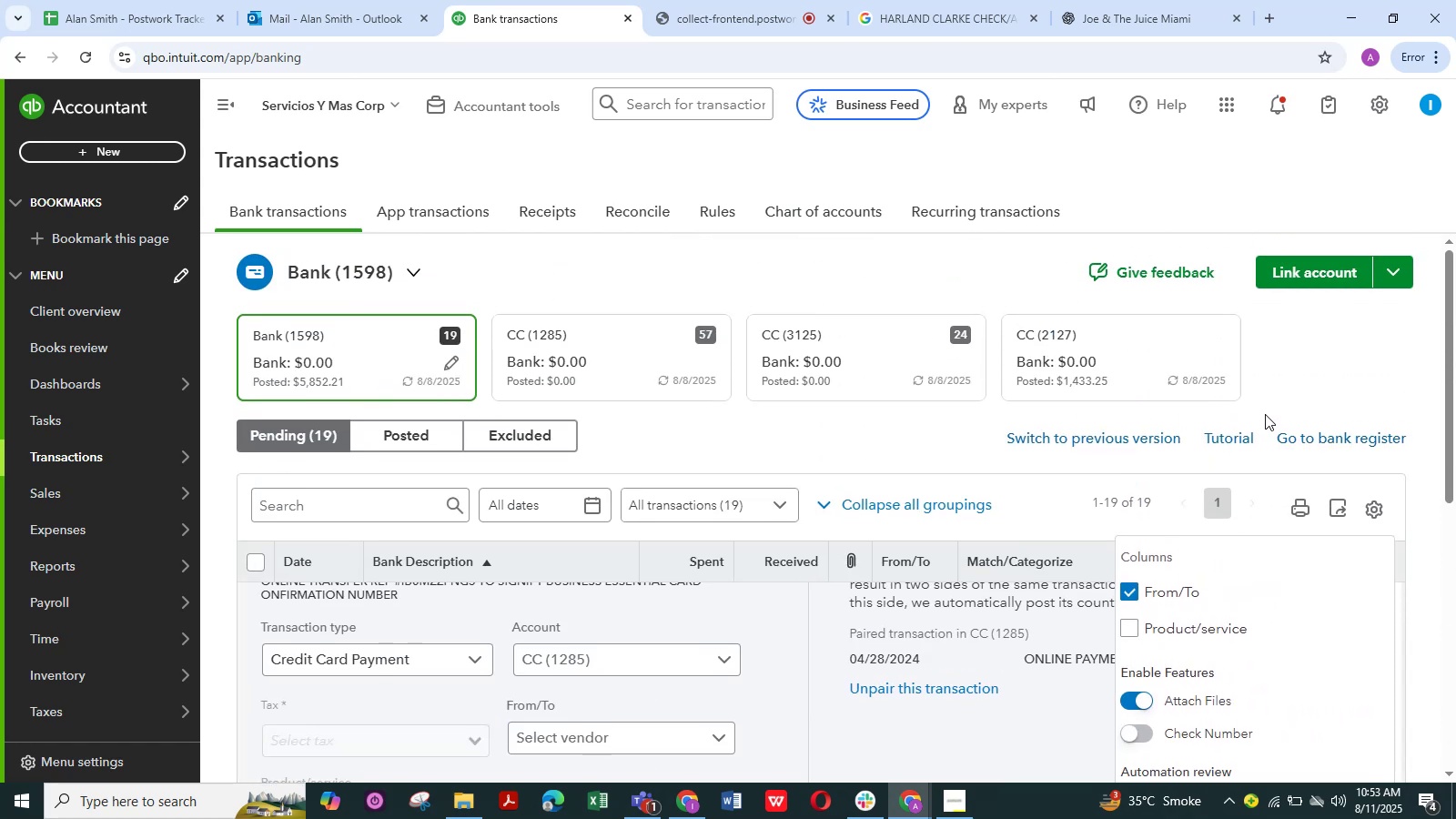 
scroll: coordinate [1267, 416], scroll_direction: down, amount: 4.0
 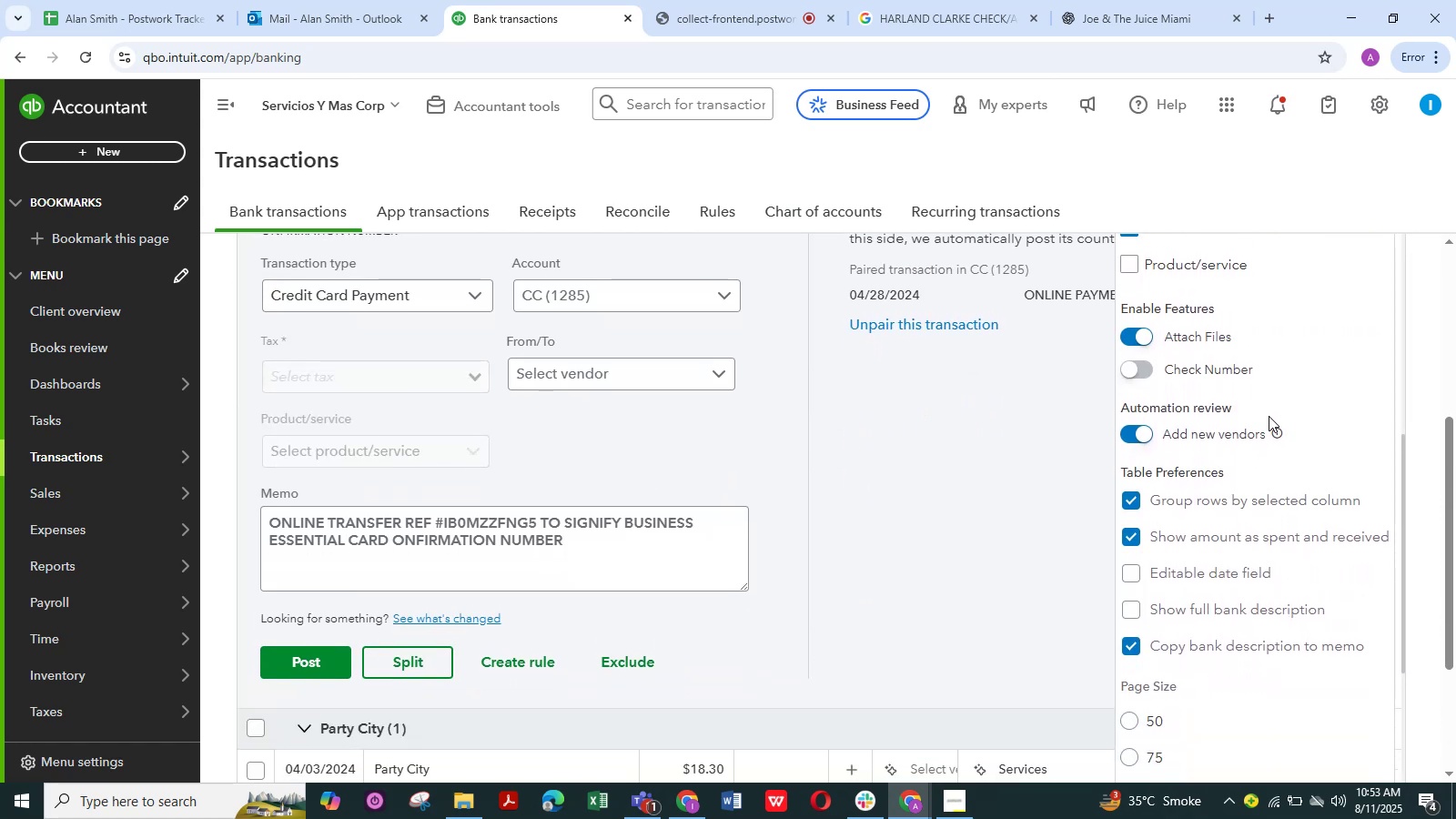 
scroll: coordinate [1269, 415], scroll_direction: up, amount: 2.0
 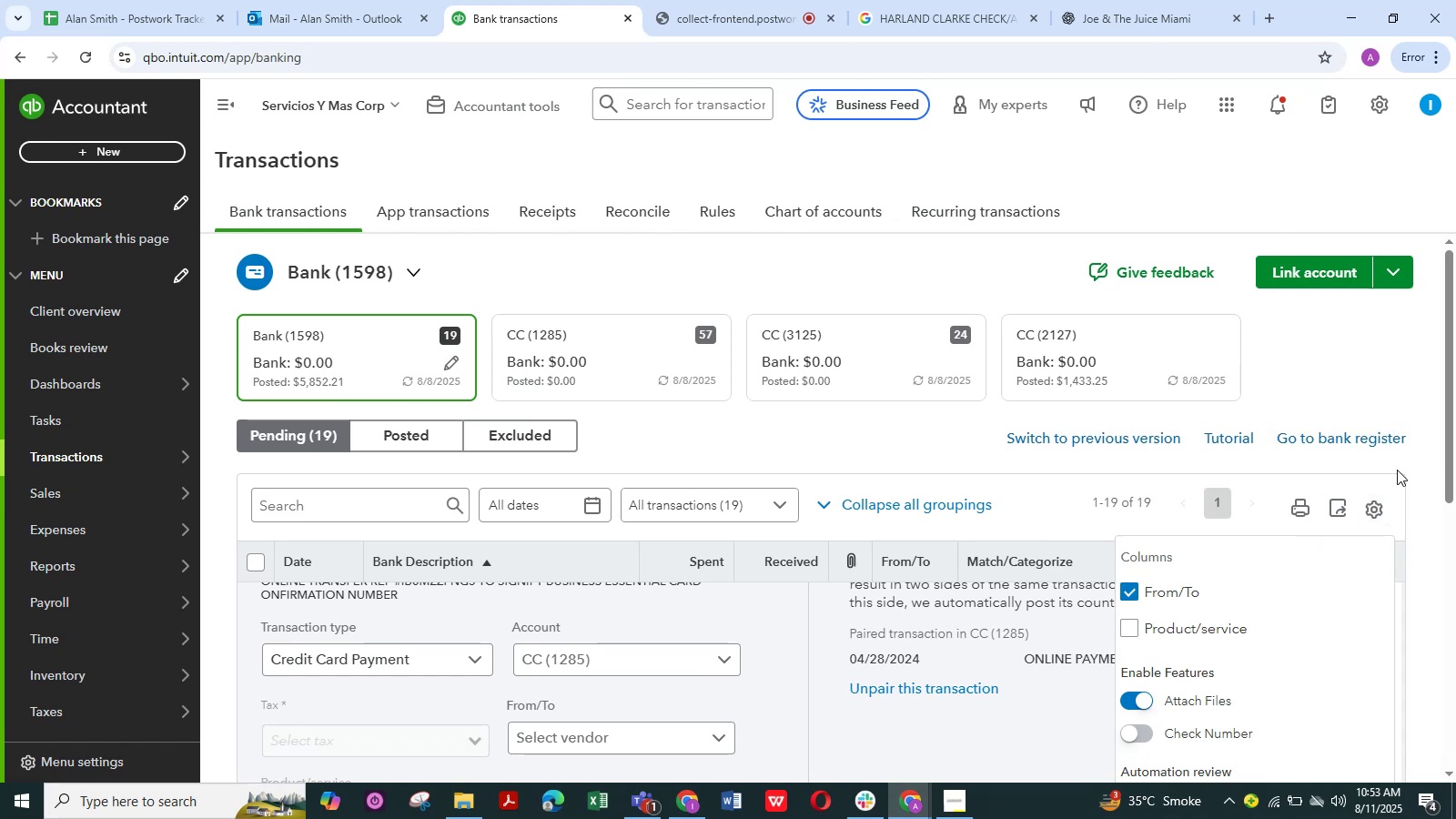 
wait(6.45)
 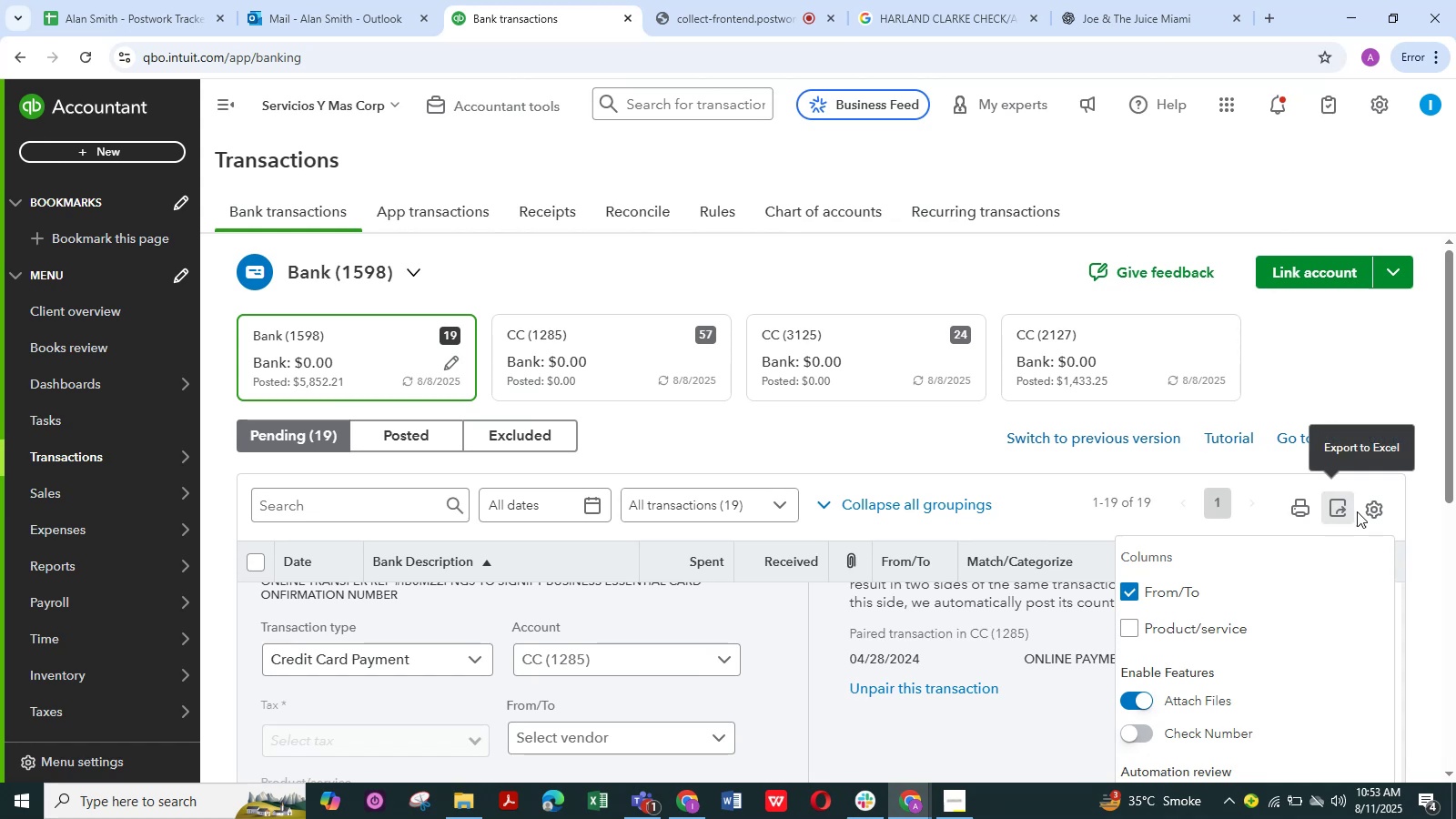 
scroll: coordinate [1266, 635], scroll_direction: down, amount: 3.0
 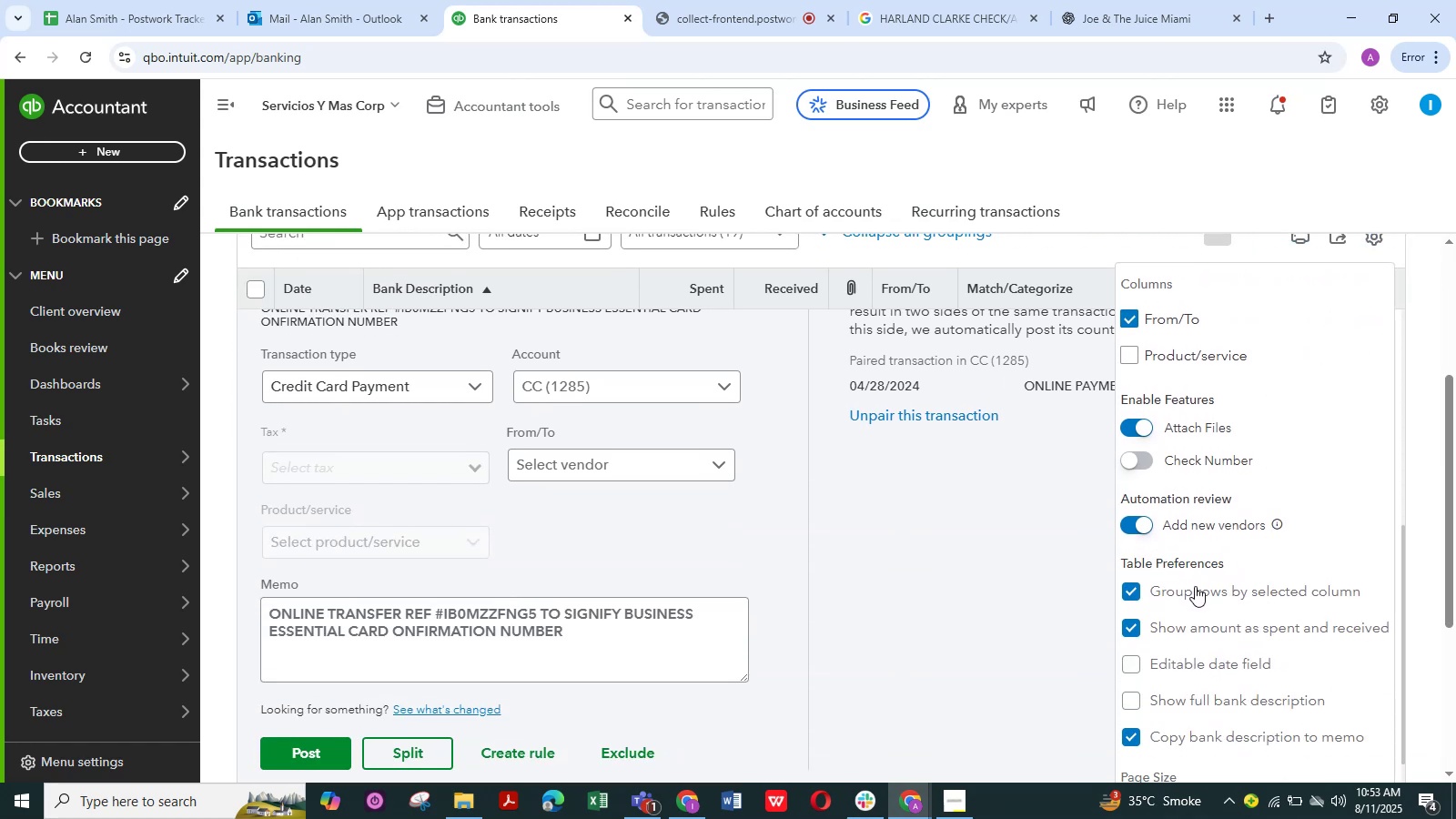 
wait(5.07)
 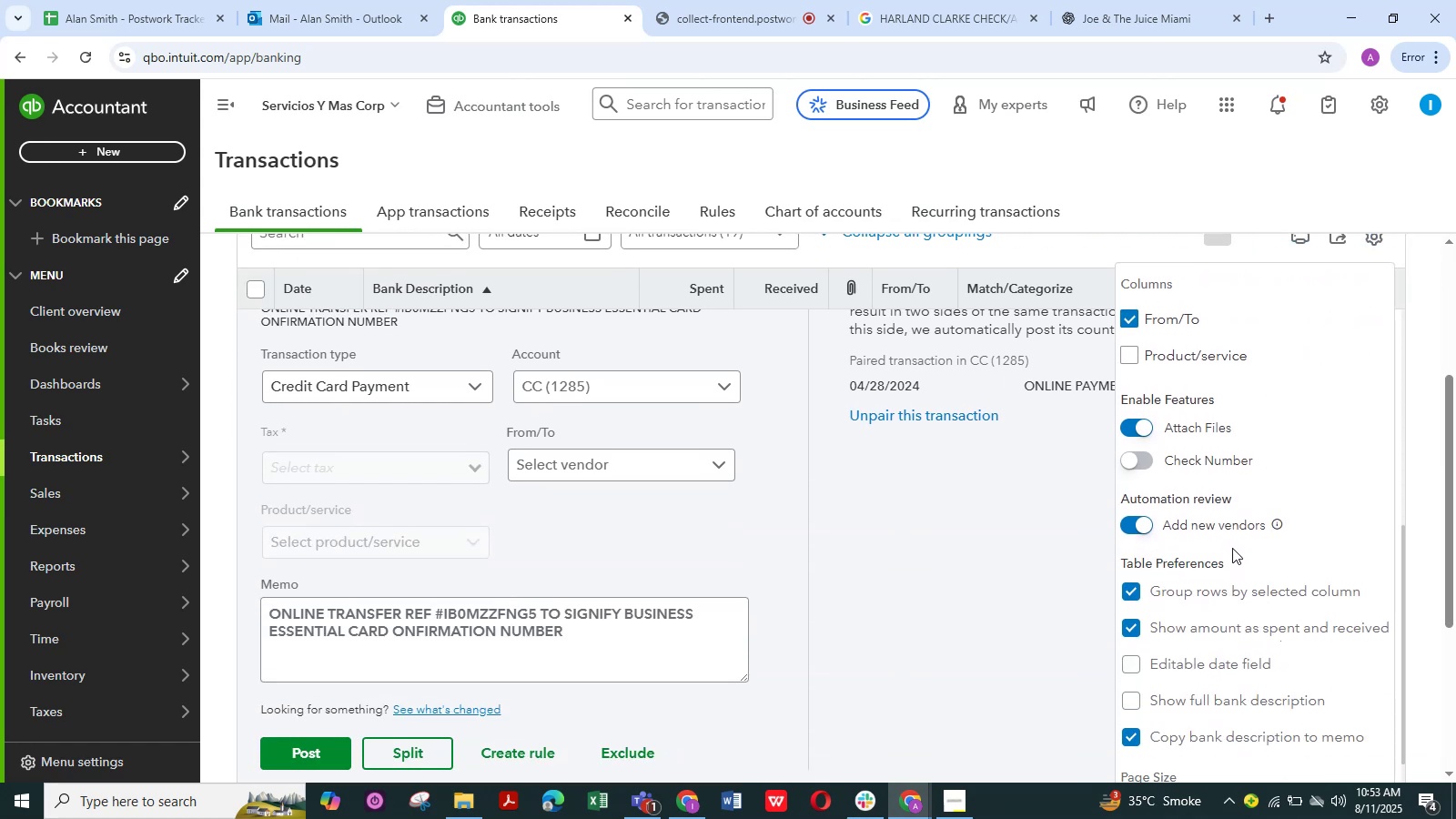 
scroll: coordinate [1186, 591], scroll_direction: down, amount: 8.0
 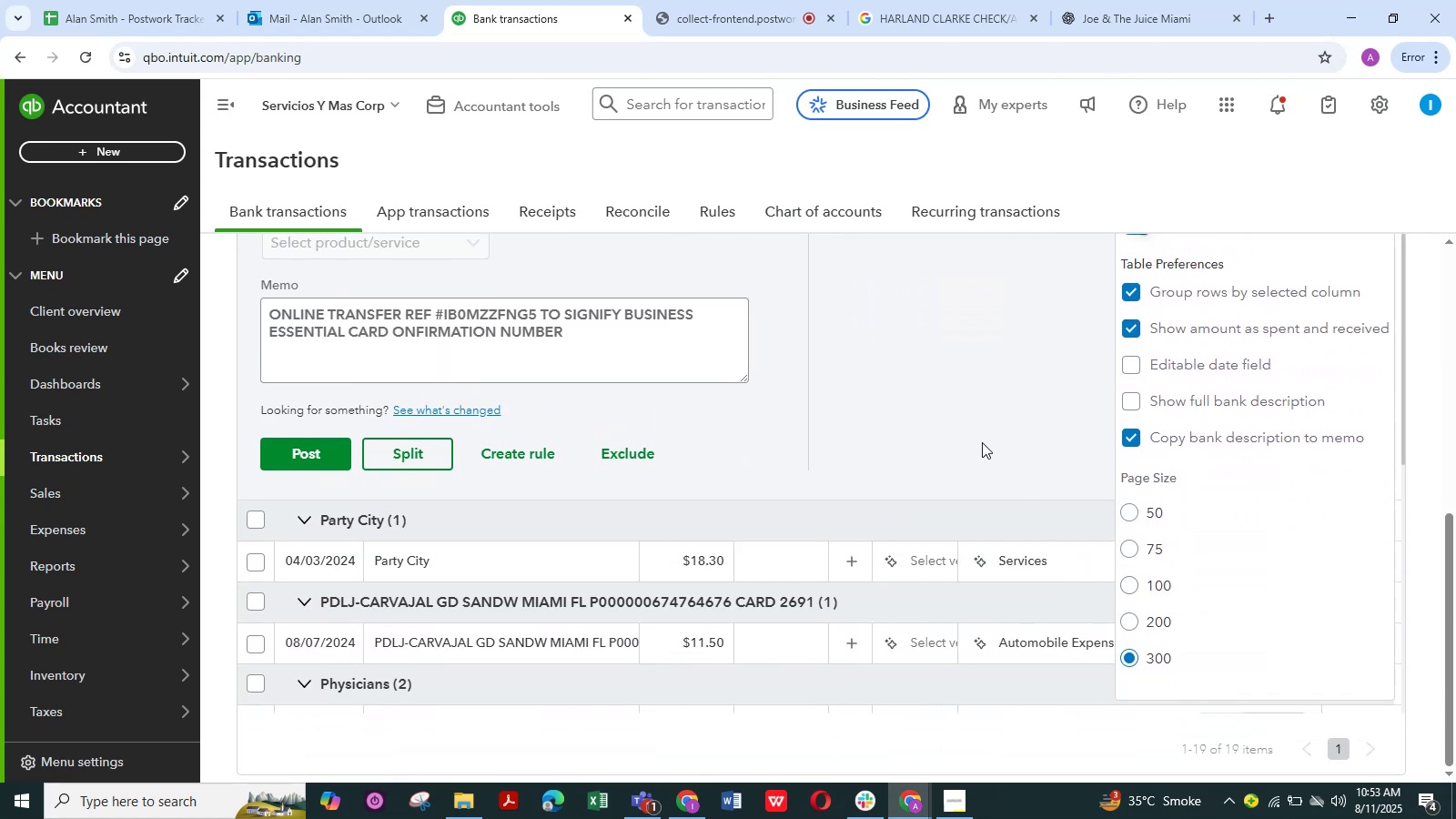 
scroll: coordinate [850, 453], scroll_direction: up, amount: 22.0
 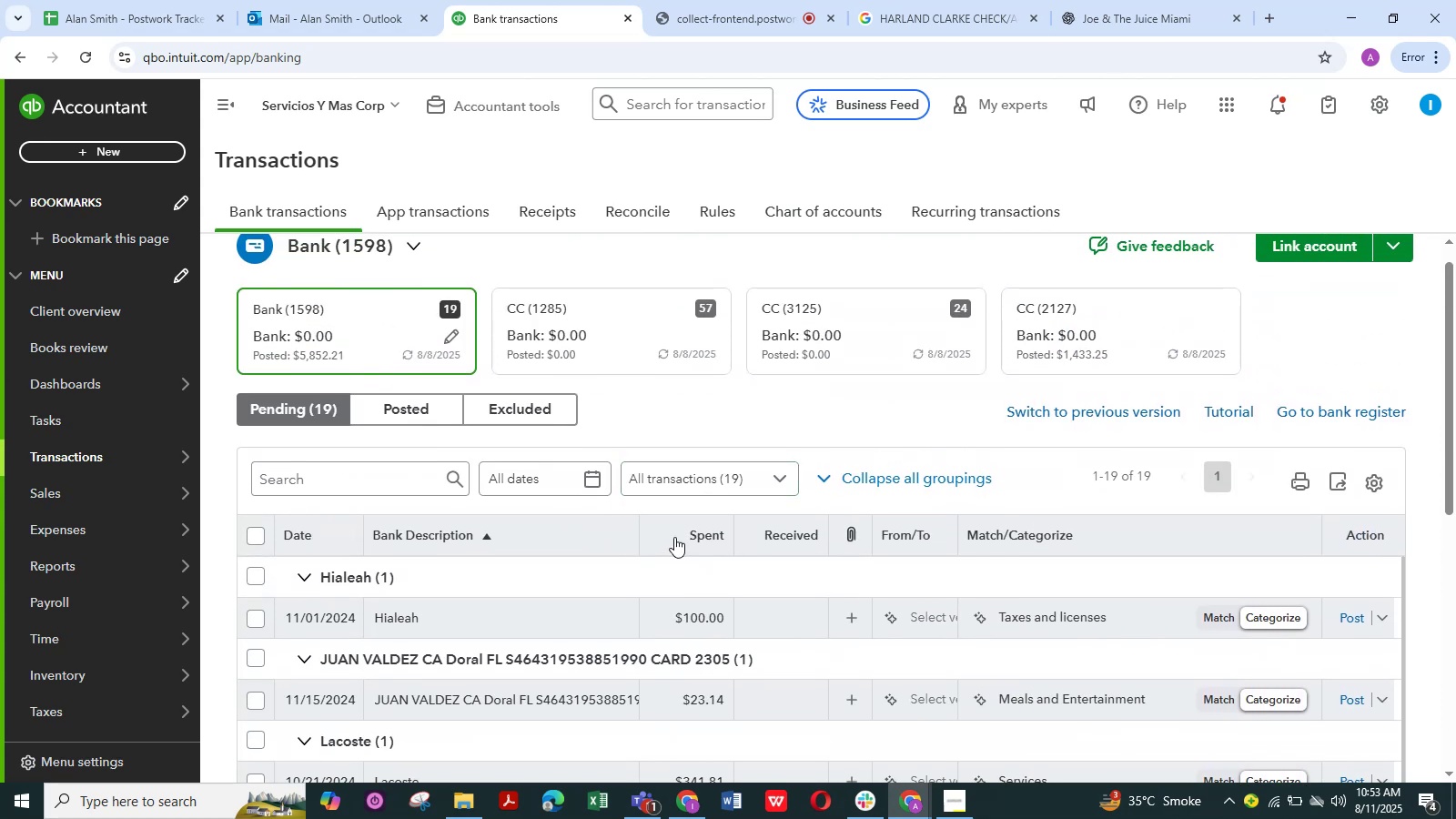 
left_click_drag(start_coordinate=[861, 478], to_coordinate=[865, 478])
 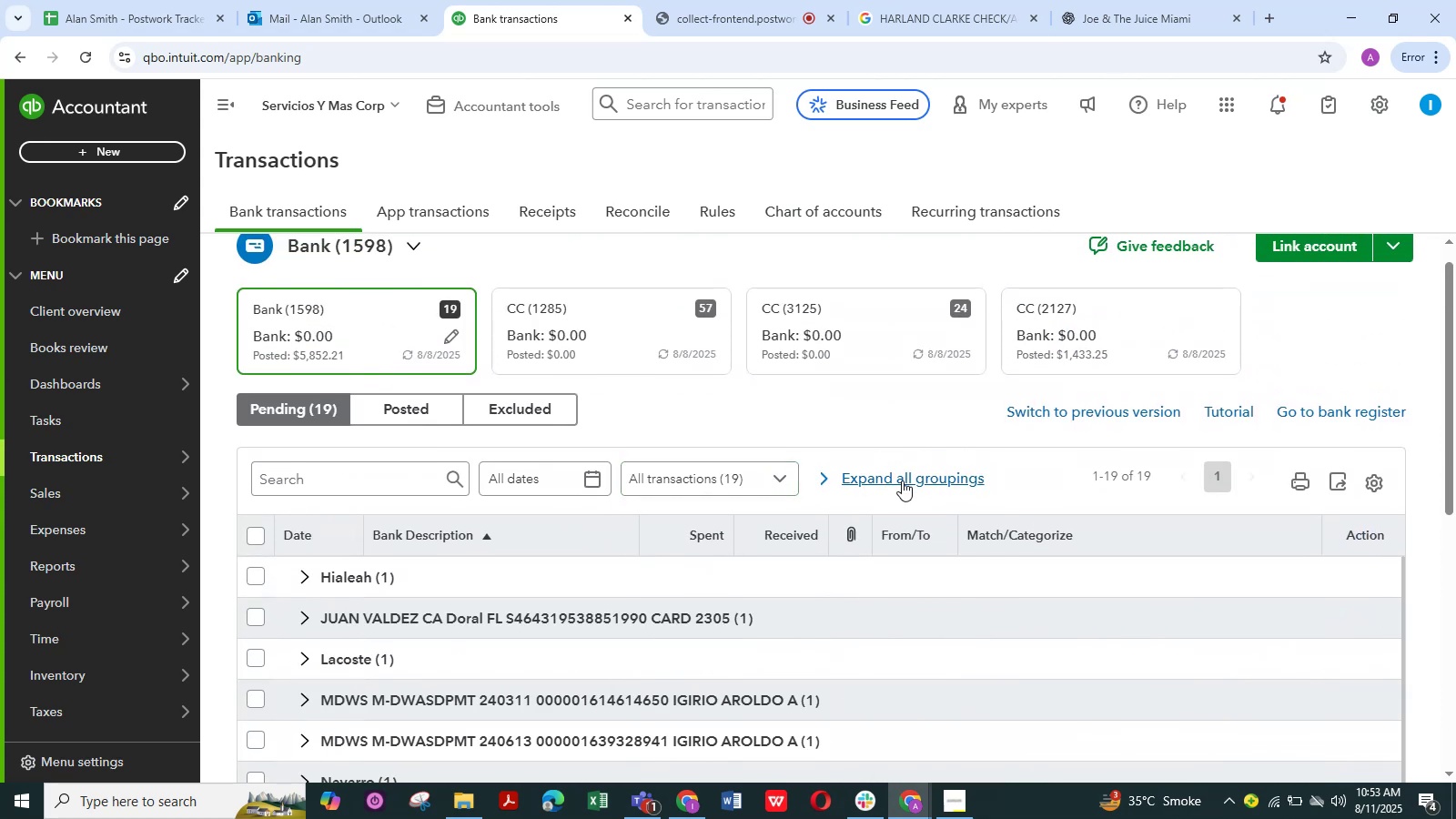 
left_click([902, 480])
 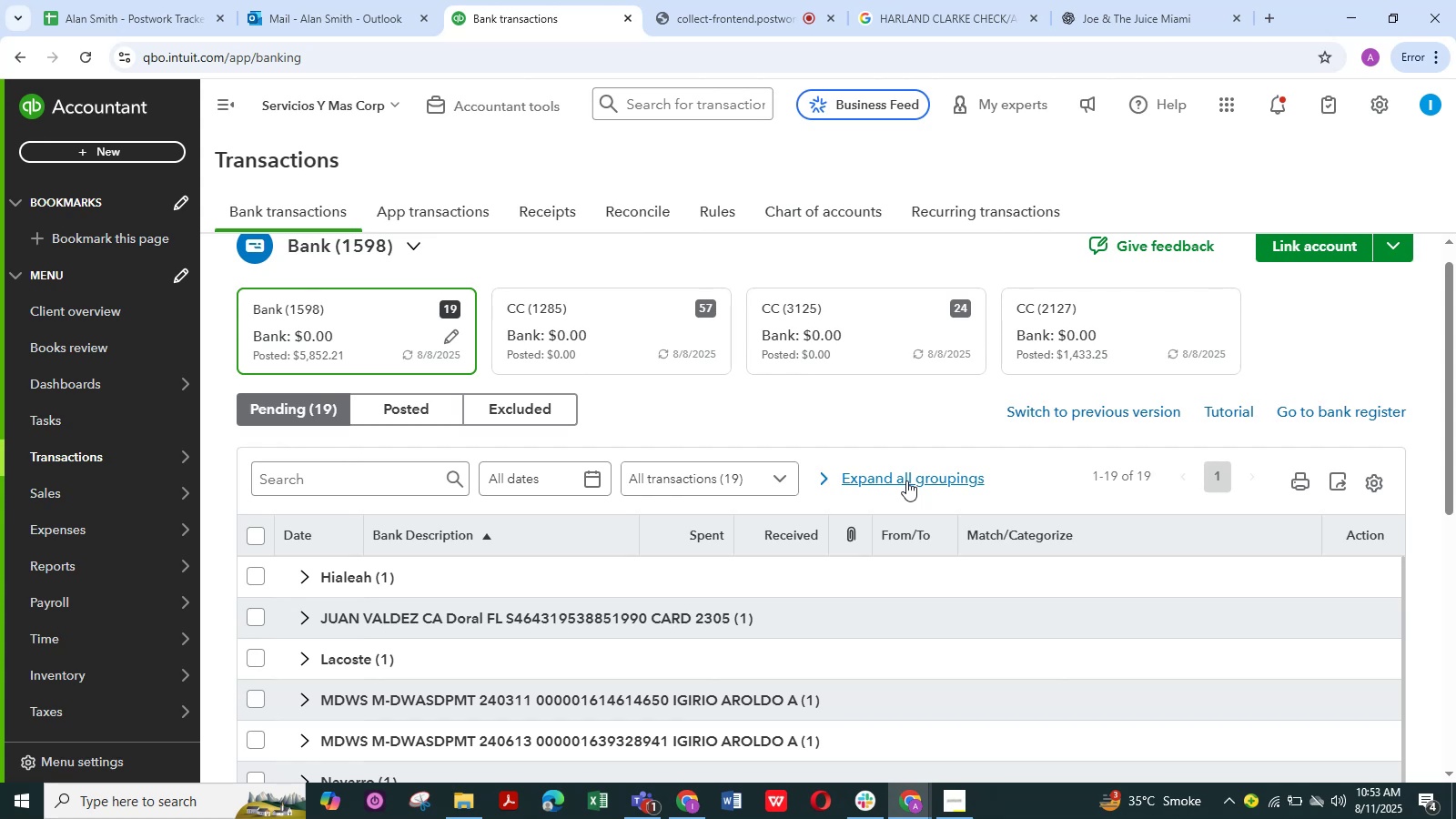 
left_click([906, 480])
 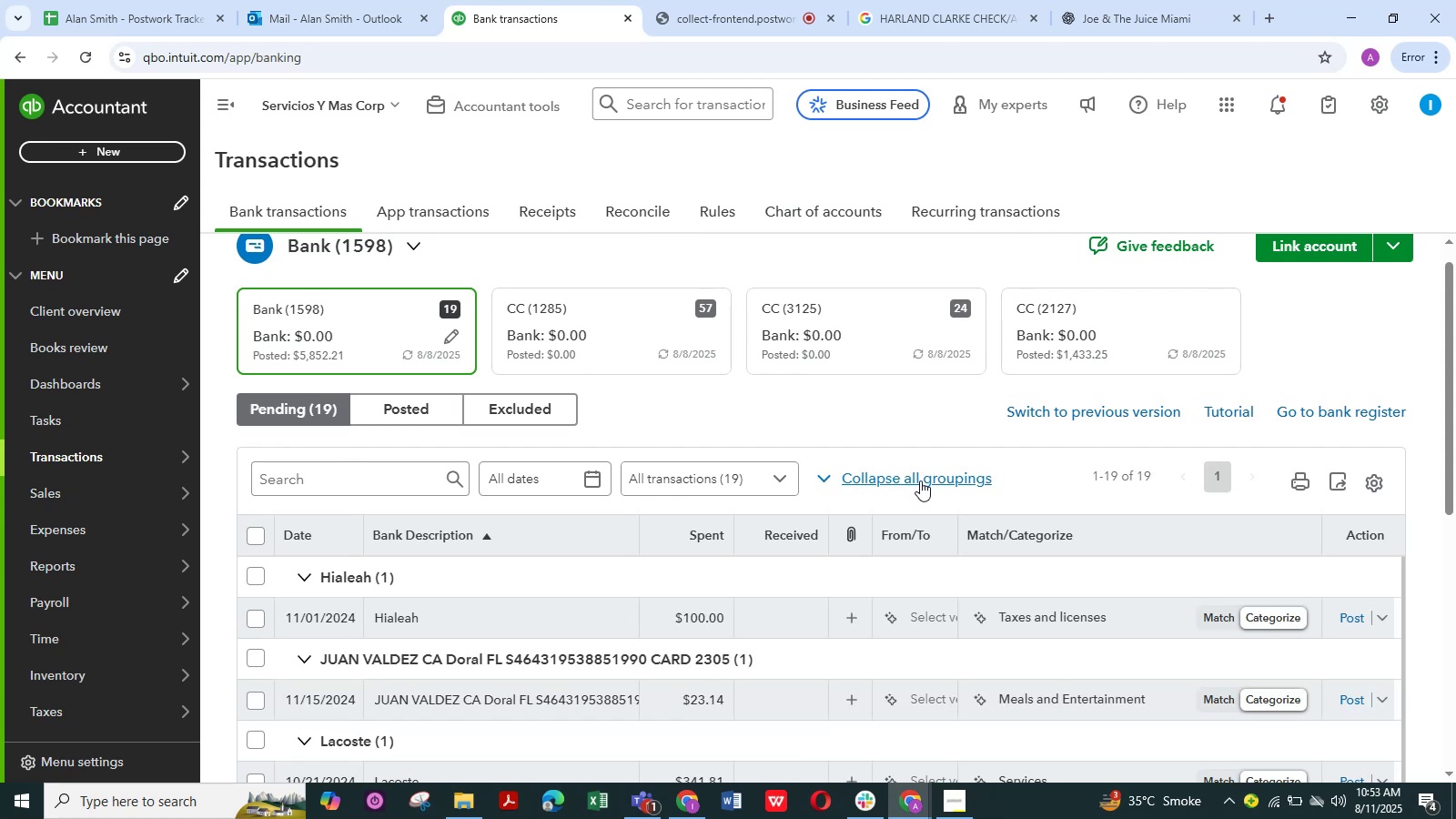 
left_click([920, 480])
 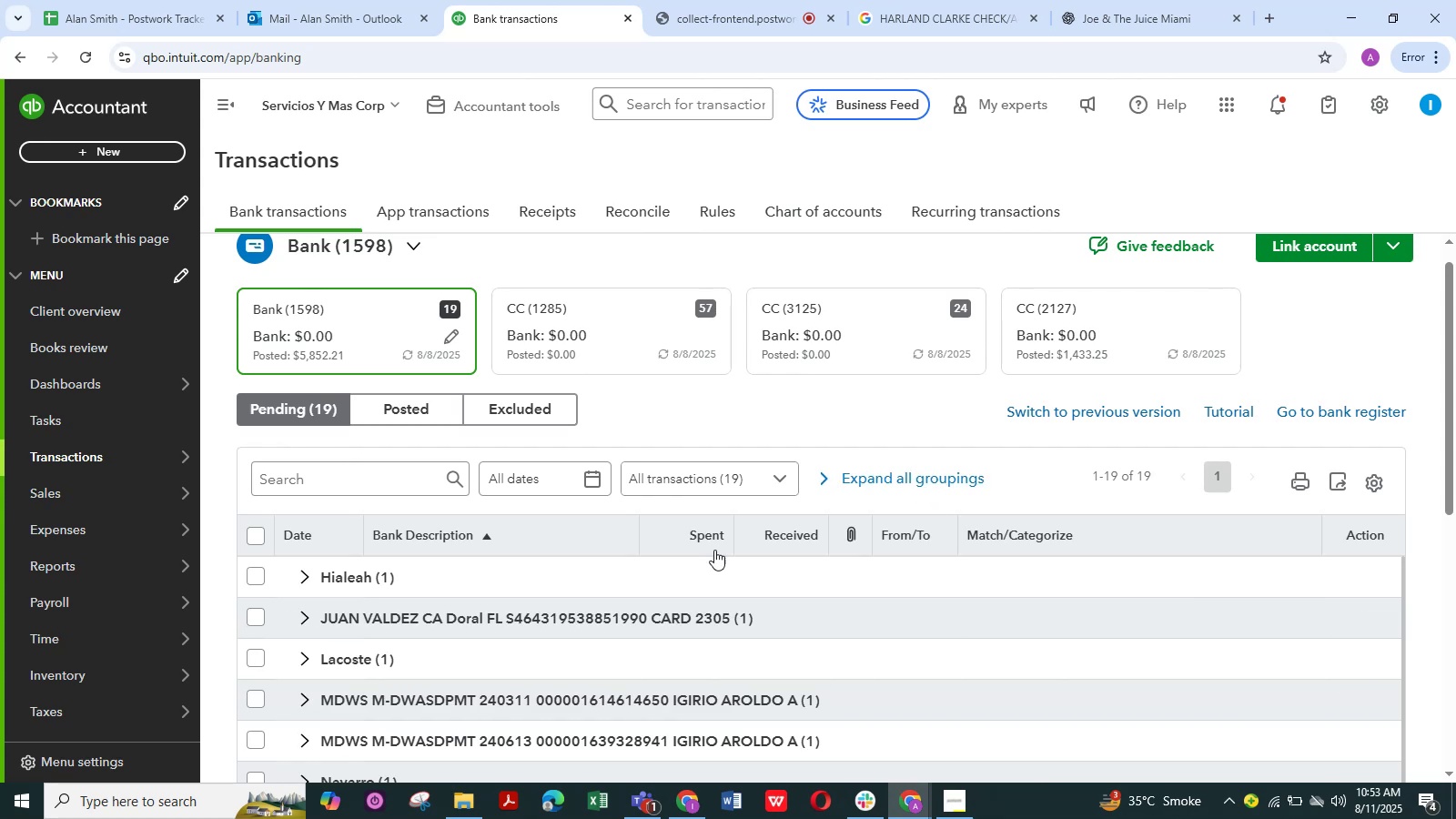 
scroll: coordinate [652, 535], scroll_direction: up, amount: 1.0
 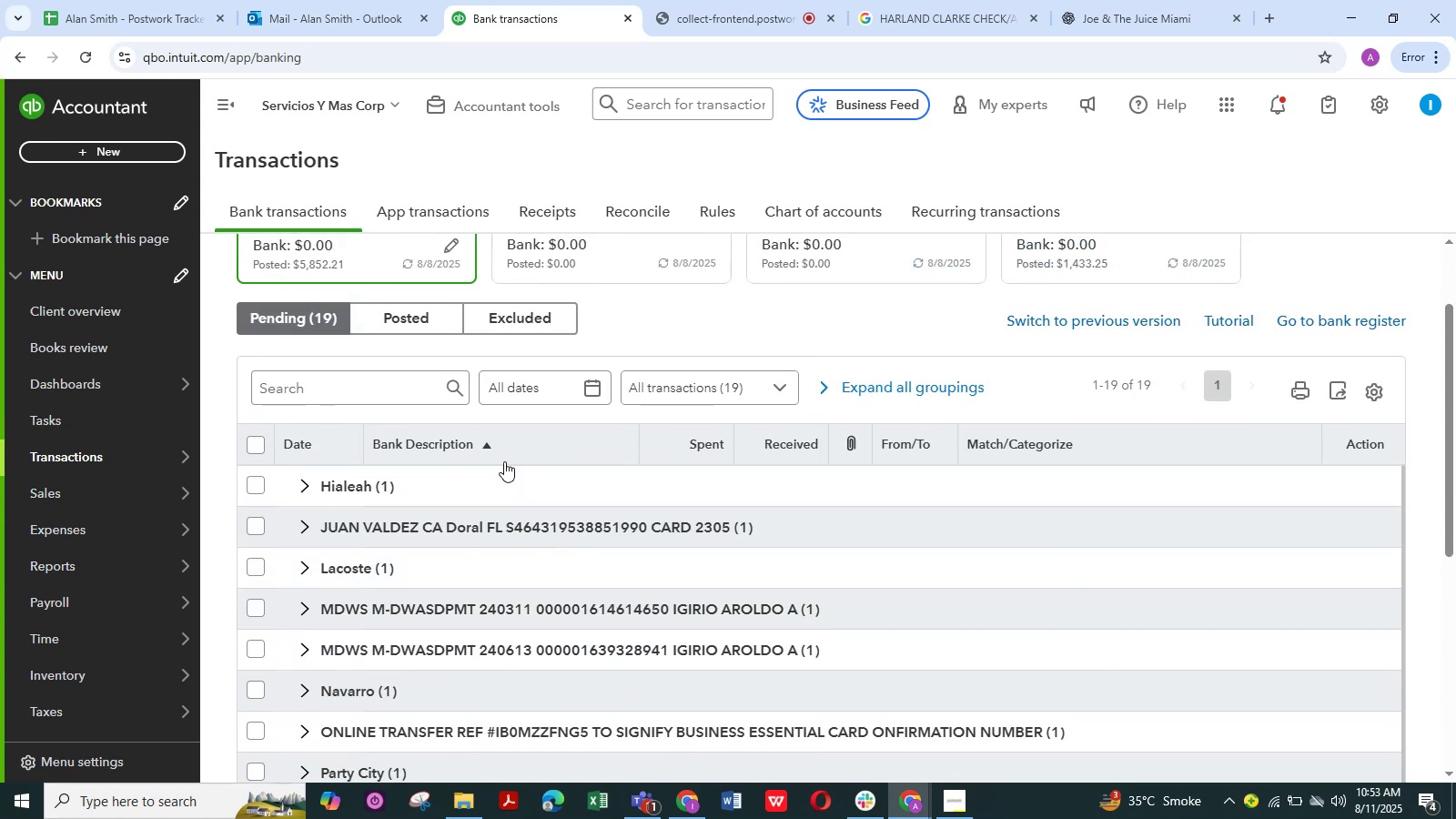 
left_click([479, 446])
 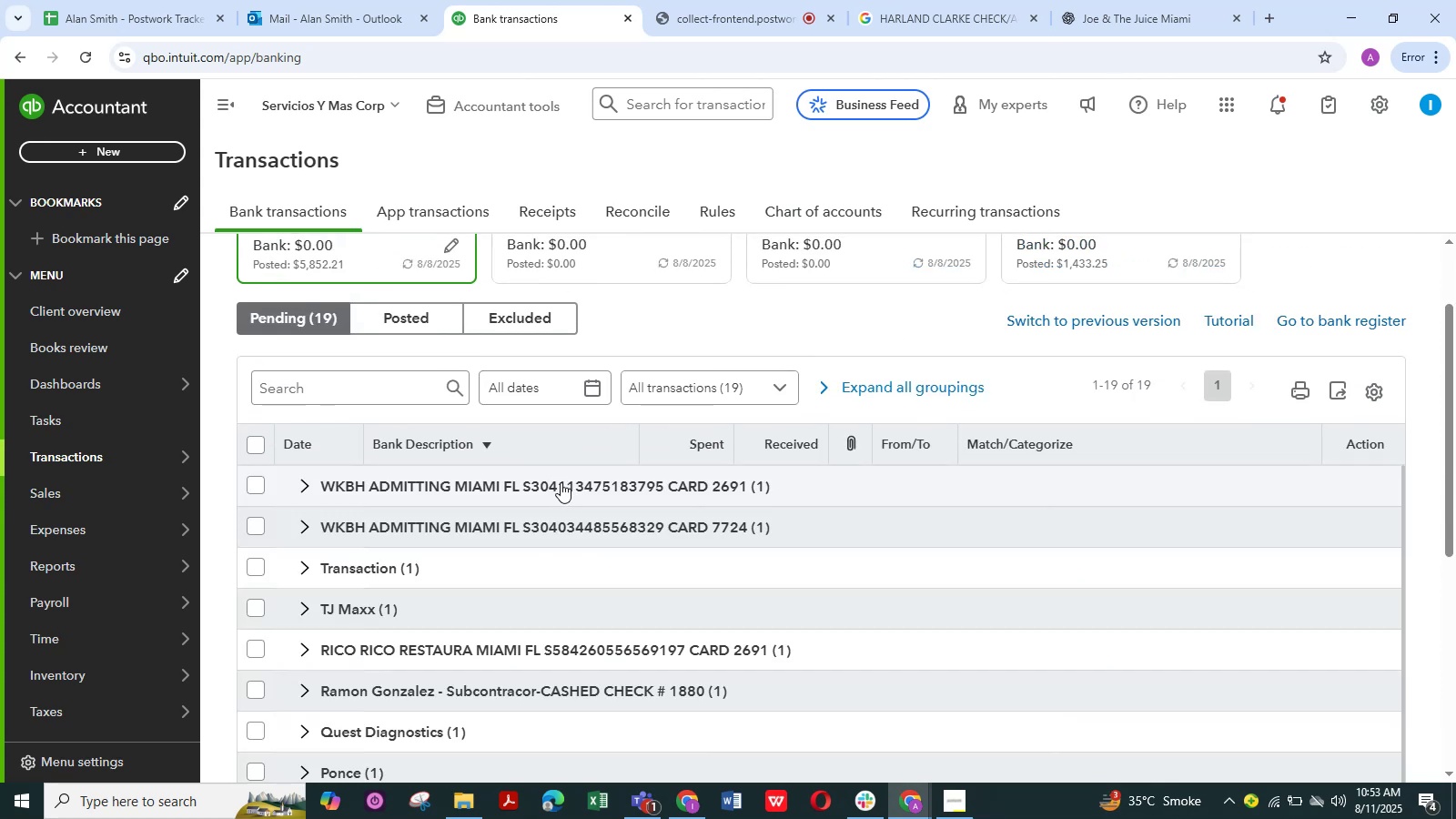 
left_click_drag(start_coordinate=[495, 450], to_coordinate=[485, 446])
 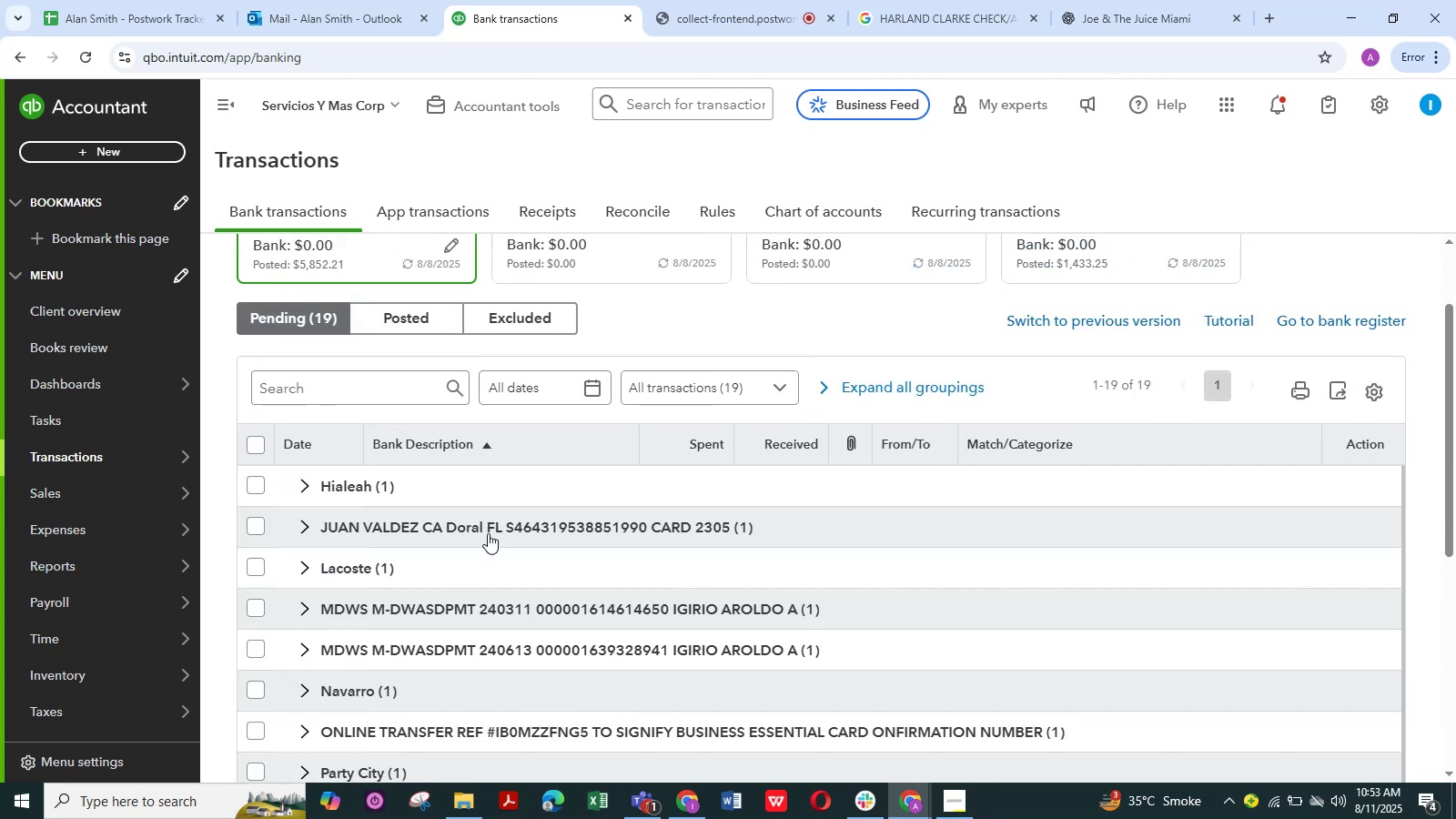 
left_click([429, 485])
 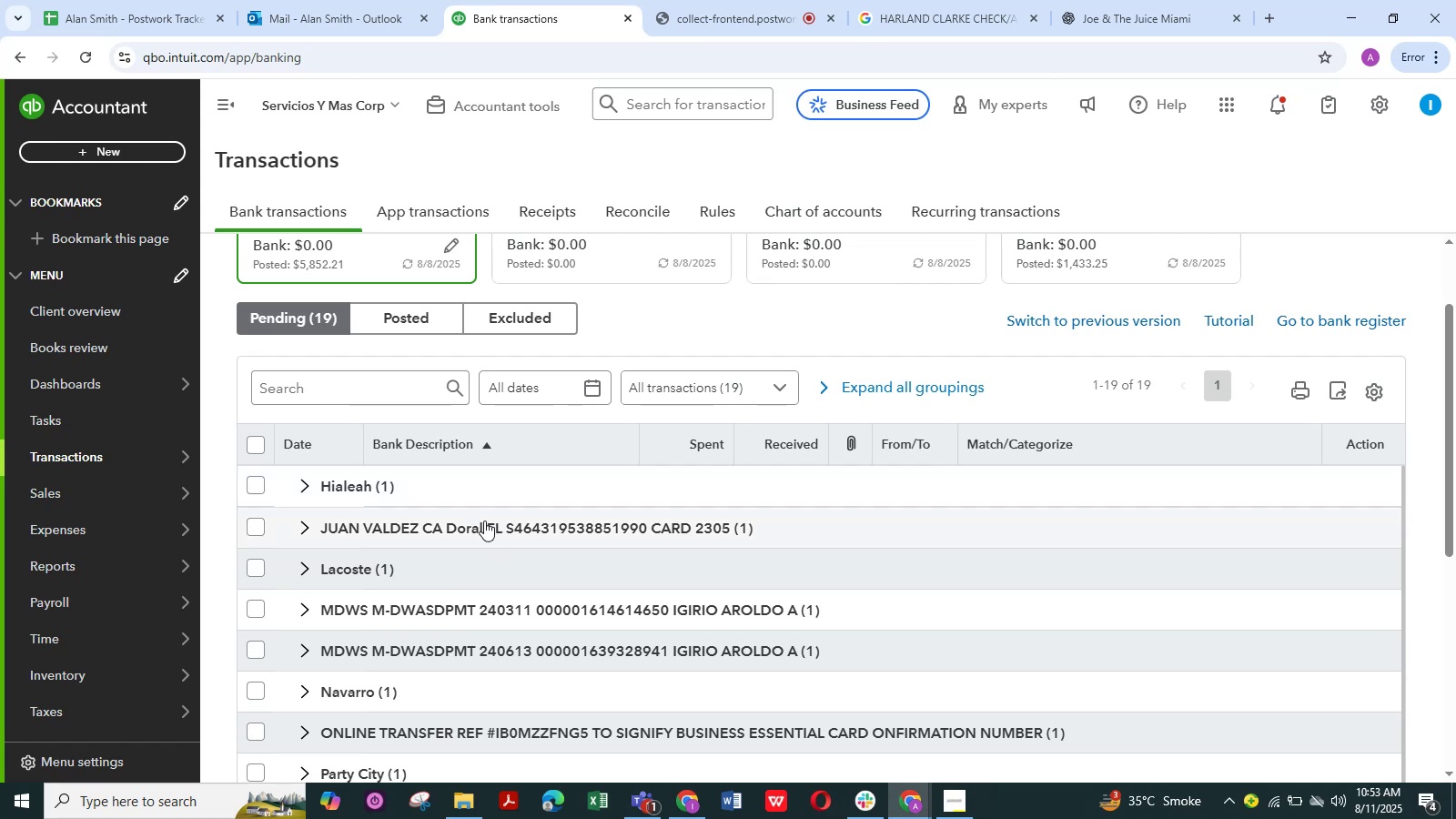 
left_click([479, 486])
 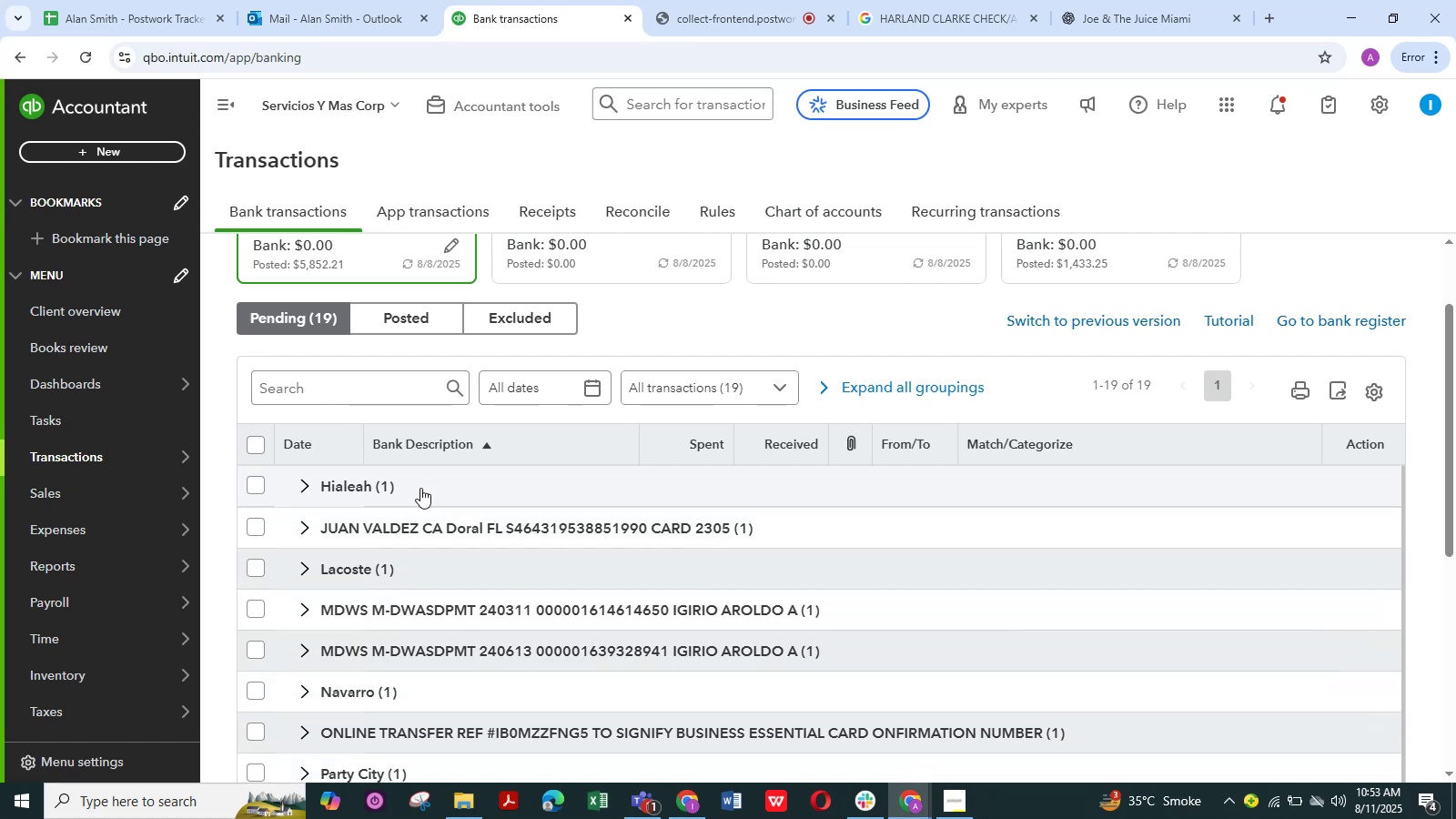 
left_click([387, 487])
 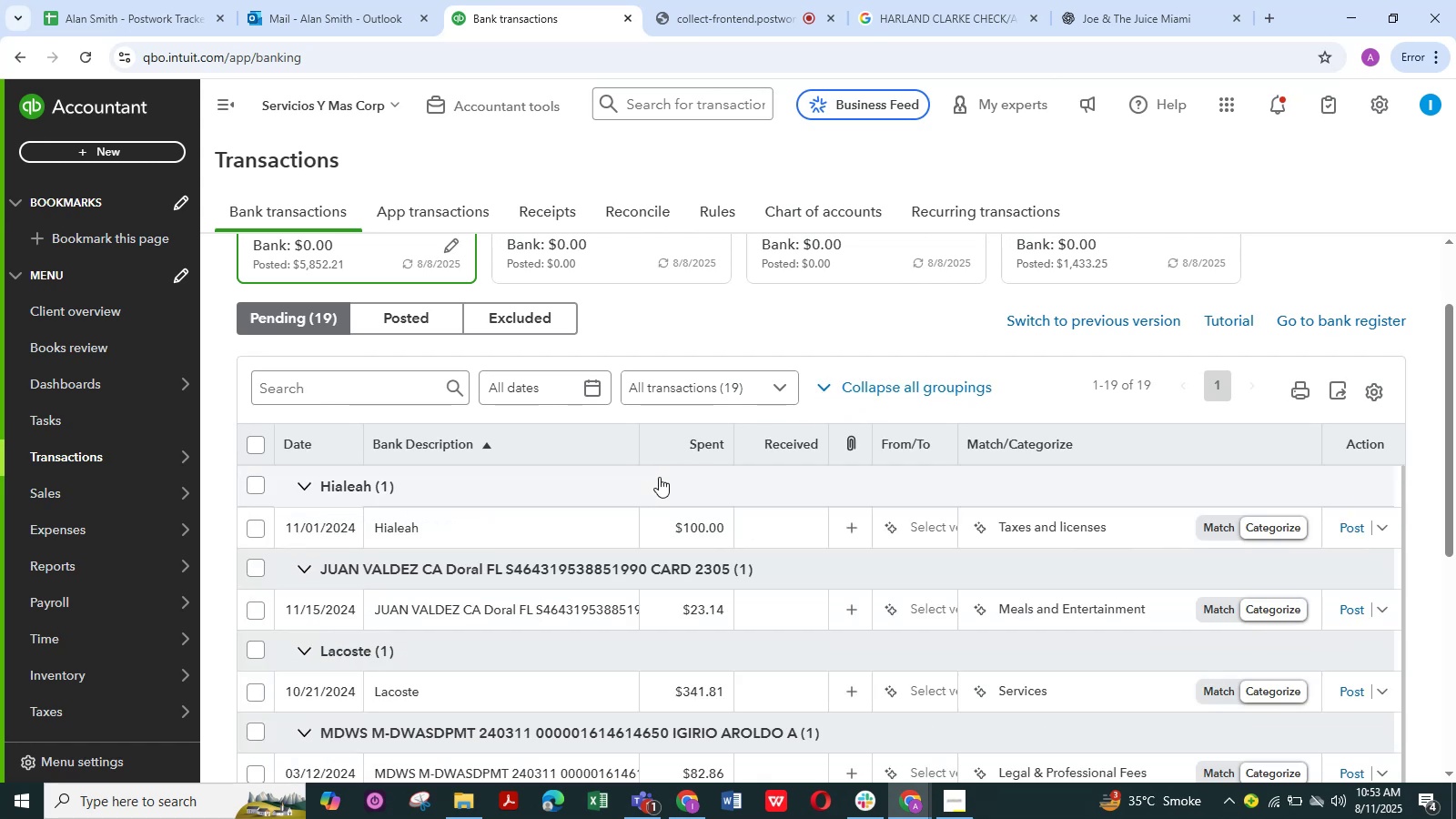 
left_click([521, 524])
 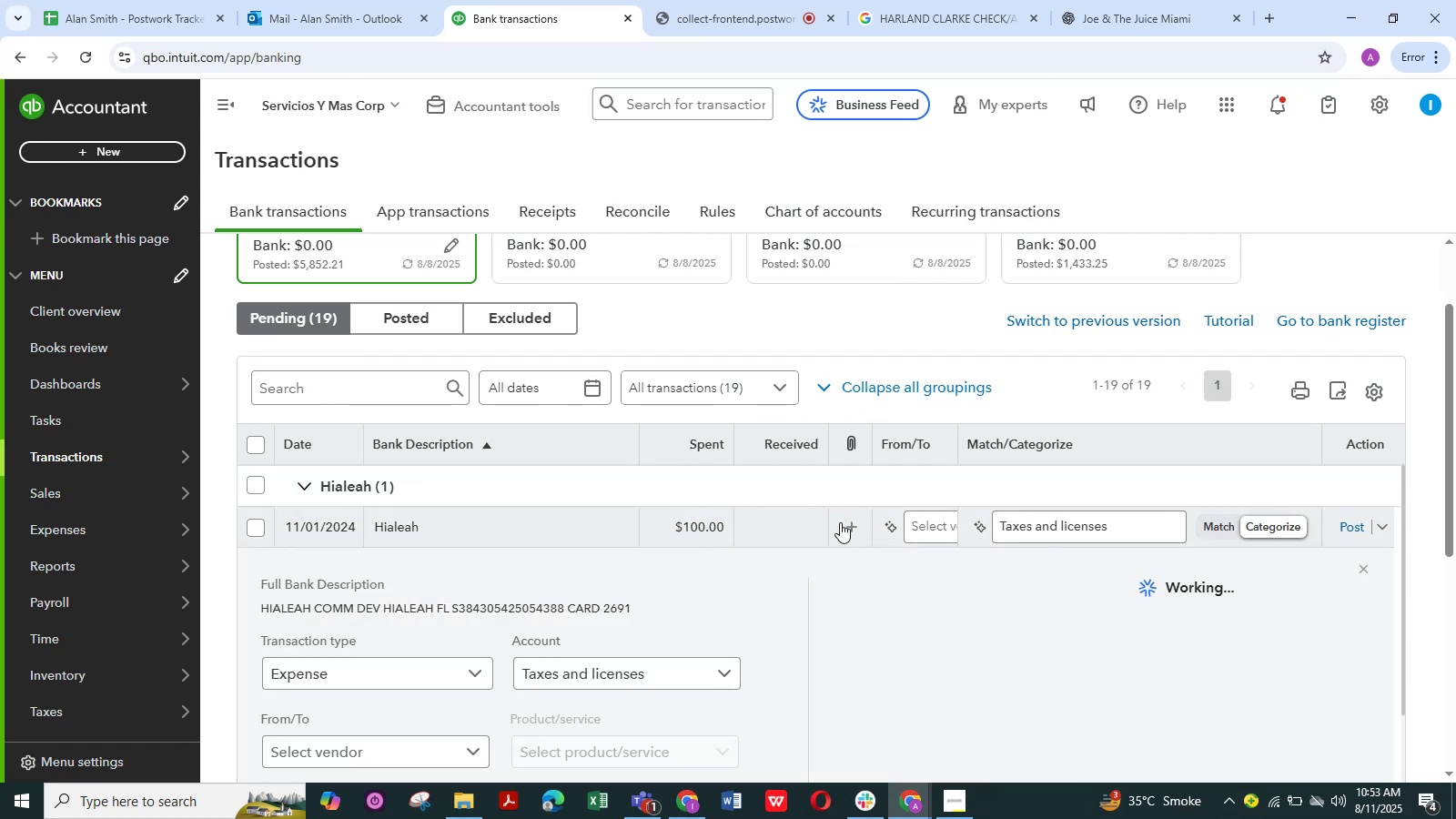 
scroll: coordinate [1291, 538], scroll_direction: up, amount: 3.0
 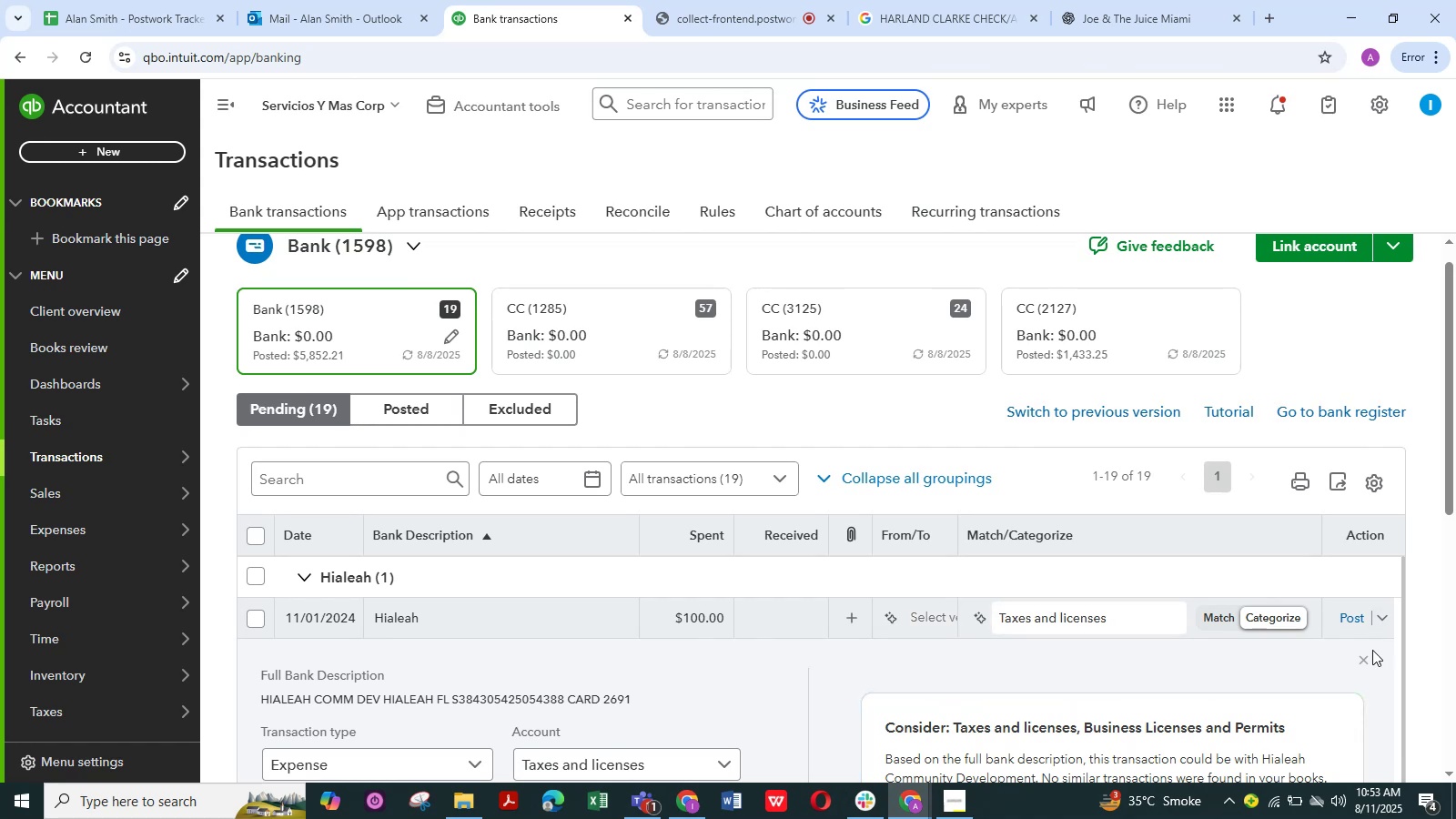 
left_click([1370, 660])
 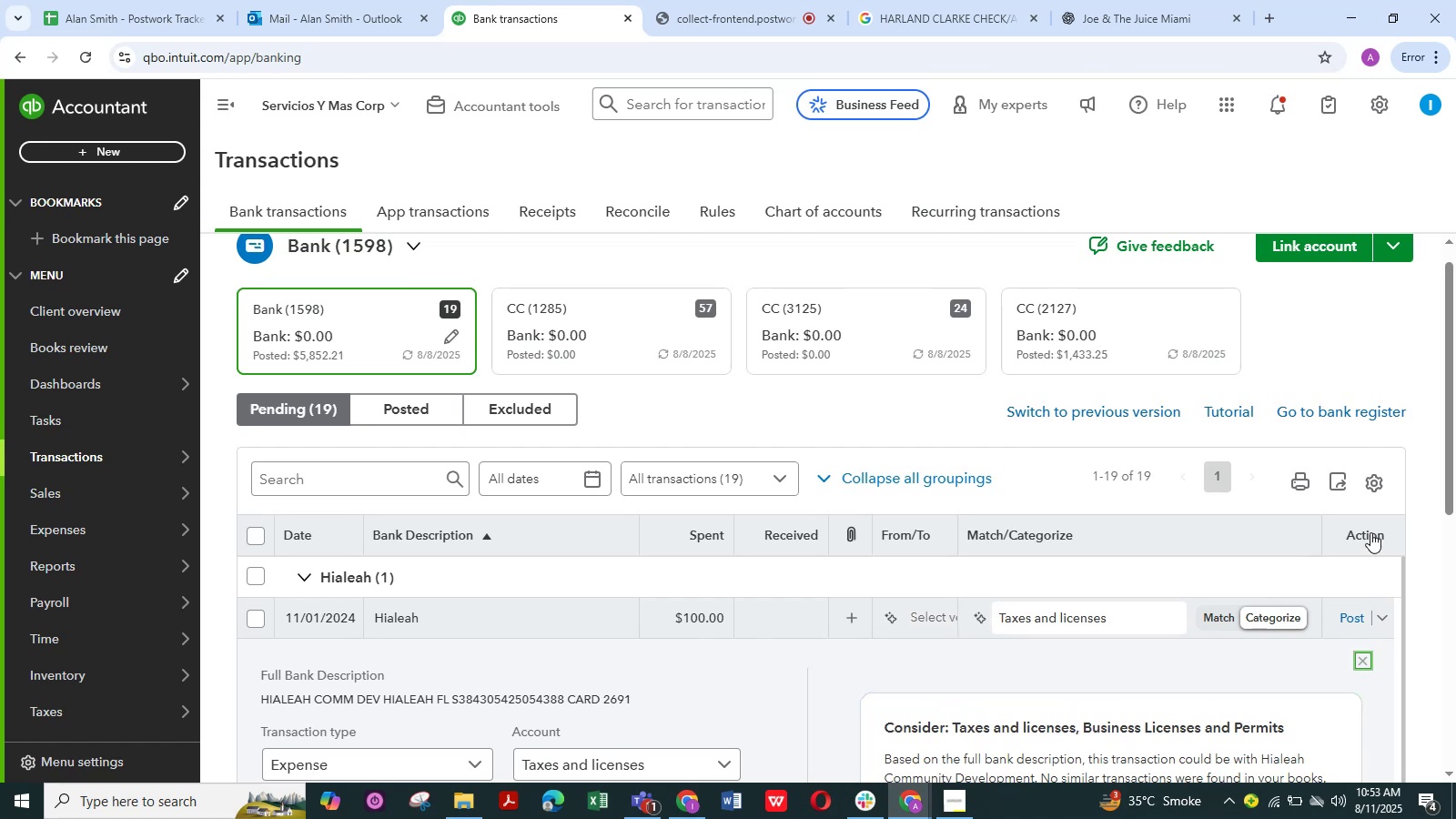 
scroll: coordinate [1178, 506], scroll_direction: down, amount: 23.0
 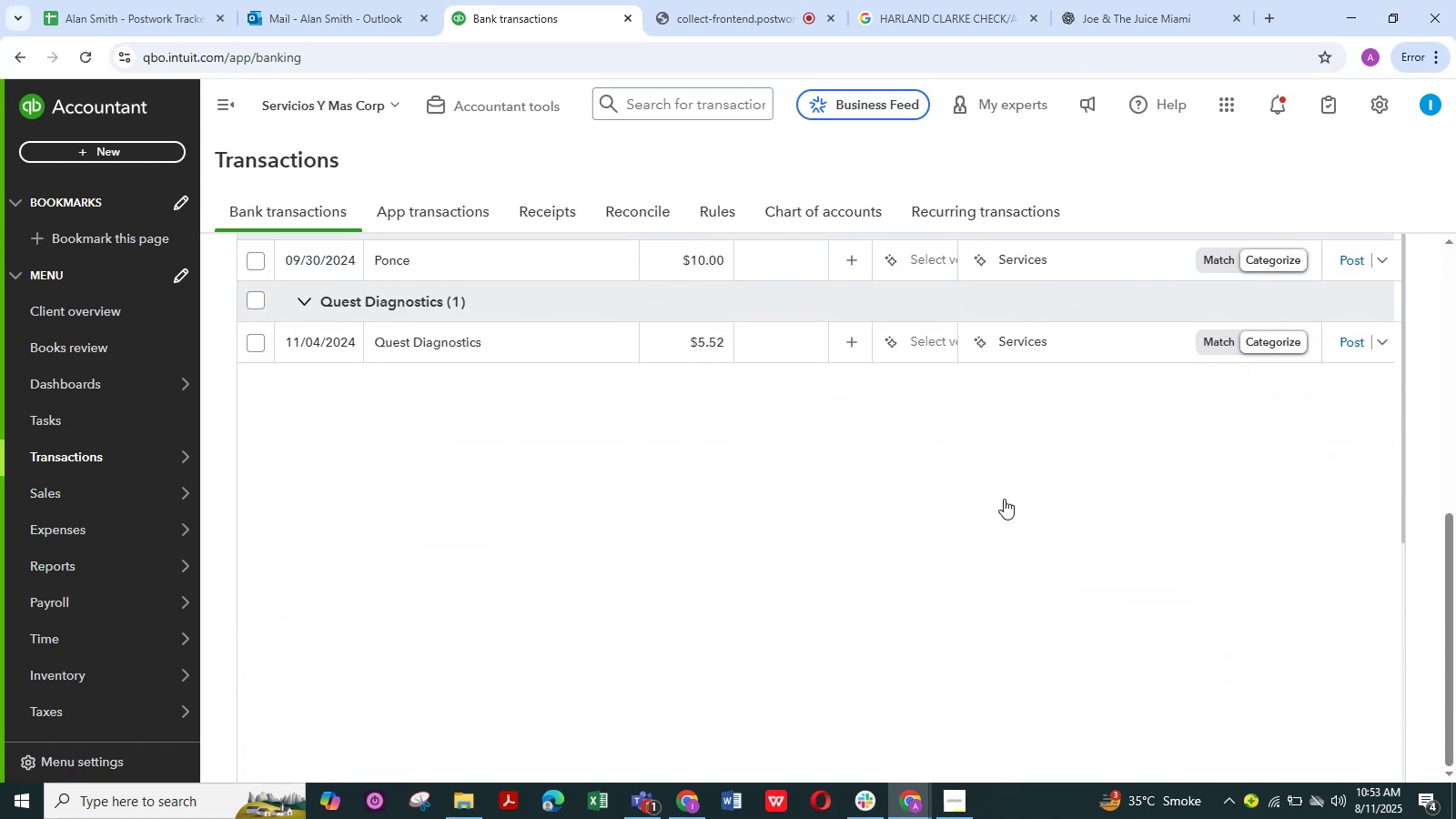 
scroll: coordinate [842, 545], scroll_direction: up, amount: 23.0
 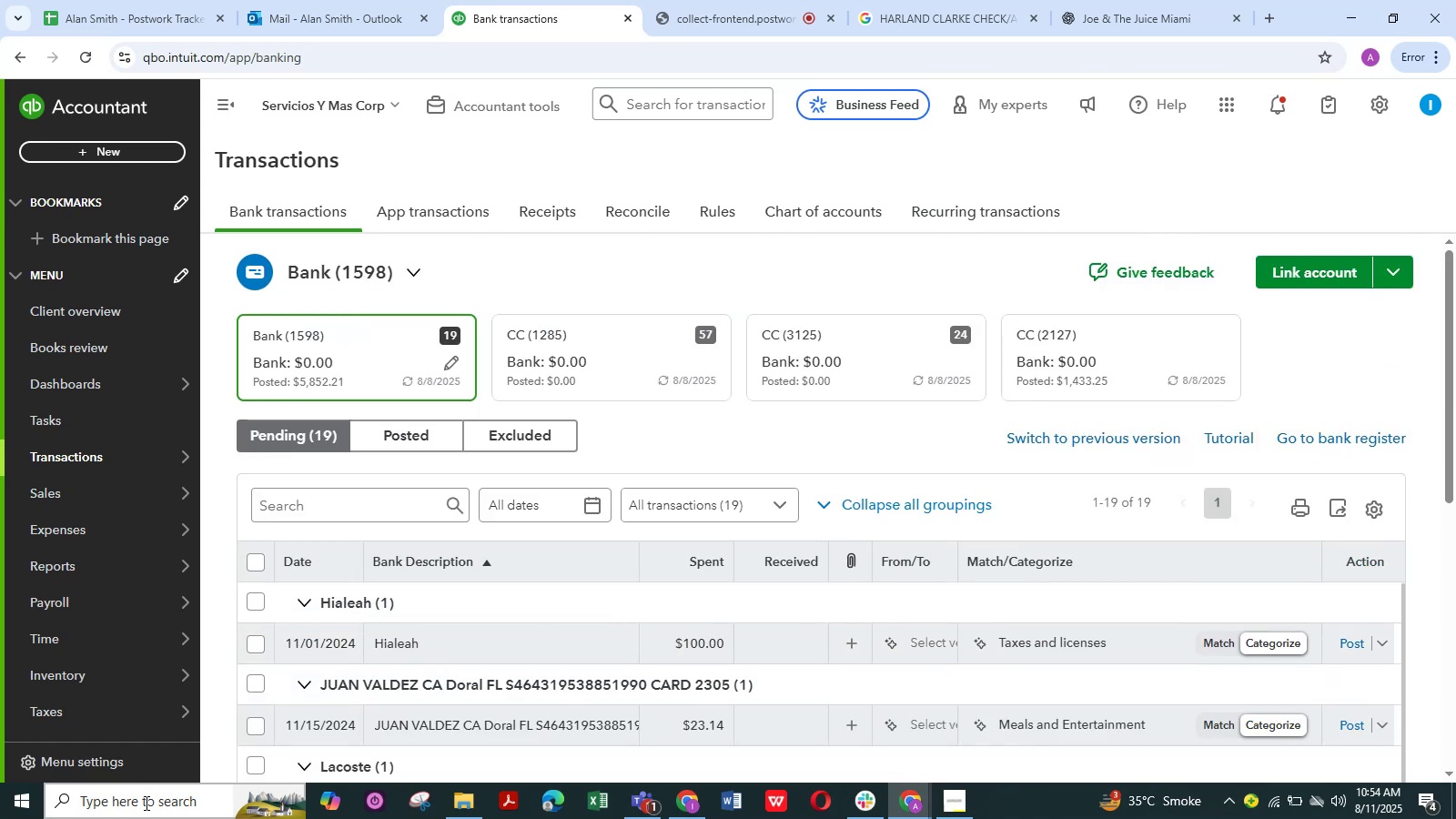 
wait(5.03)
 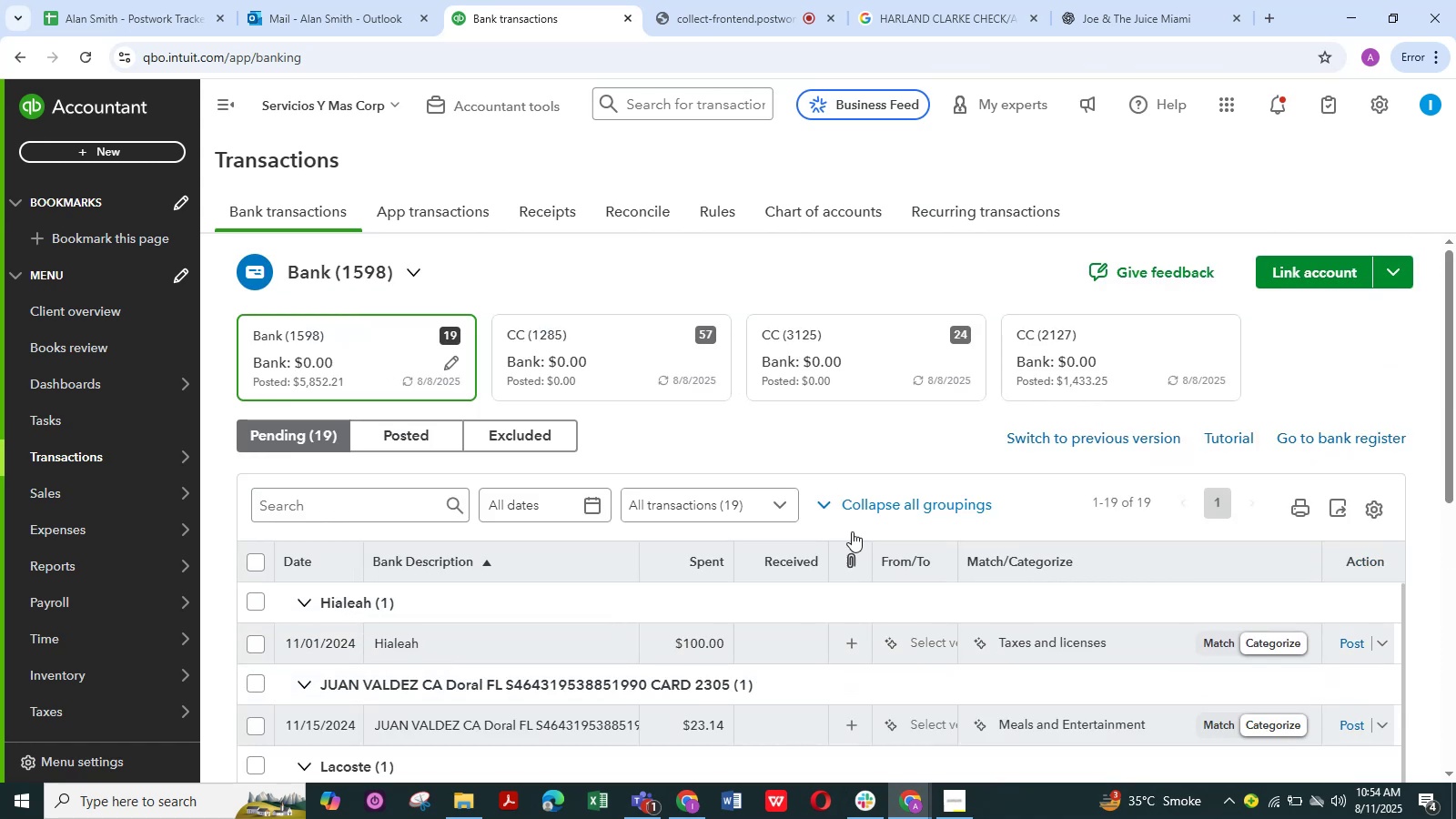 
left_click([145, 803])
 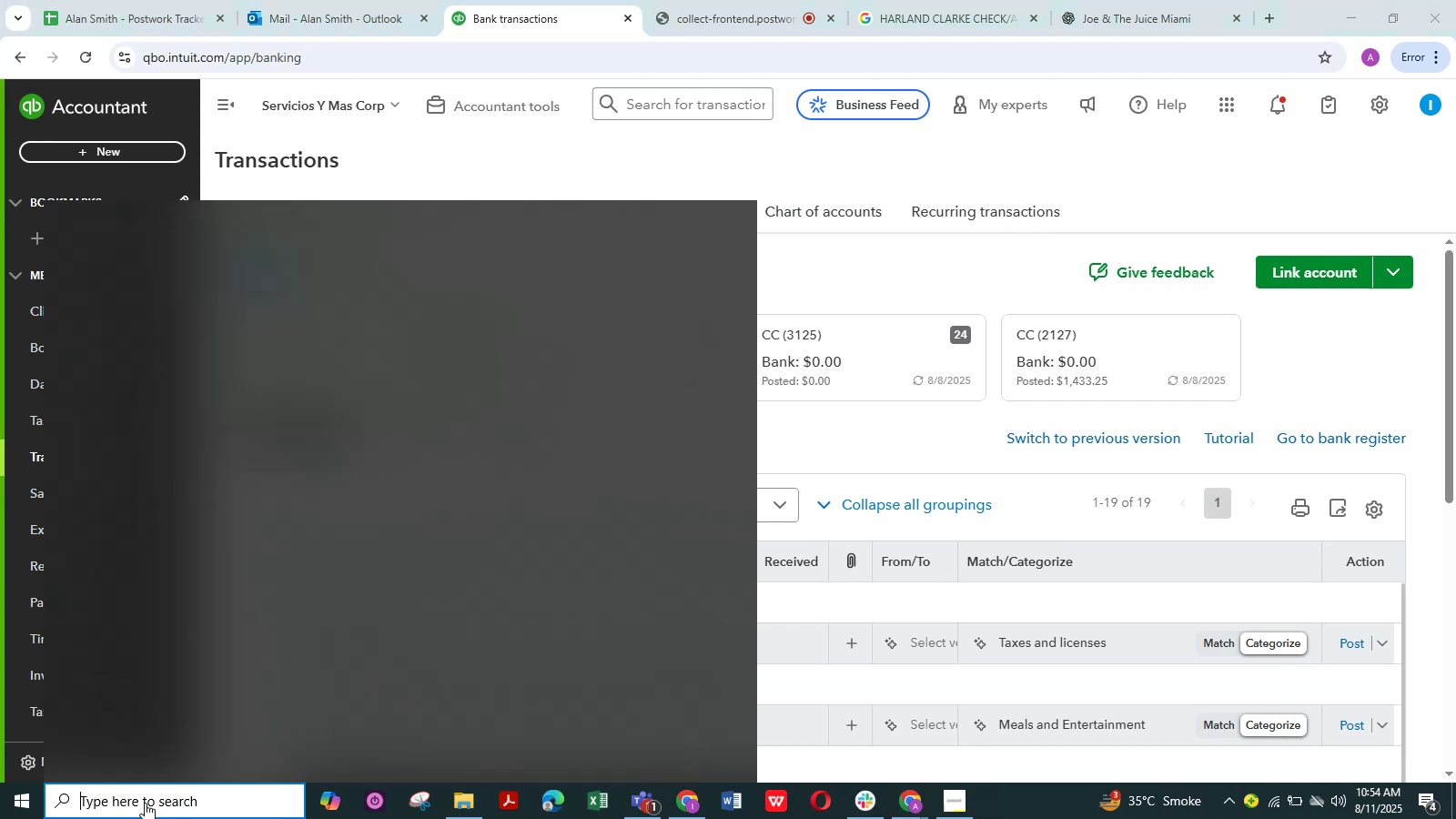 
type(mou)
 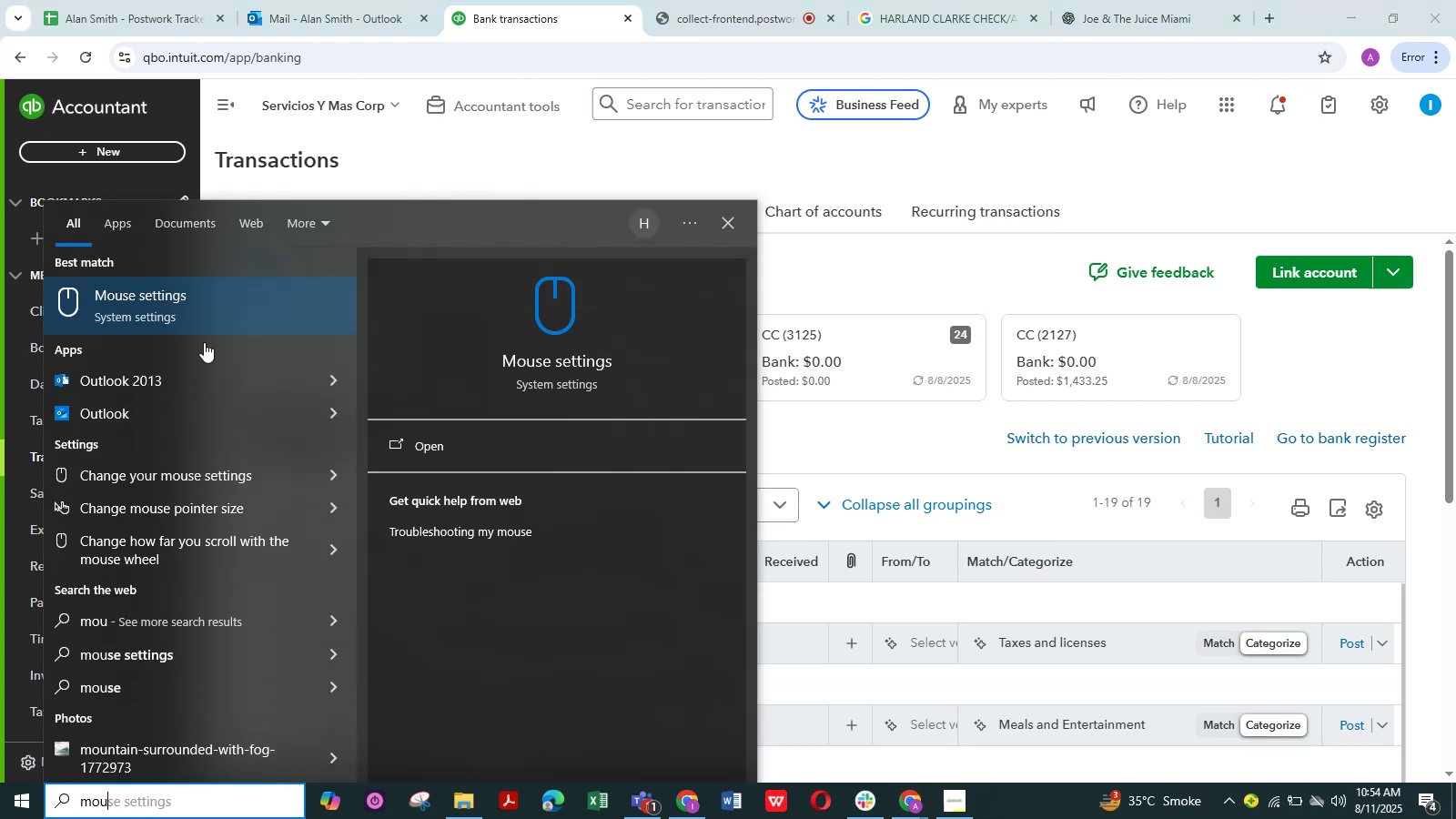 
left_click([195, 295])
 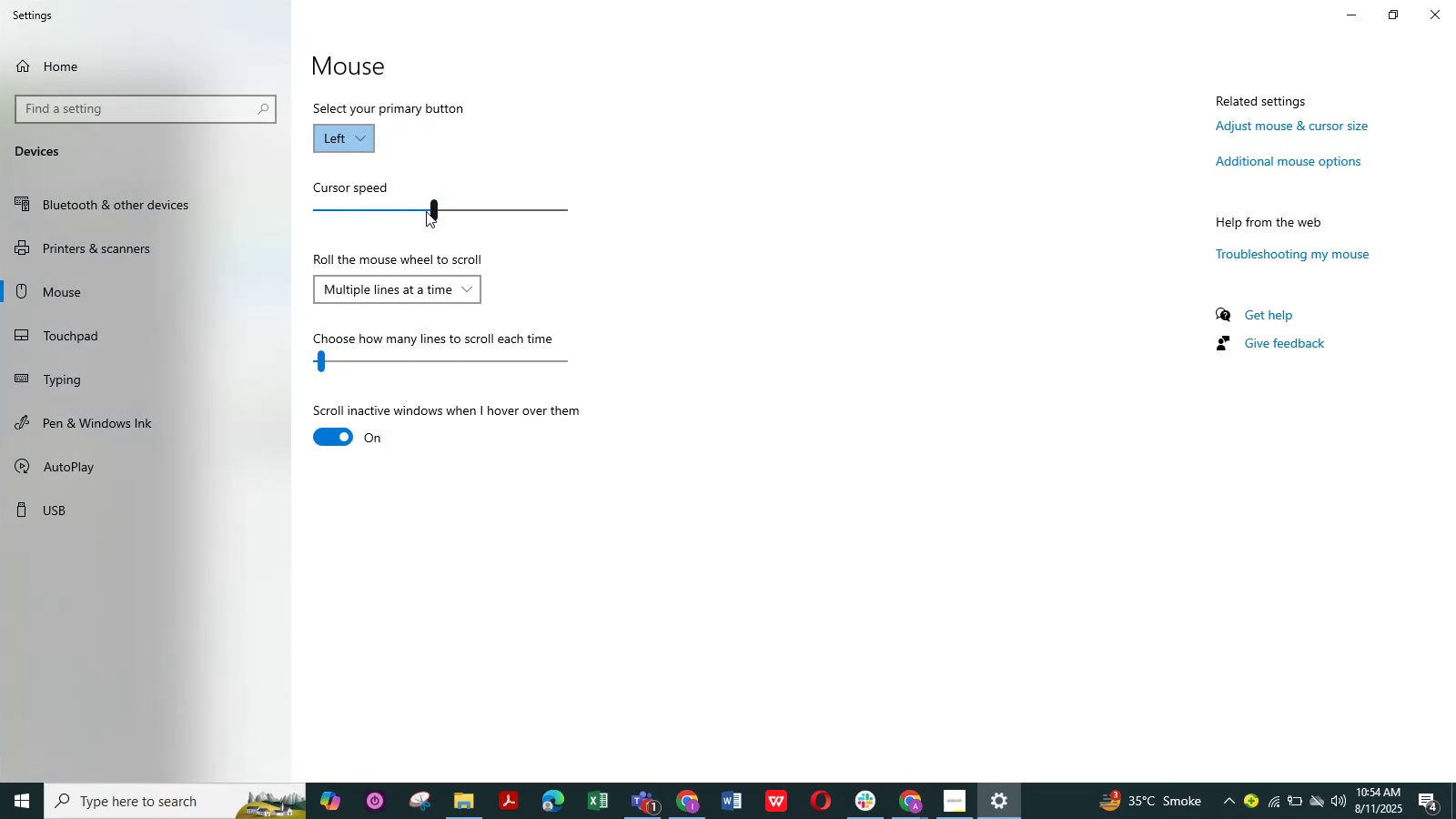 
wait(5.06)
 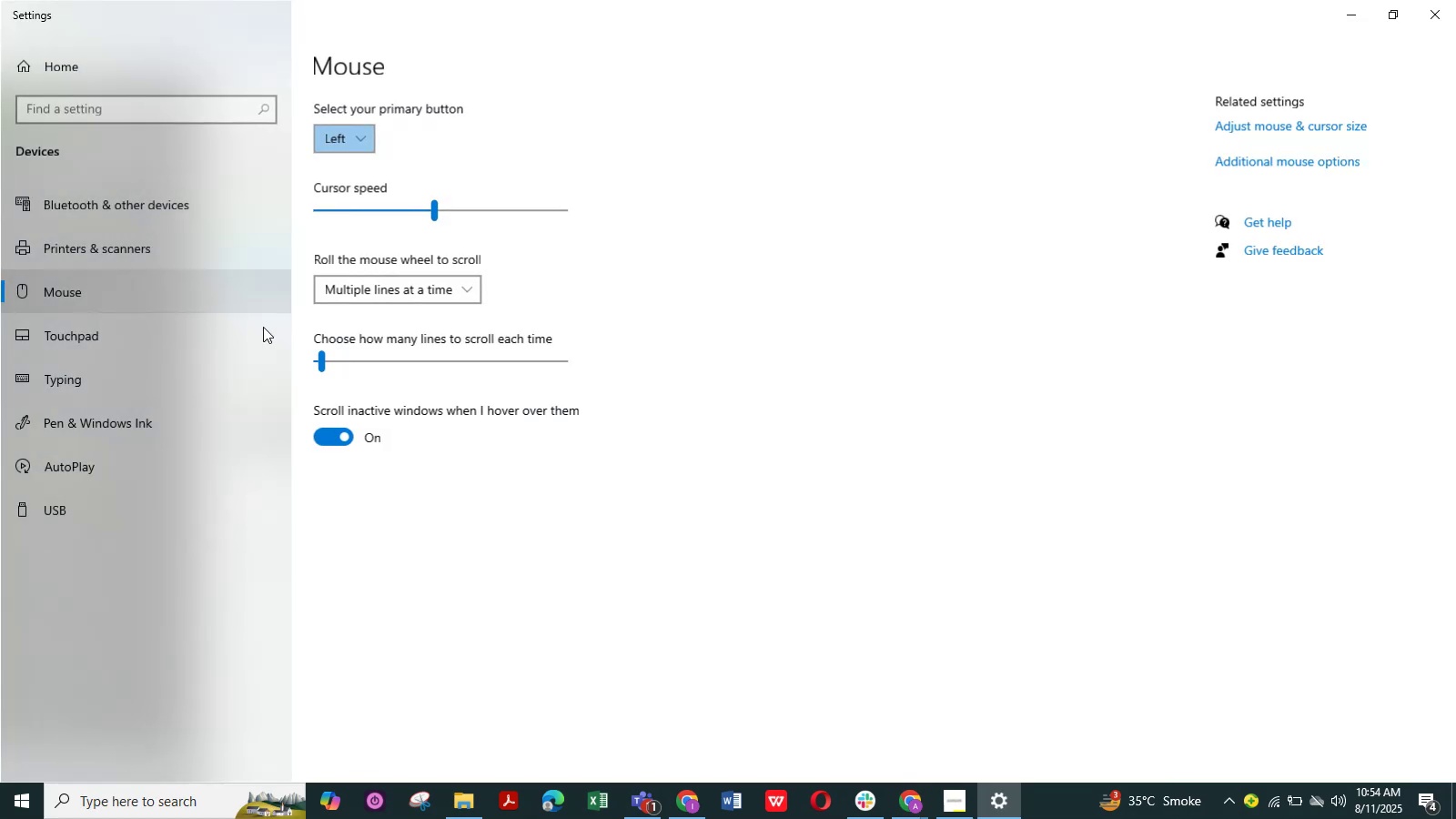 
left_click_drag(start_coordinate=[431, 211], to_coordinate=[501, 224])
 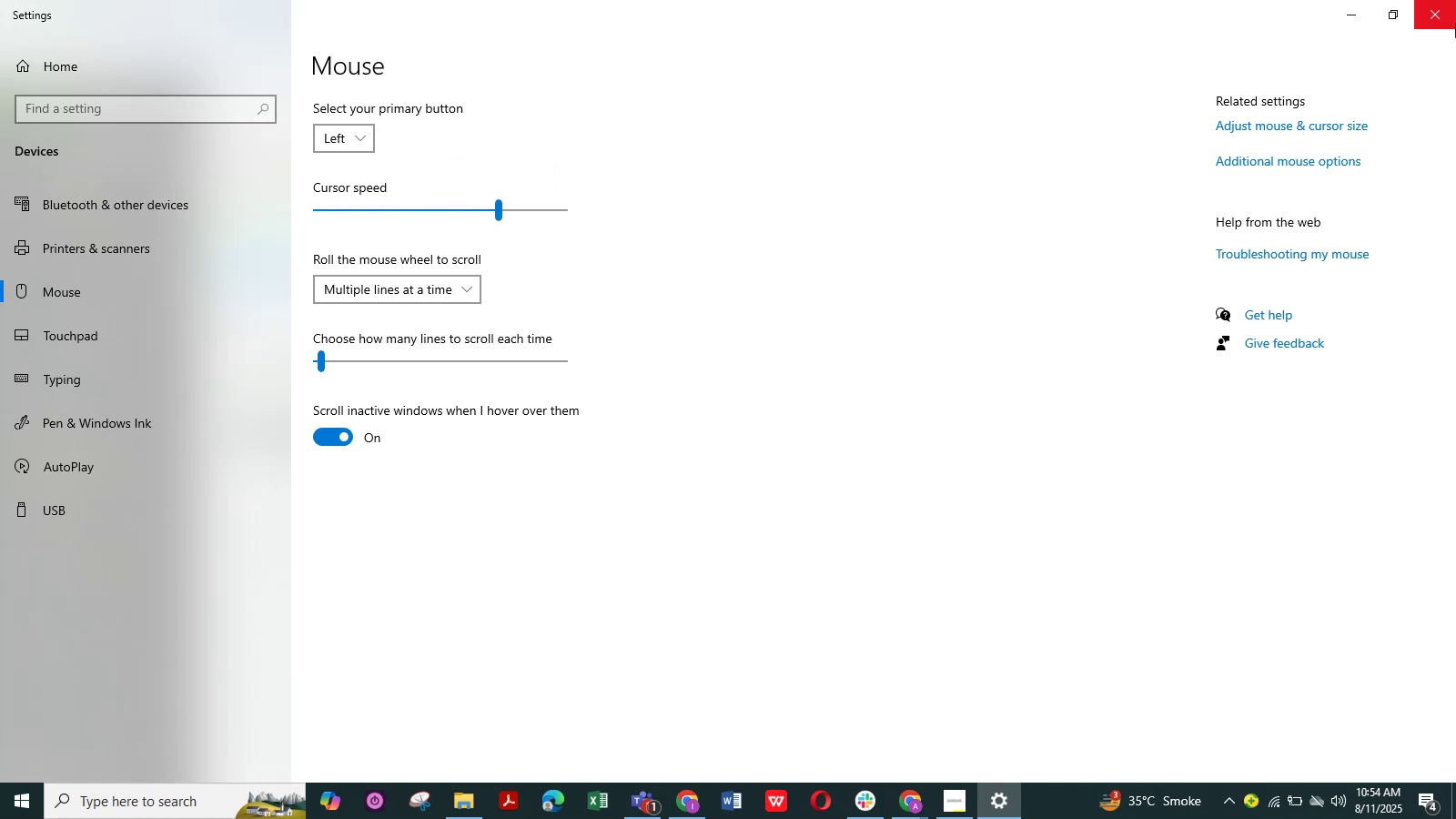 
left_click([1455, 23])
 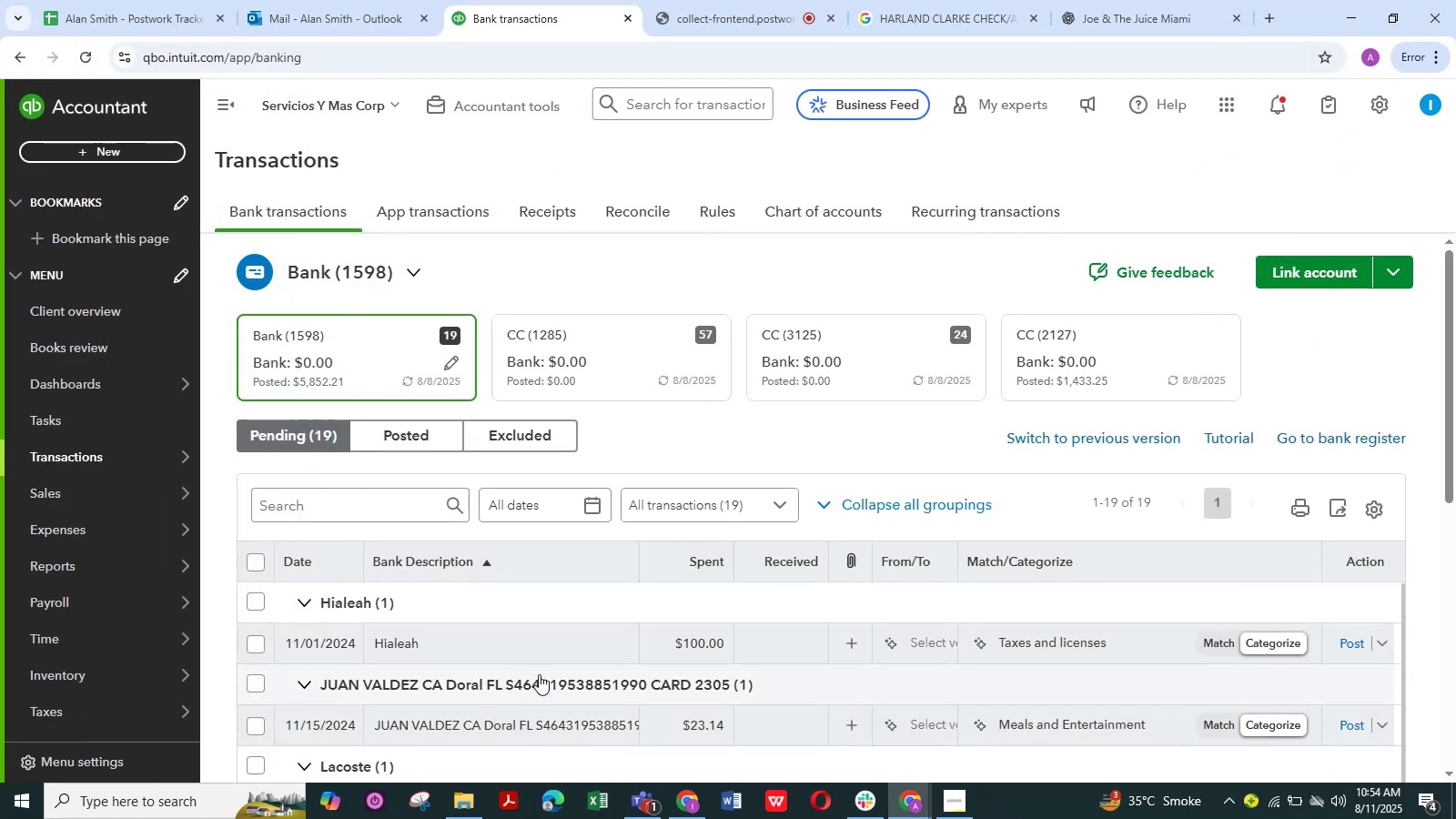 
scroll: coordinate [450, 662], scroll_direction: down, amount: 7.0
 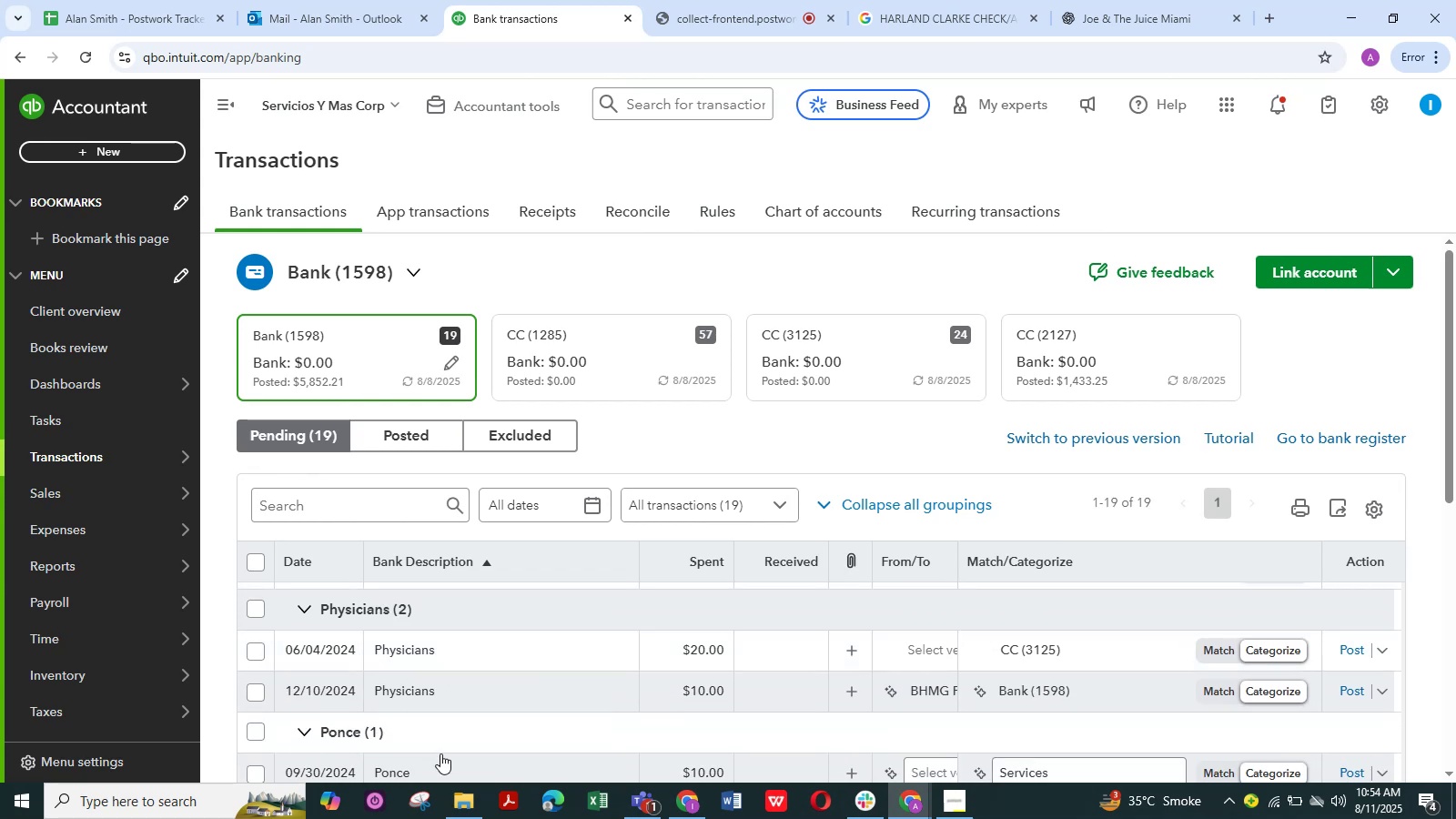 
scroll: coordinate [428, 724], scroll_direction: up, amount: 16.0
 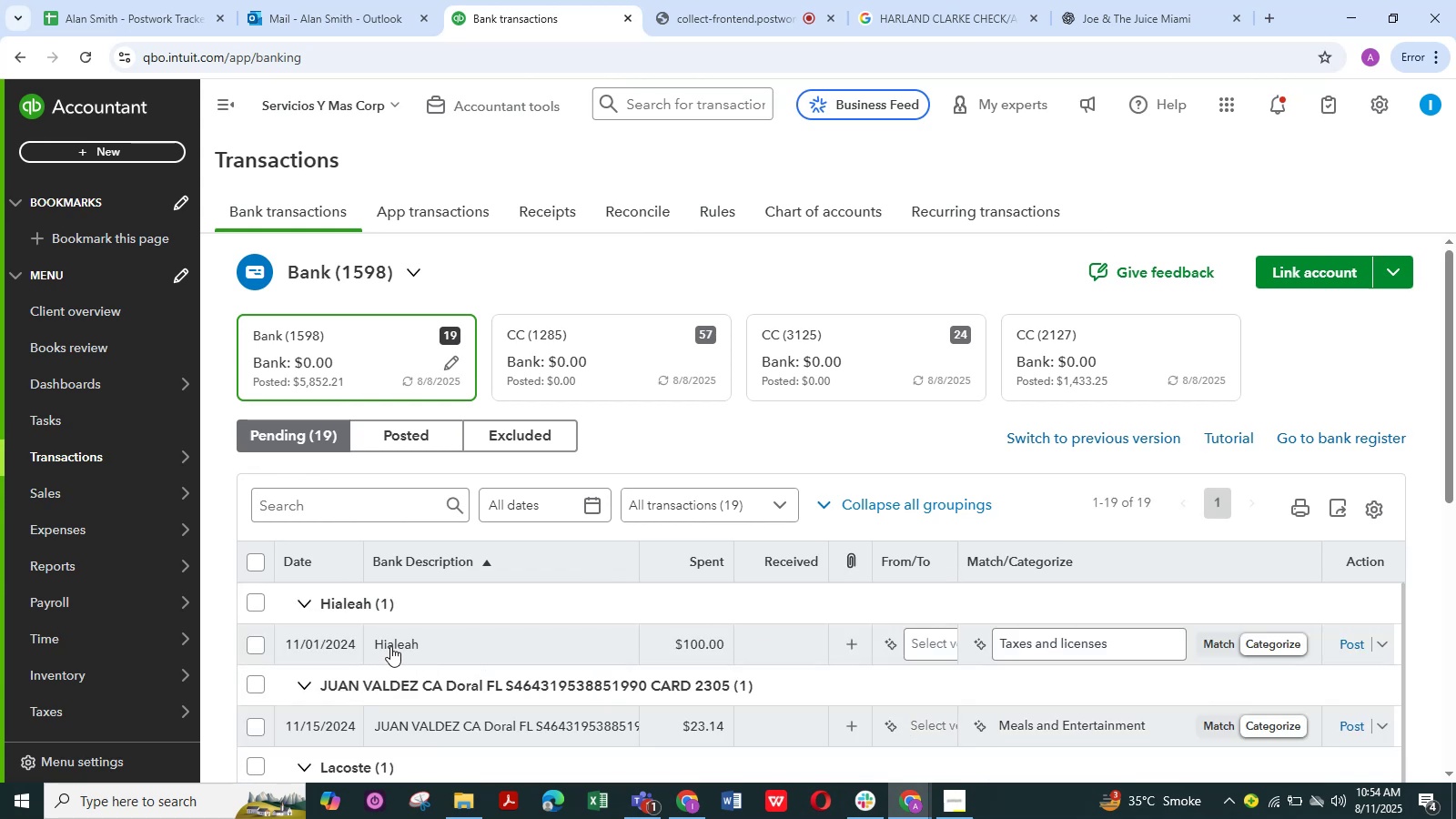 
left_click([394, 646])
 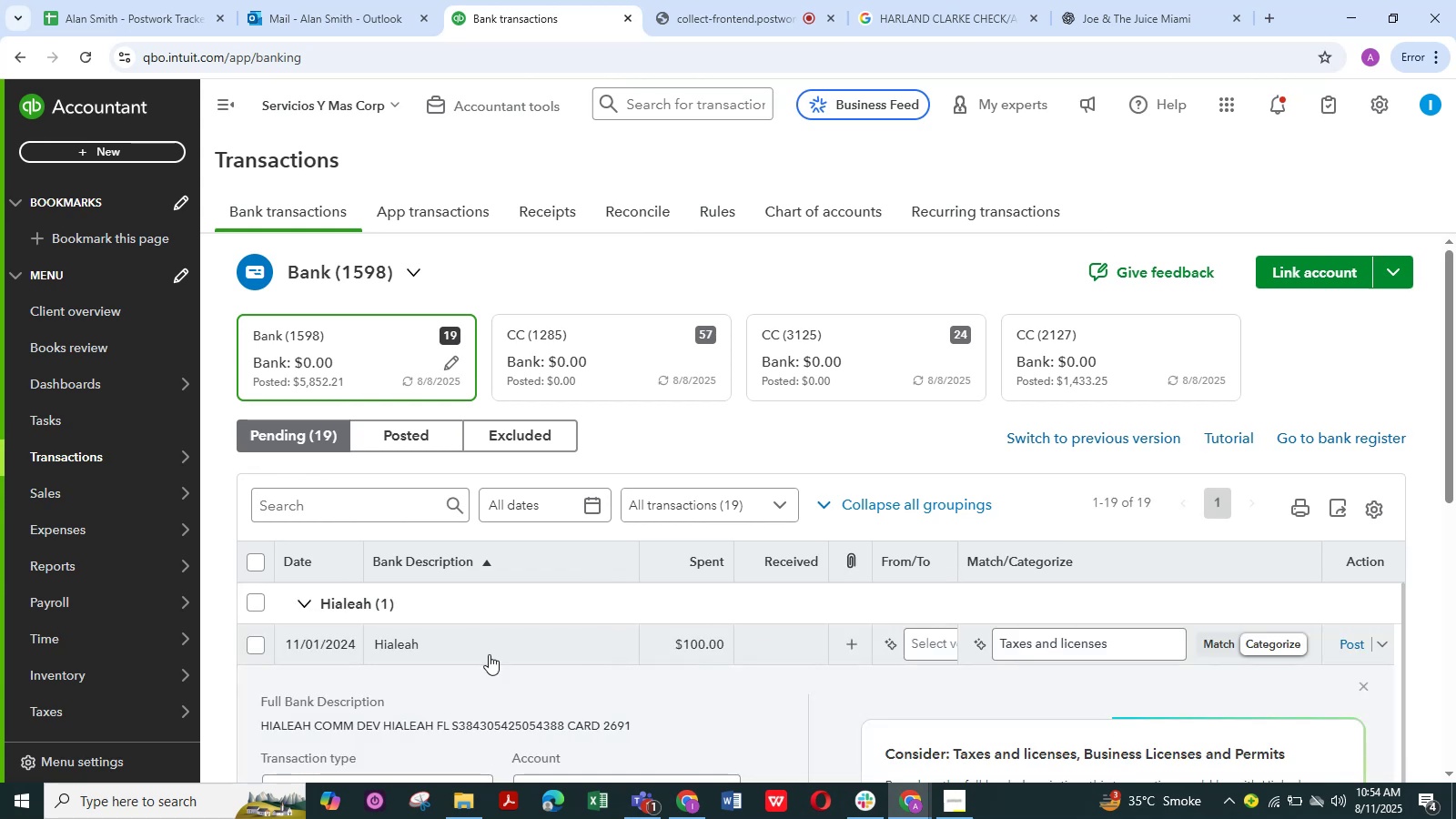 
scroll: coordinate [432, 687], scroll_direction: down, amount: 4.0
 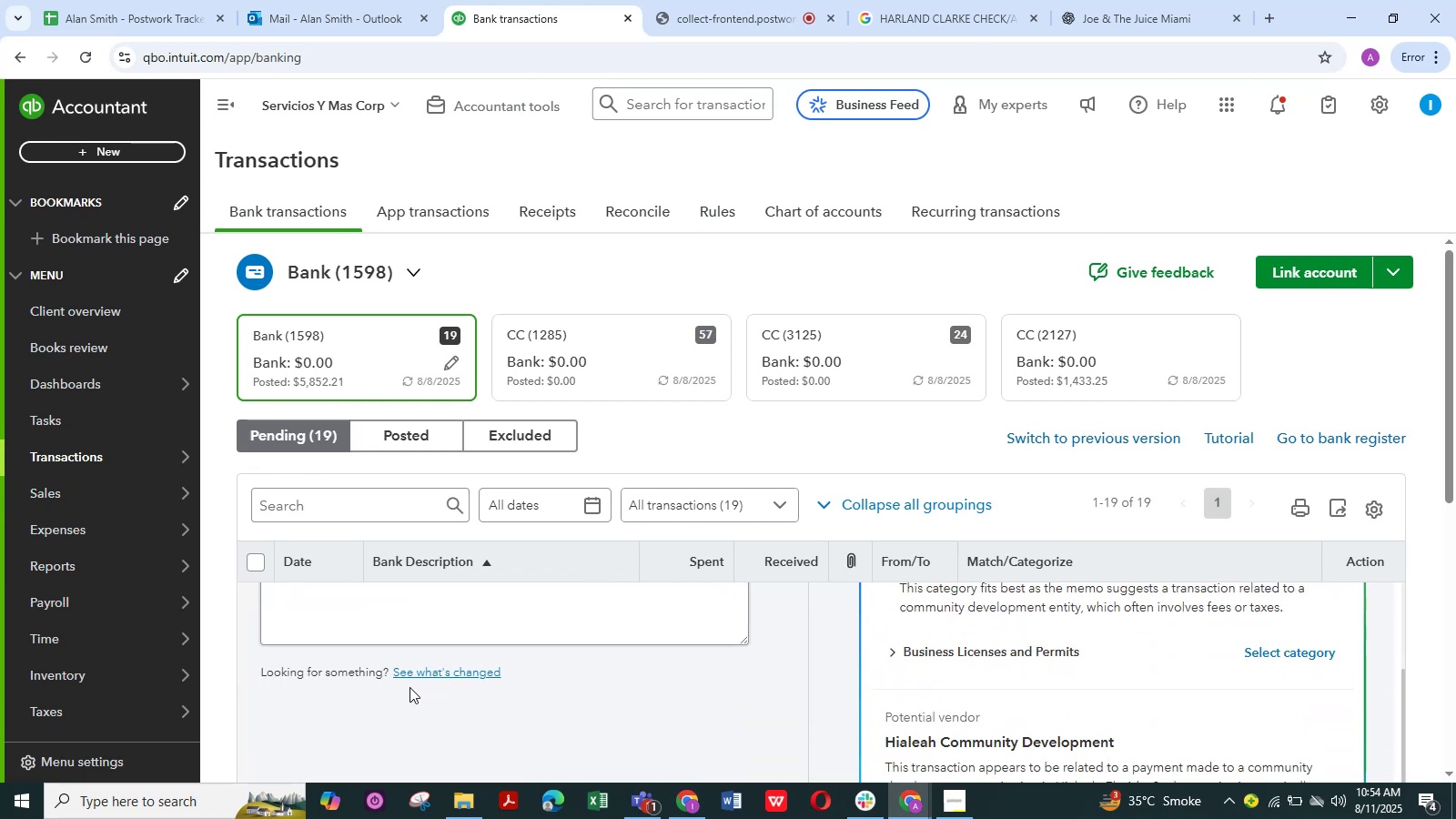 
scroll: coordinate [397, 674], scroll_direction: up, amount: 2.0
 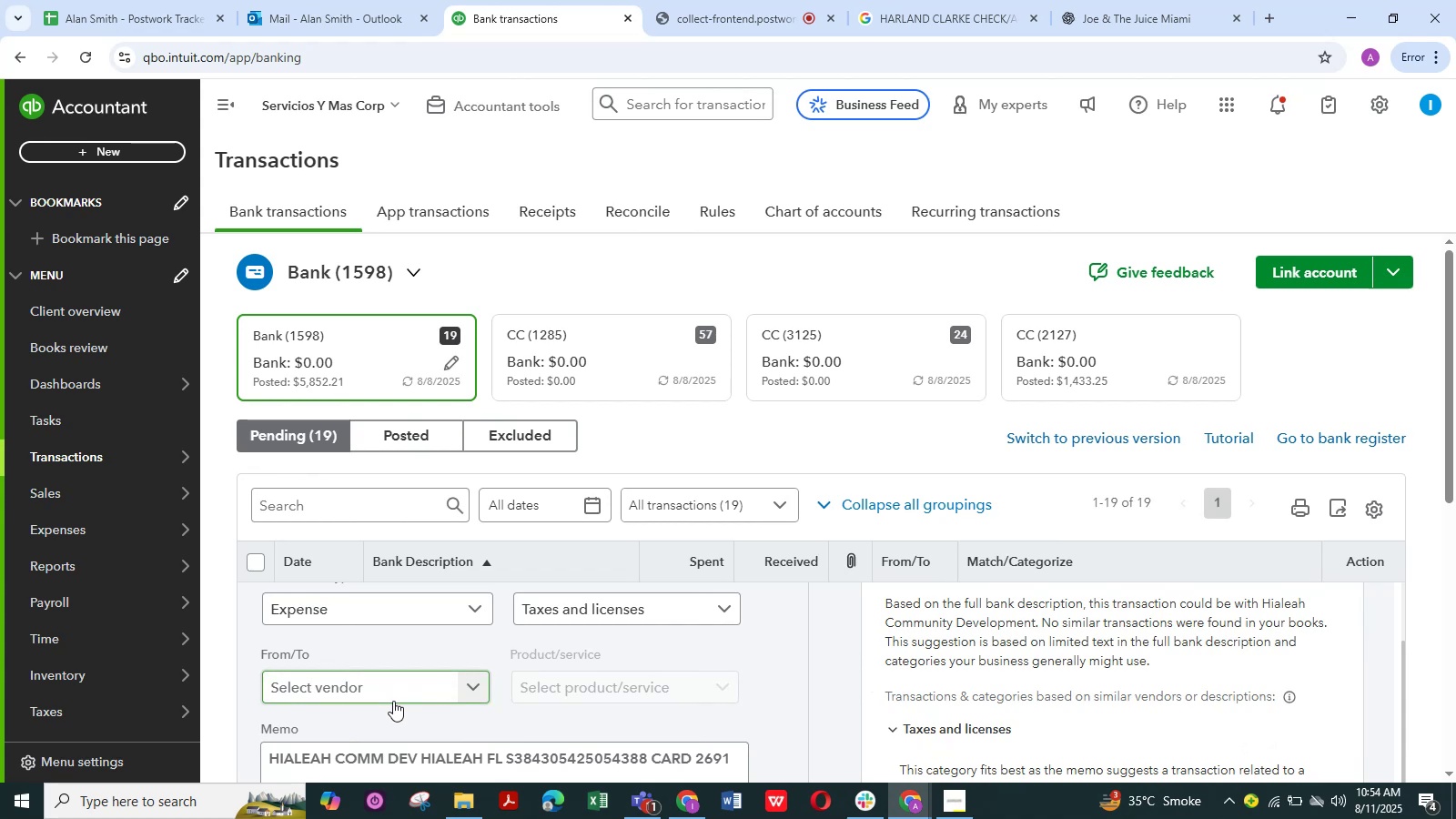 
scroll: coordinate [393, 701], scroll_direction: down, amount: 1.0
 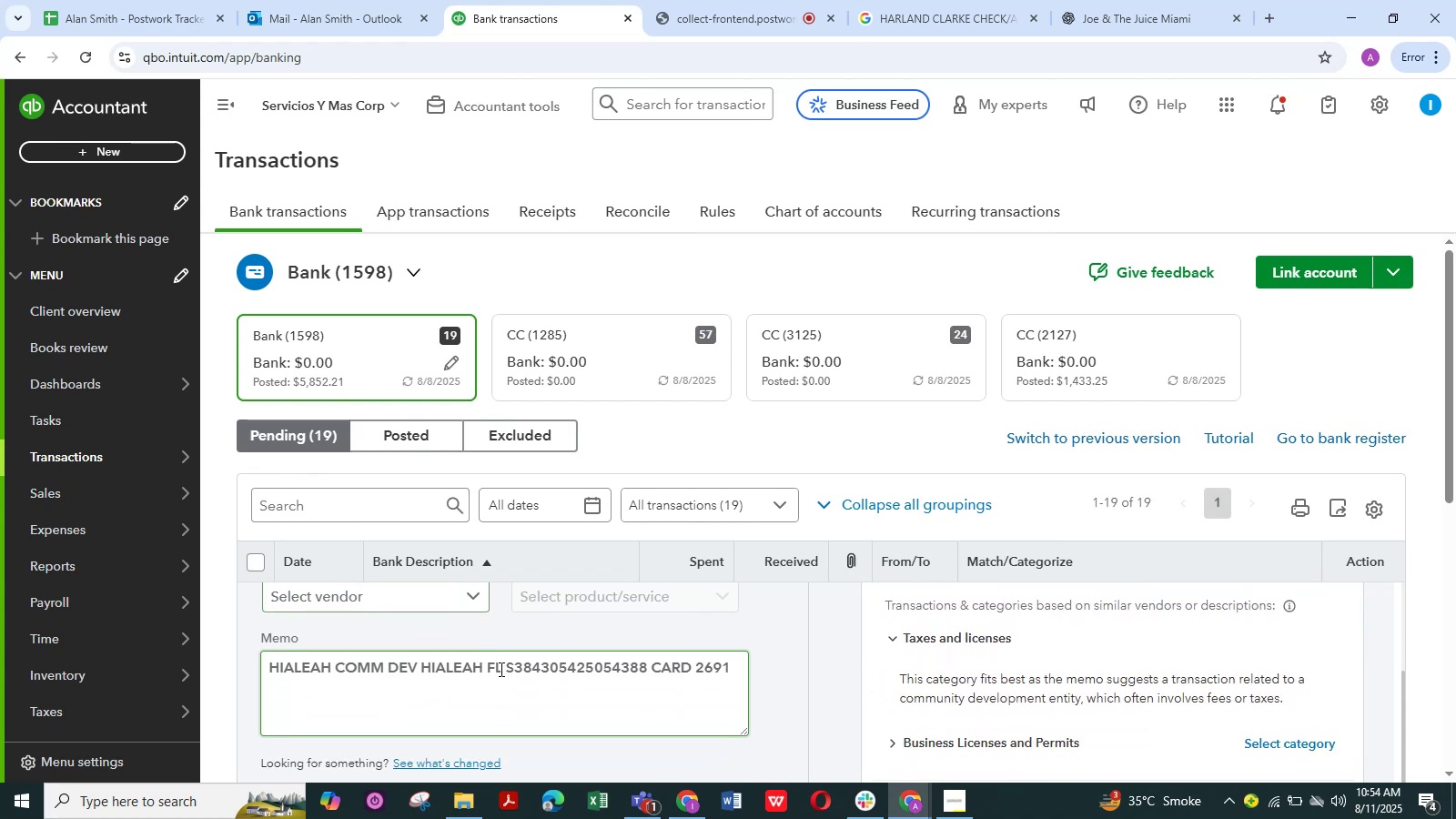 
left_click_drag(start_coordinate=[503, 668], to_coordinate=[268, 666])
 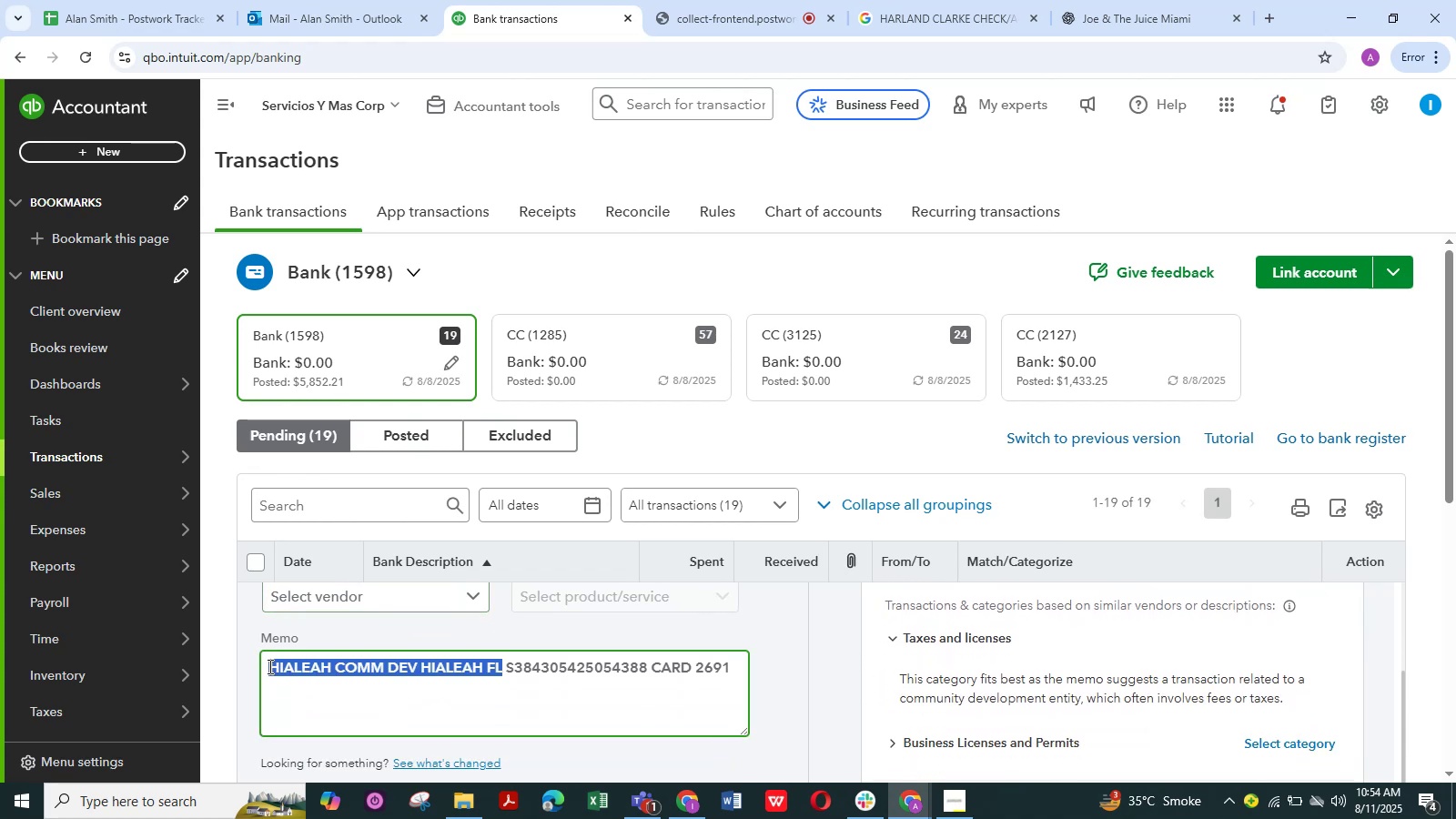 
key(Control+C)
 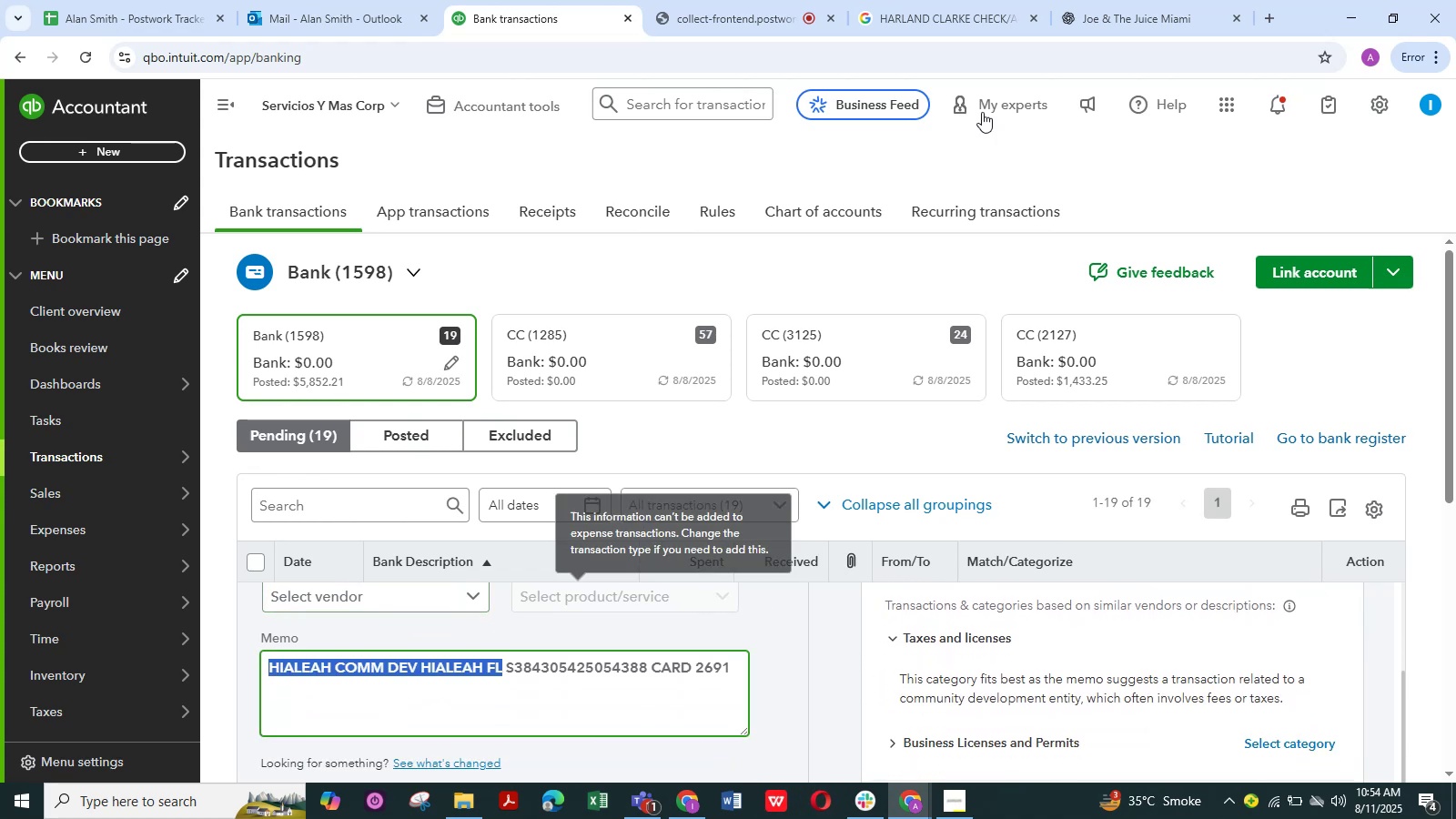 
left_click([953, 5])
 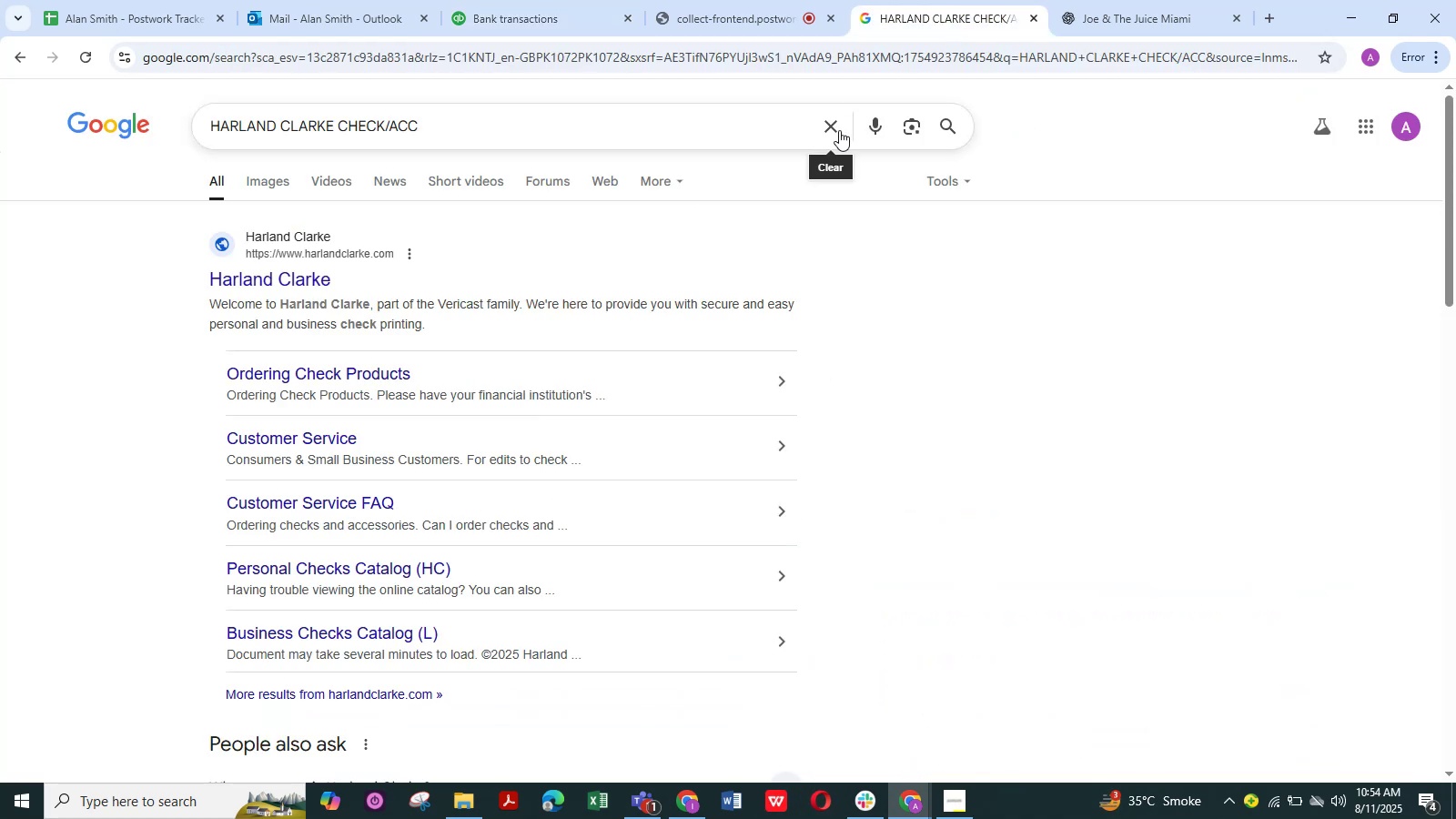 
left_click([771, 126])
 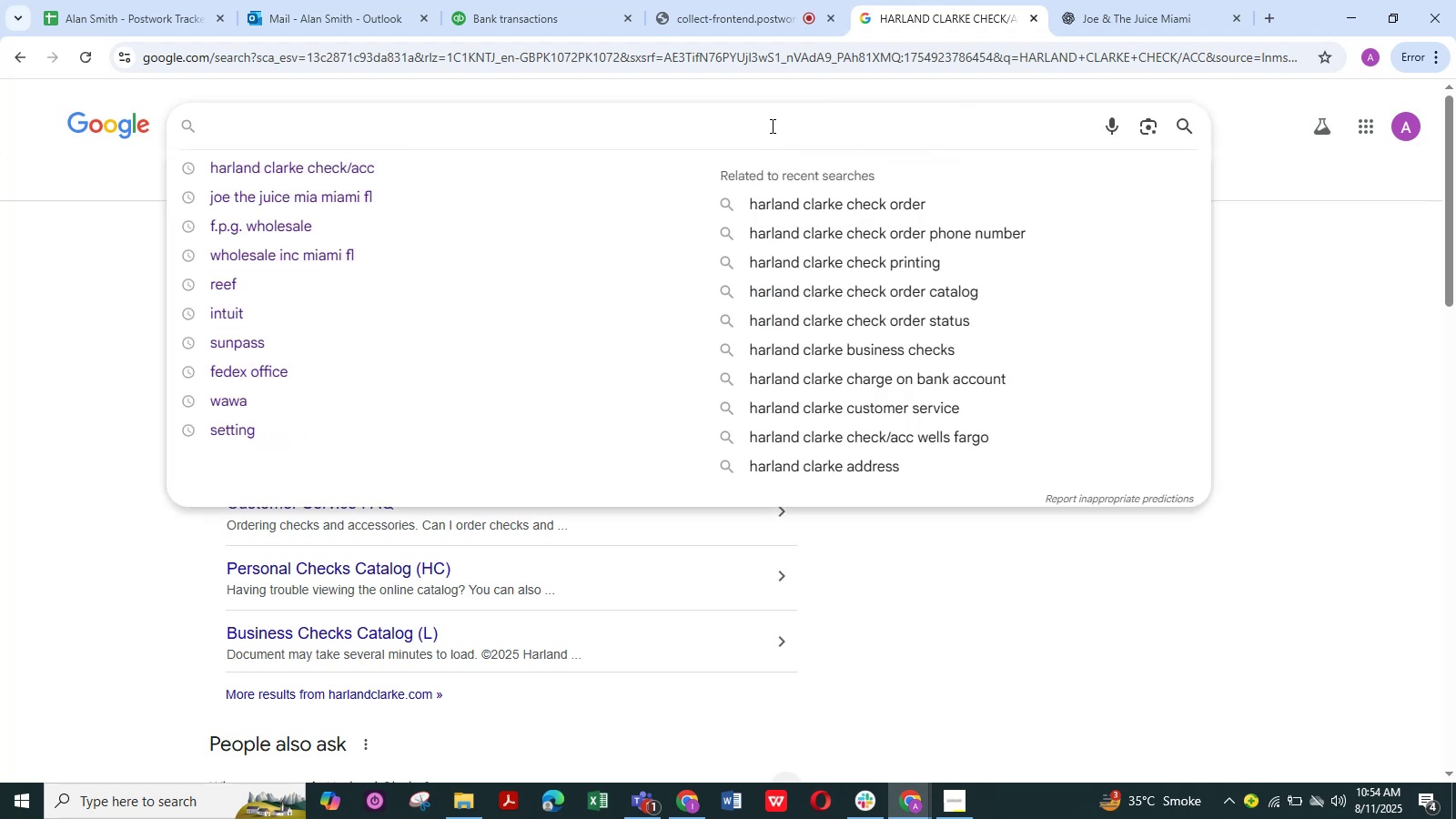 
key(Control+V)
 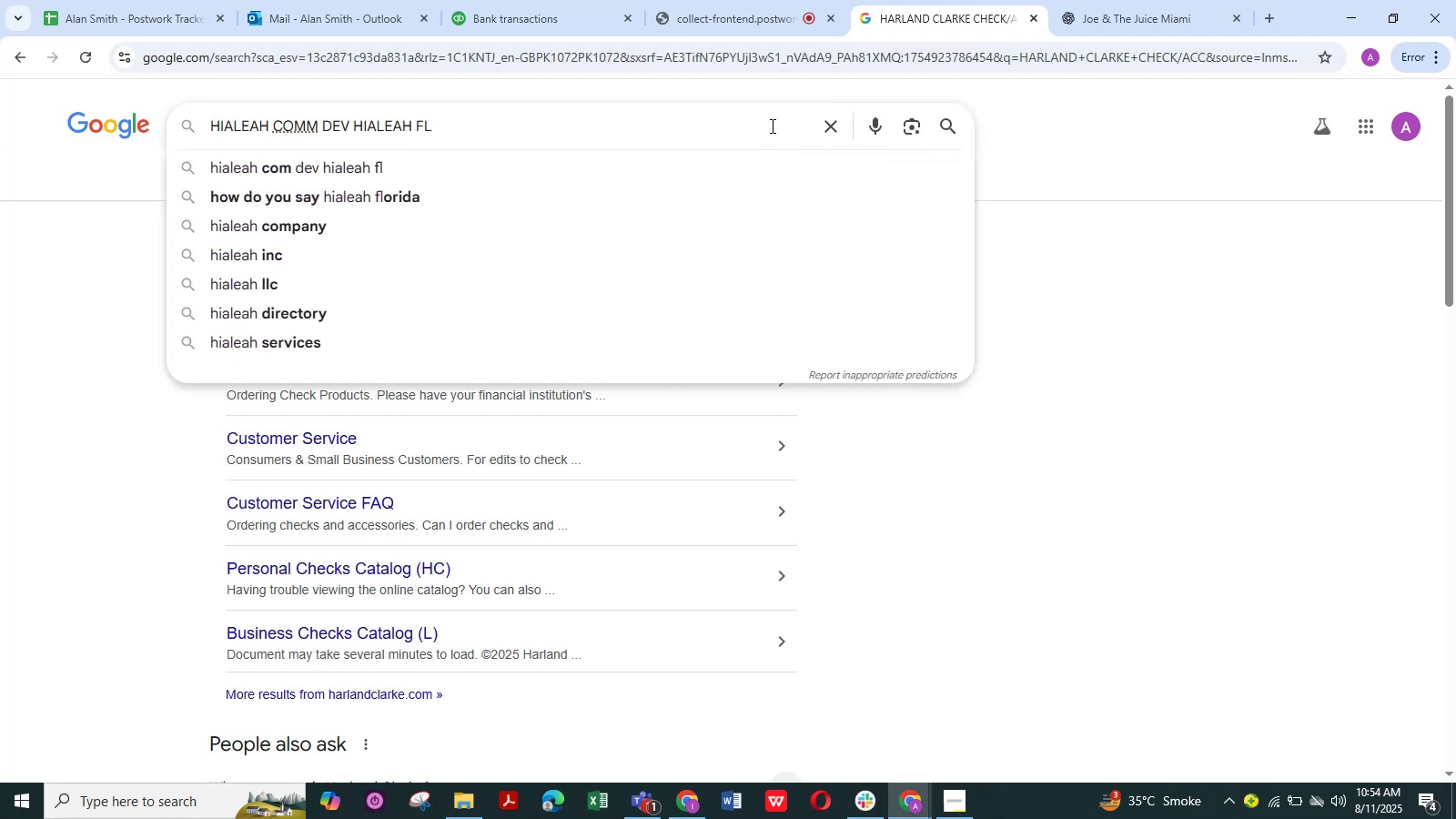 
key(NumpadEnter)
 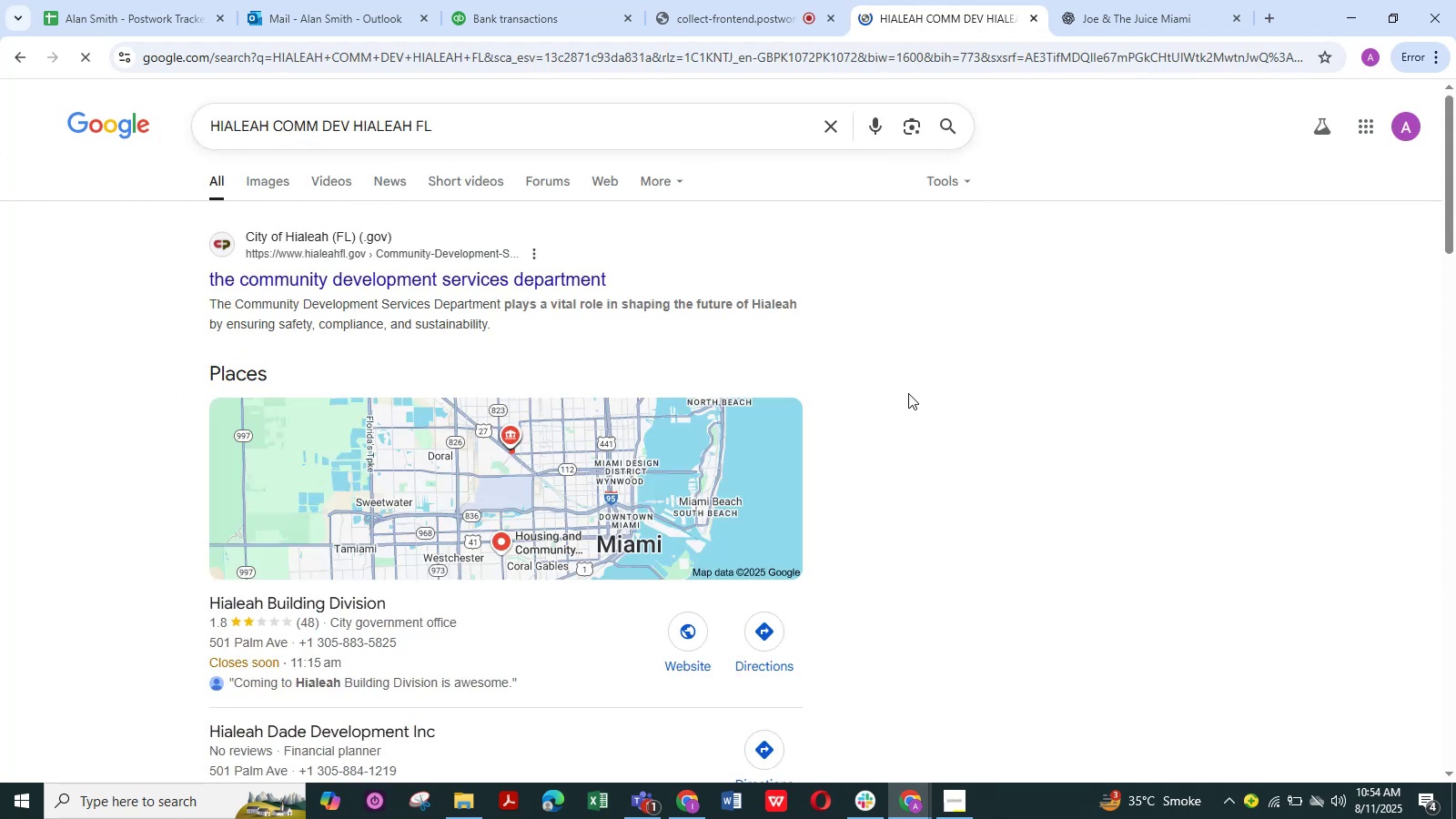 
scroll: coordinate [908, 393], scroll_direction: down, amount: 17.0
 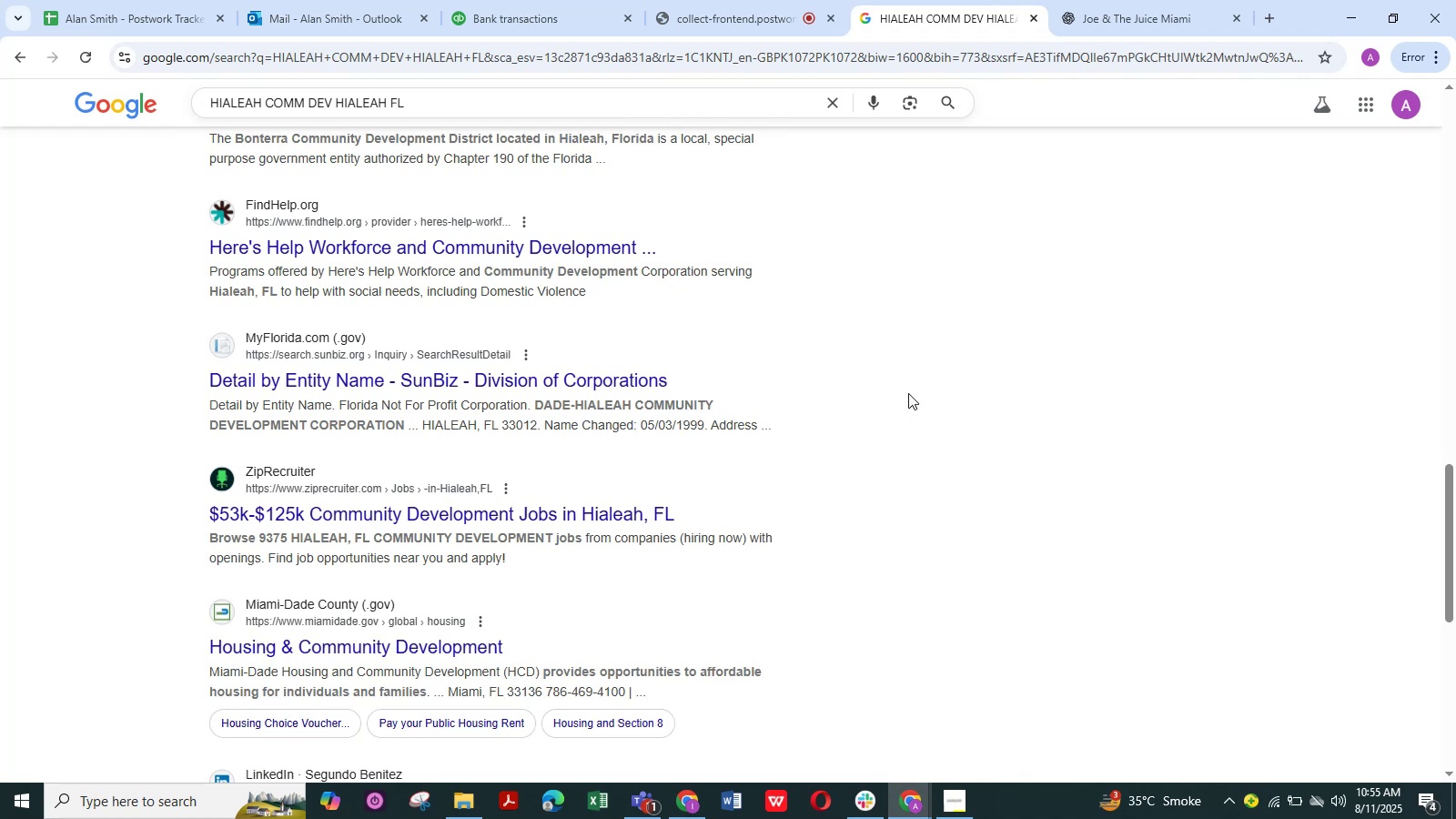 
scroll: coordinate [908, 393], scroll_direction: down, amount: 1.0
 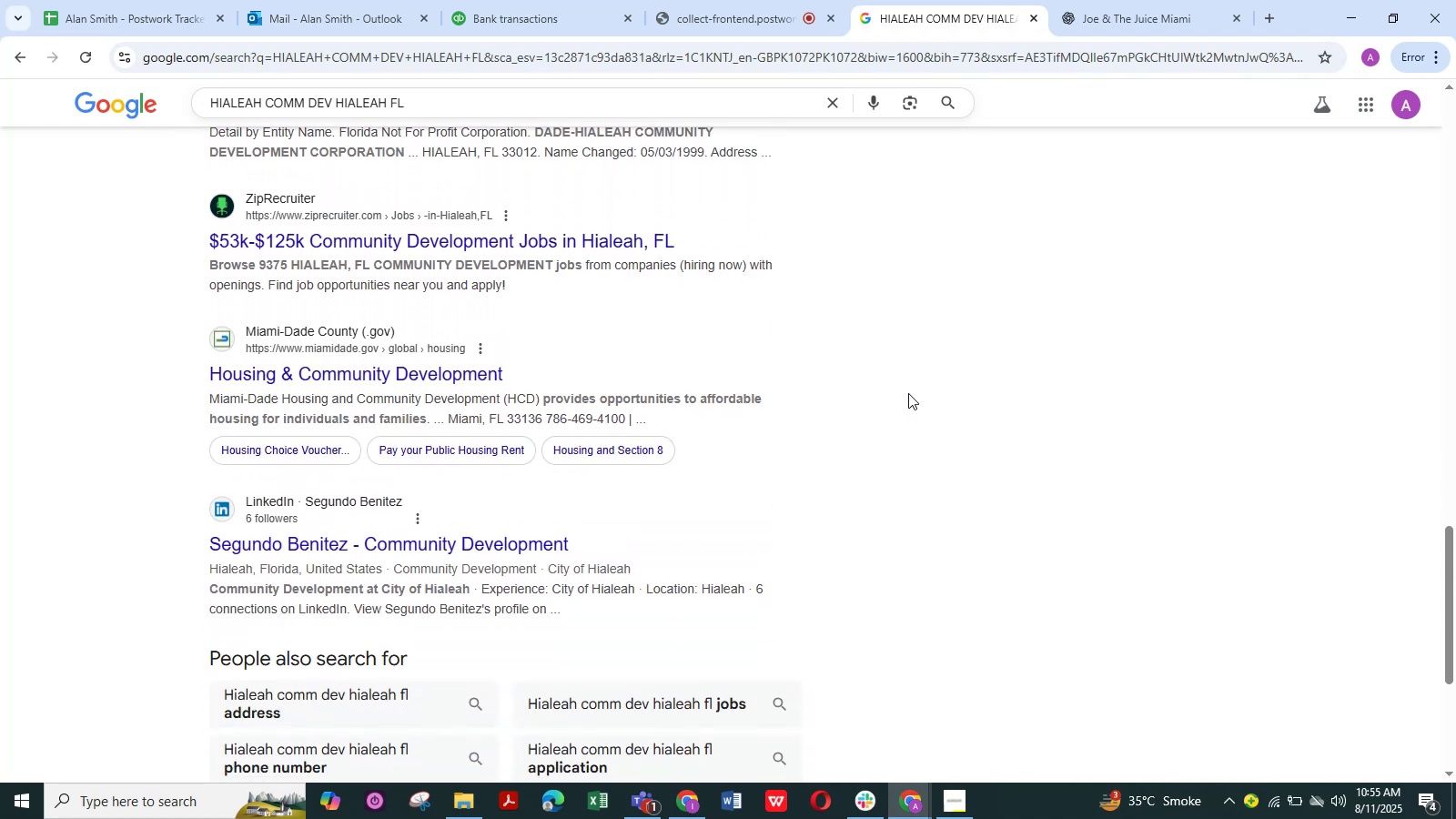 
scroll: coordinate [908, 393], scroll_direction: up, amount: 2.0
 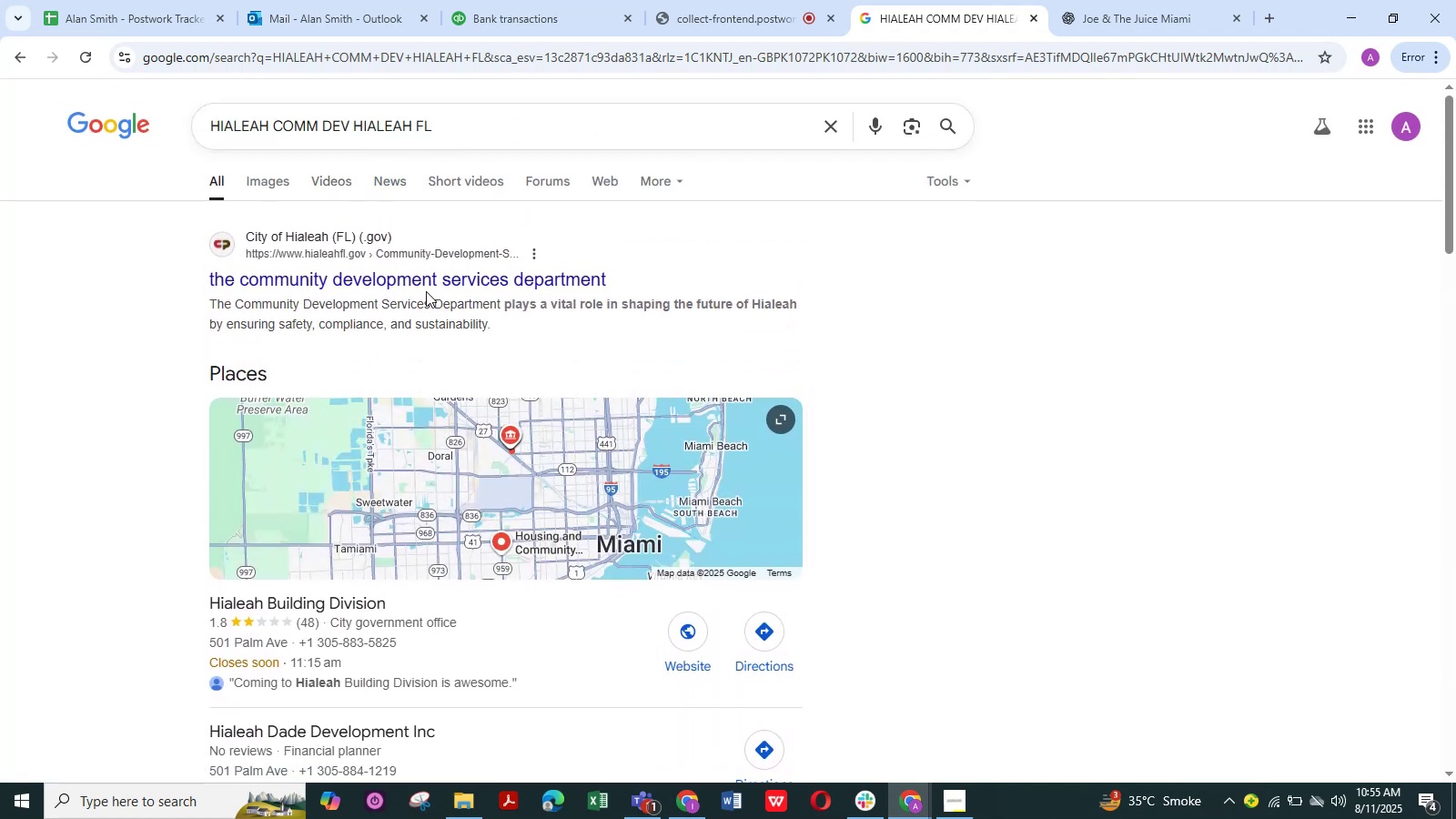 
scroll: coordinate [429, 287], scroll_direction: down, amount: 9.0
 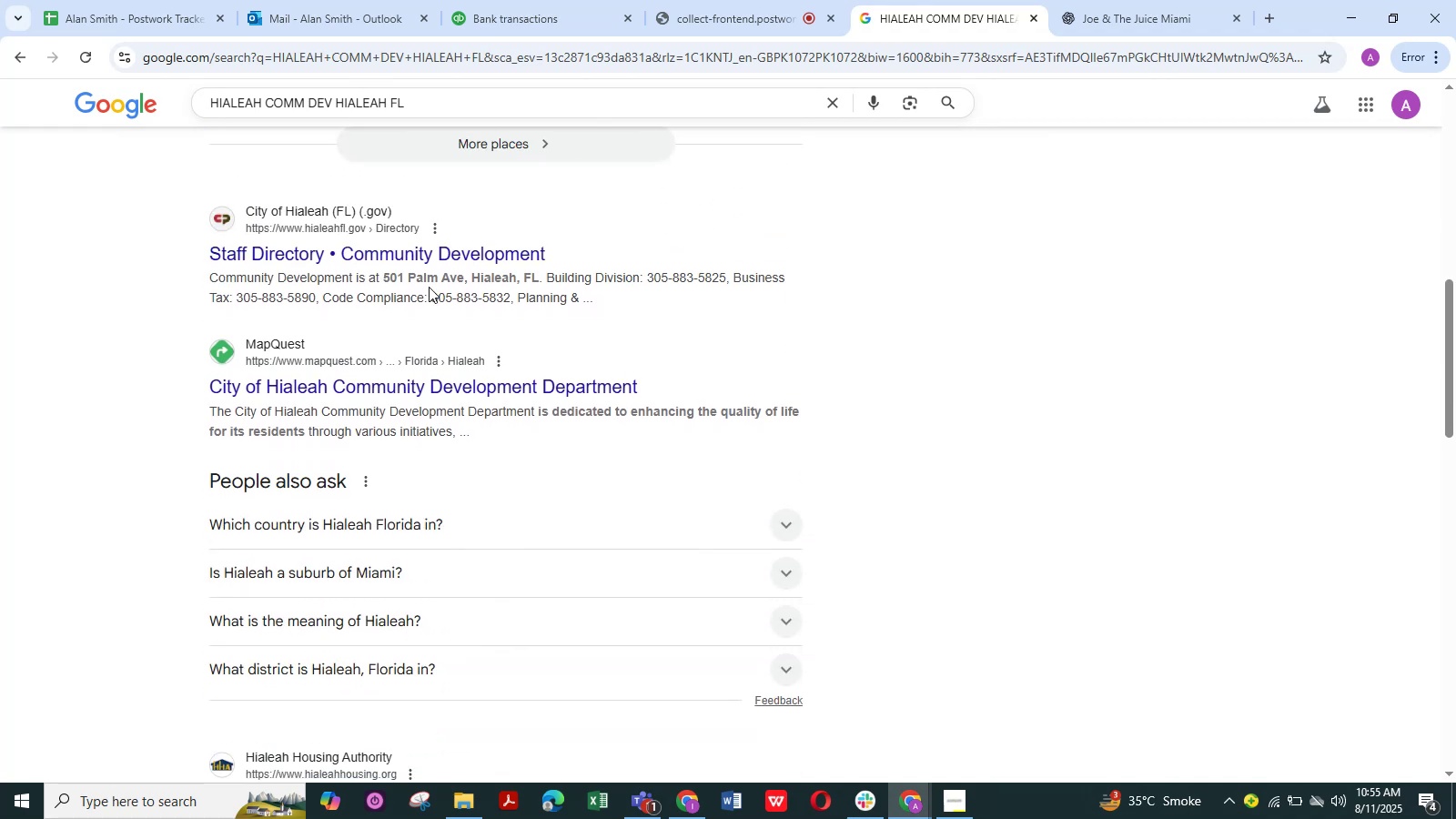 
wait(8.47)
 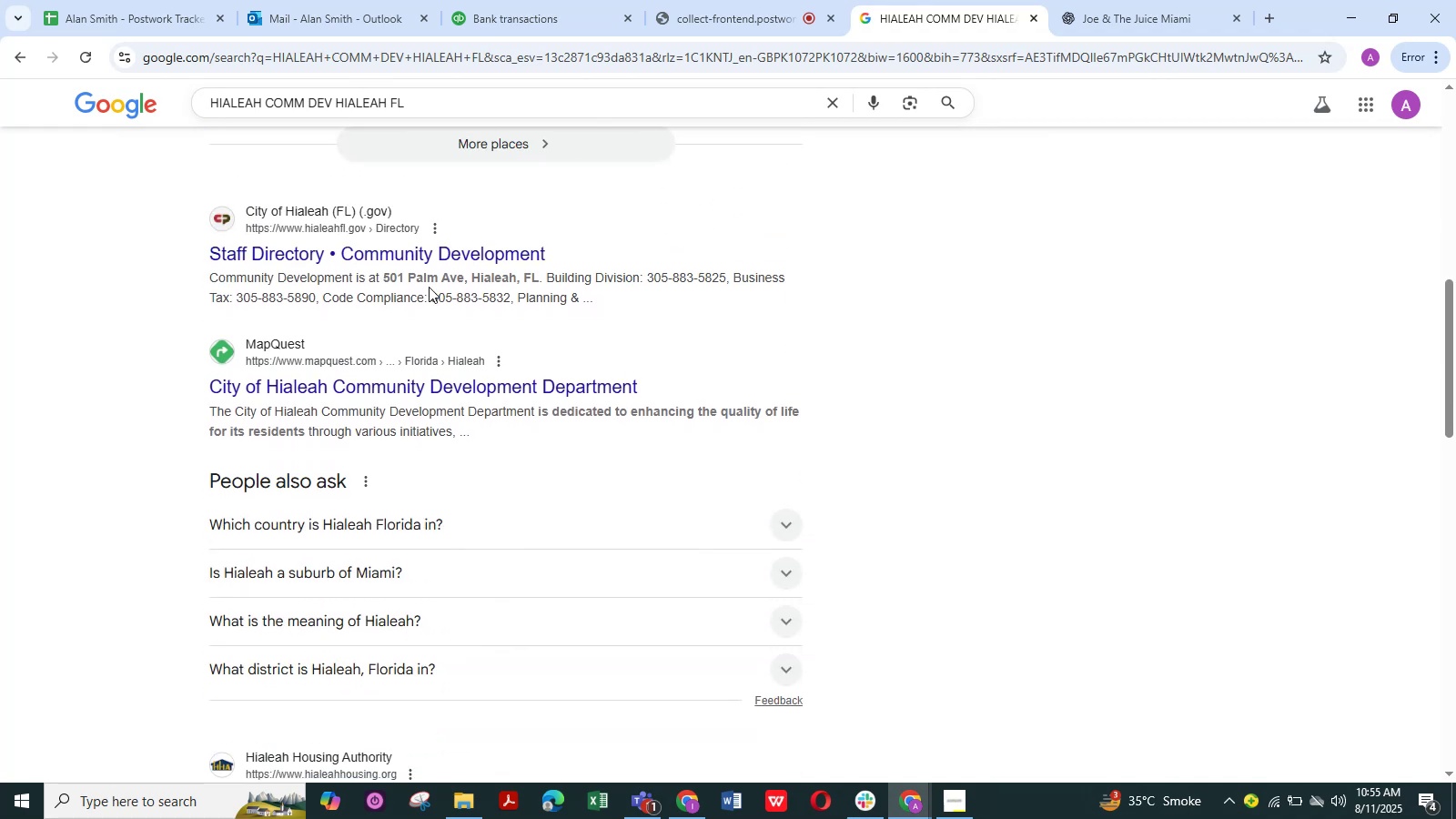 
scroll: coordinate [490, 497], scroll_direction: down, amount: 1.0
 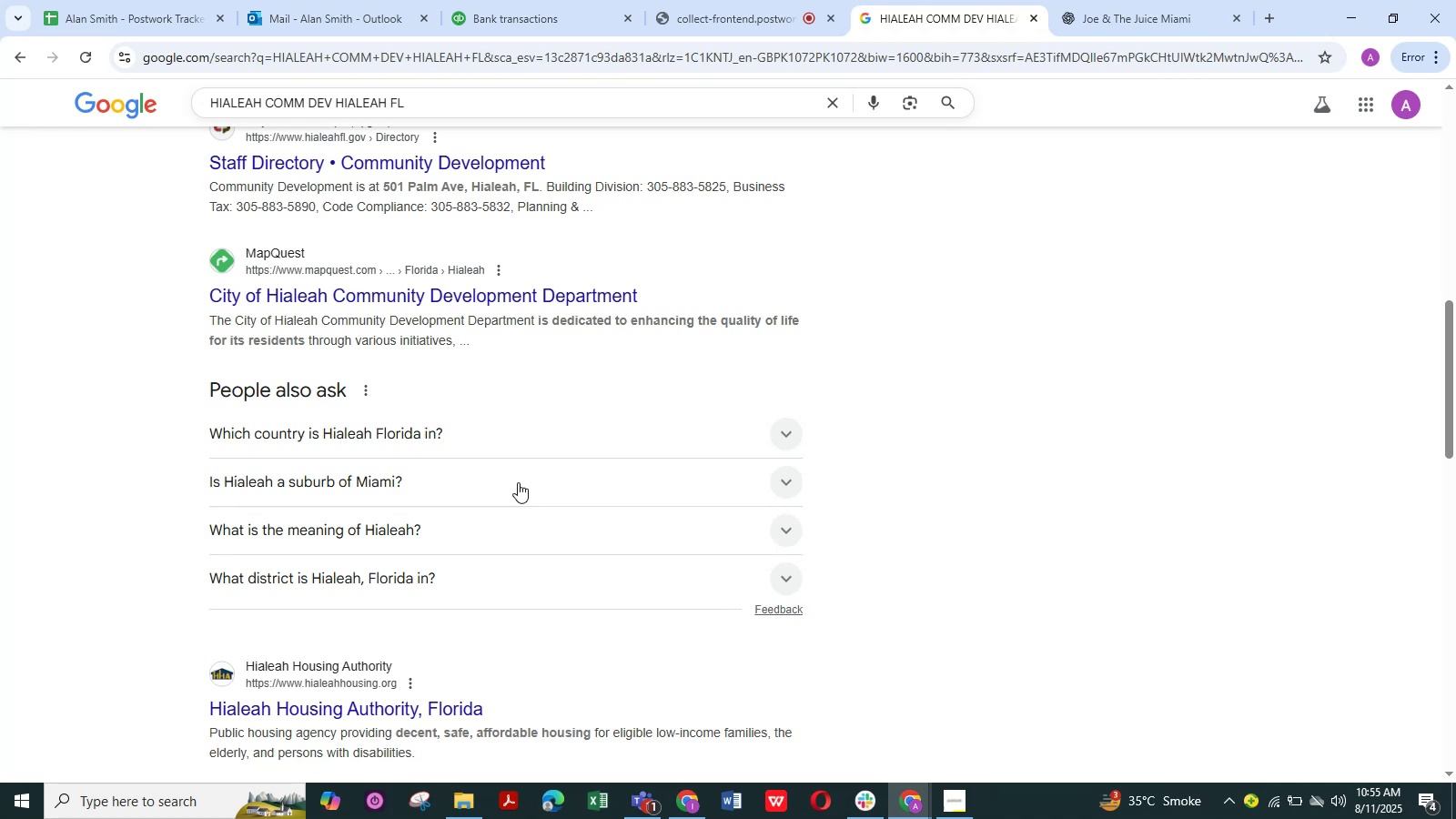 
wait(5.58)
 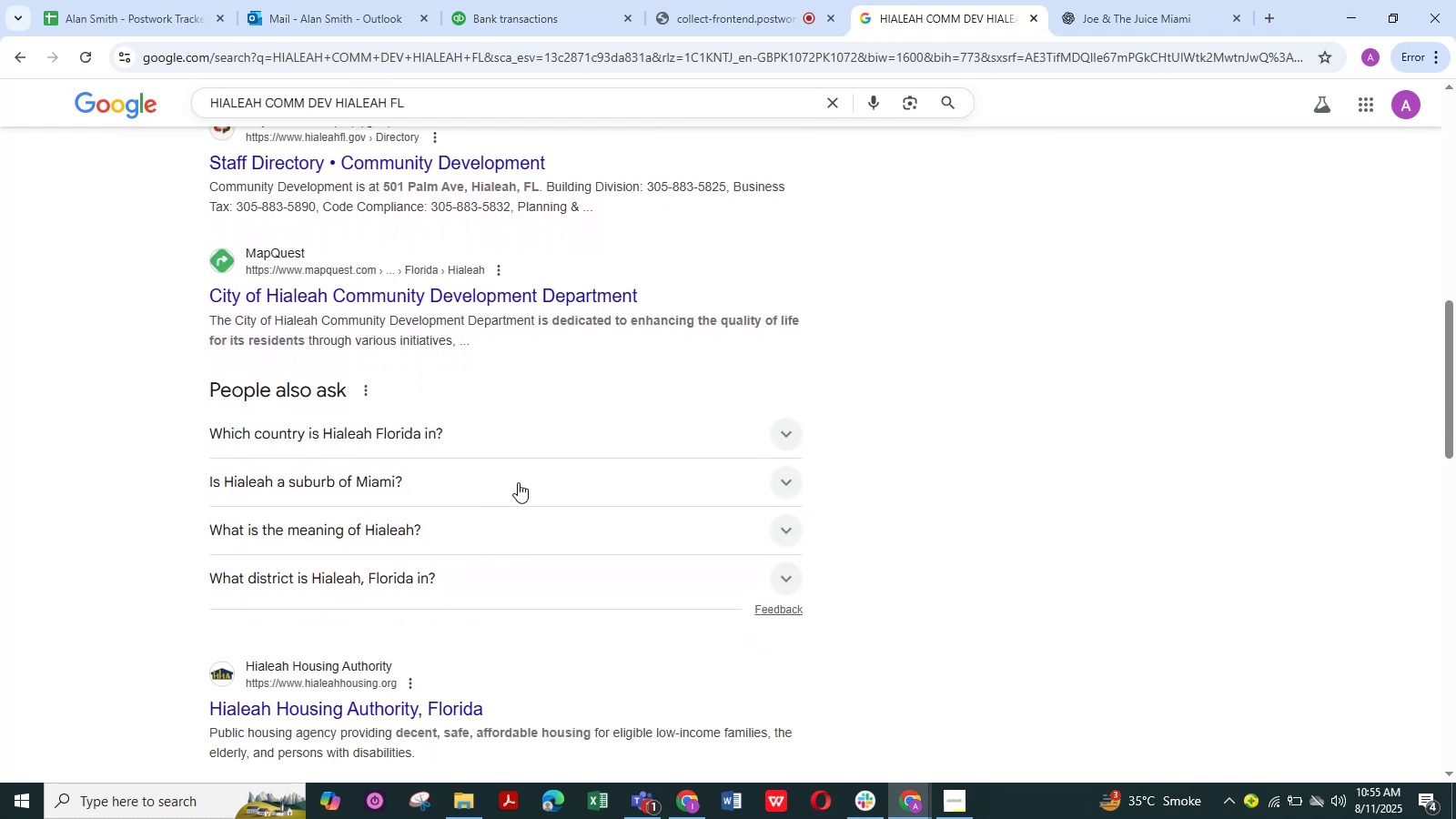 
scroll: coordinate [382, 586], scroll_direction: down, amount: 3.0
 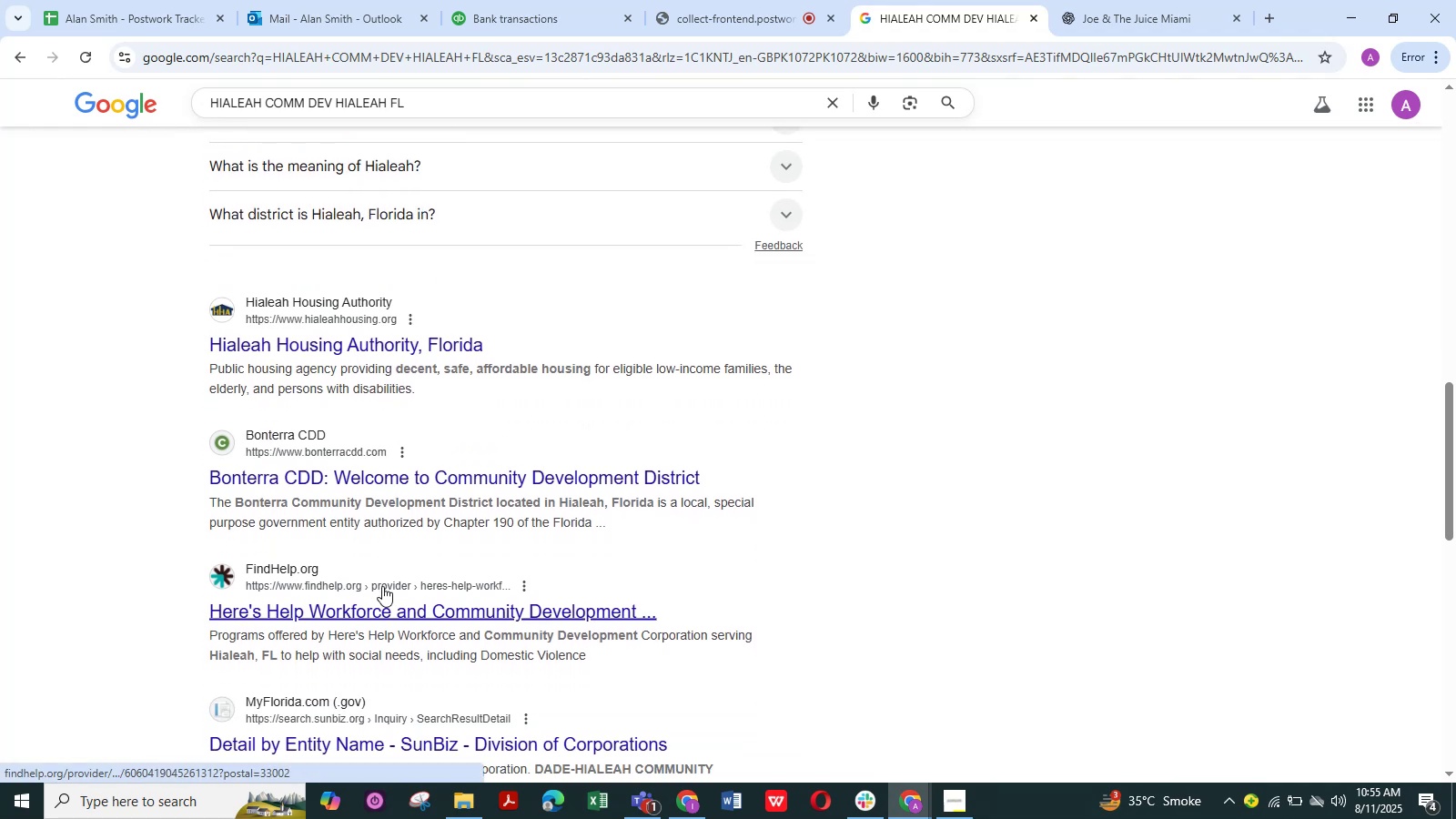 
scroll: coordinate [368, 541], scroll_direction: up, amount: 14.0
 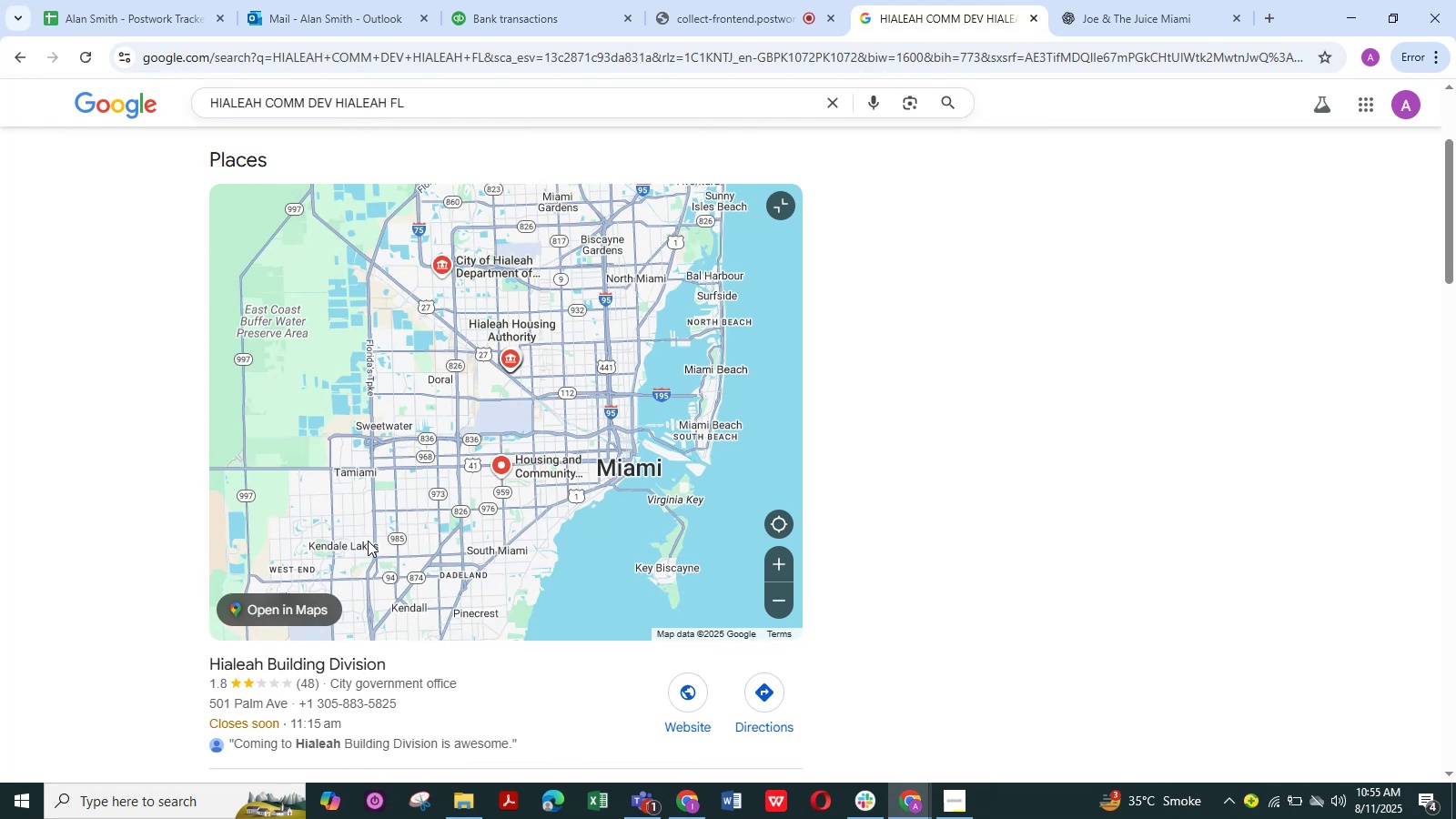 
wait(12.63)
 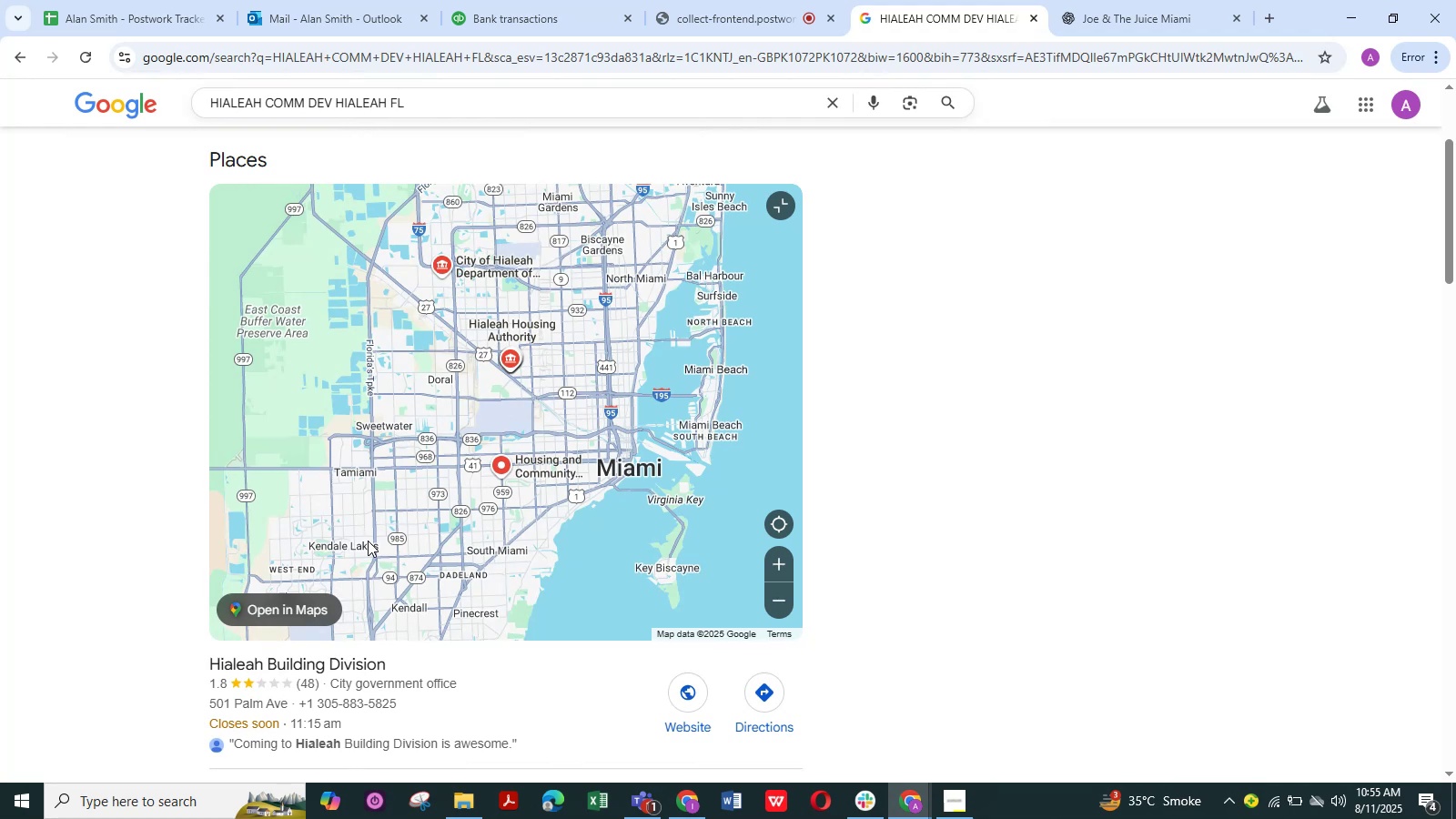 
scroll: coordinate [426, 702], scroll_direction: down, amount: 1.0
 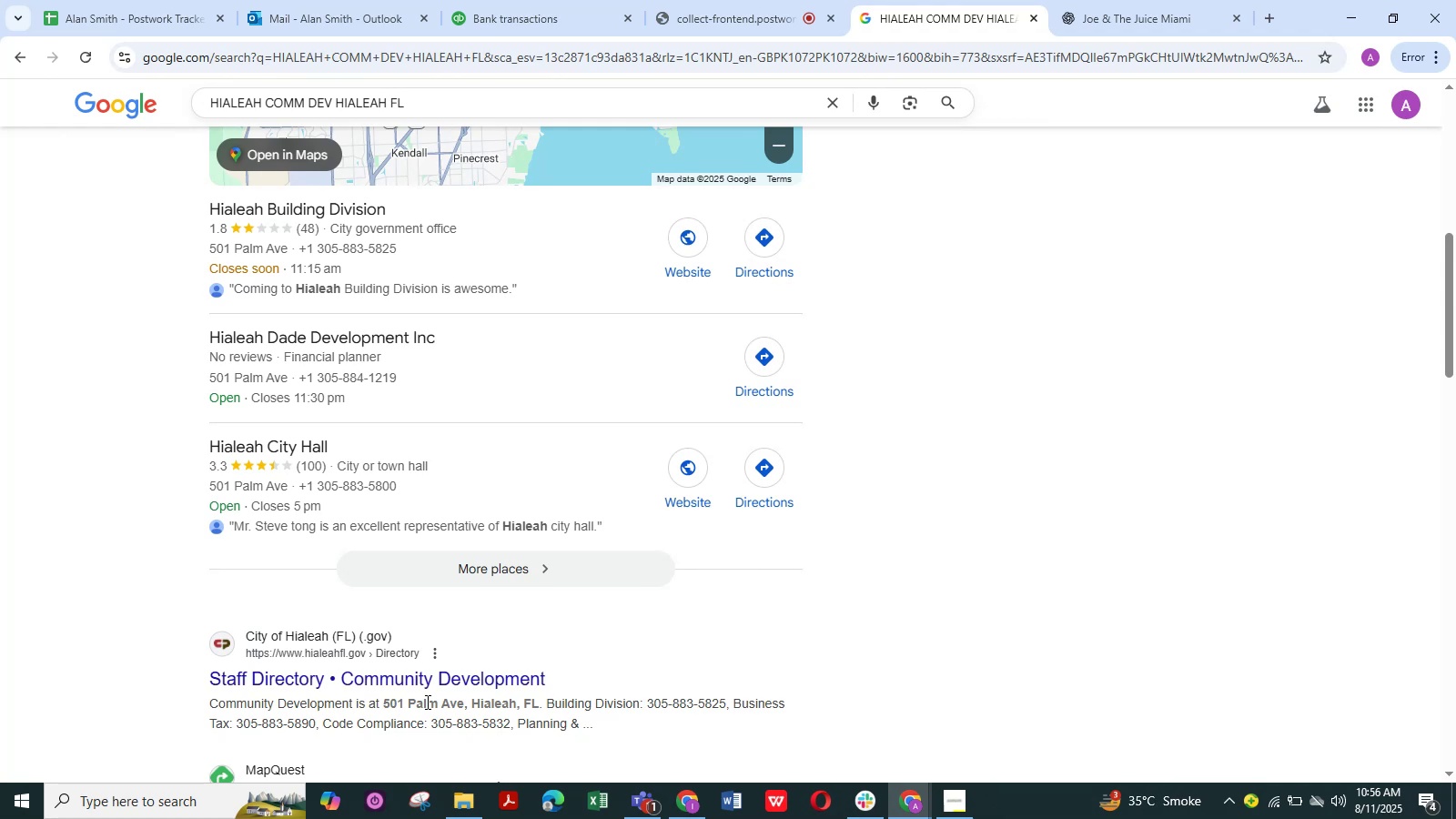 
wait(7.54)
 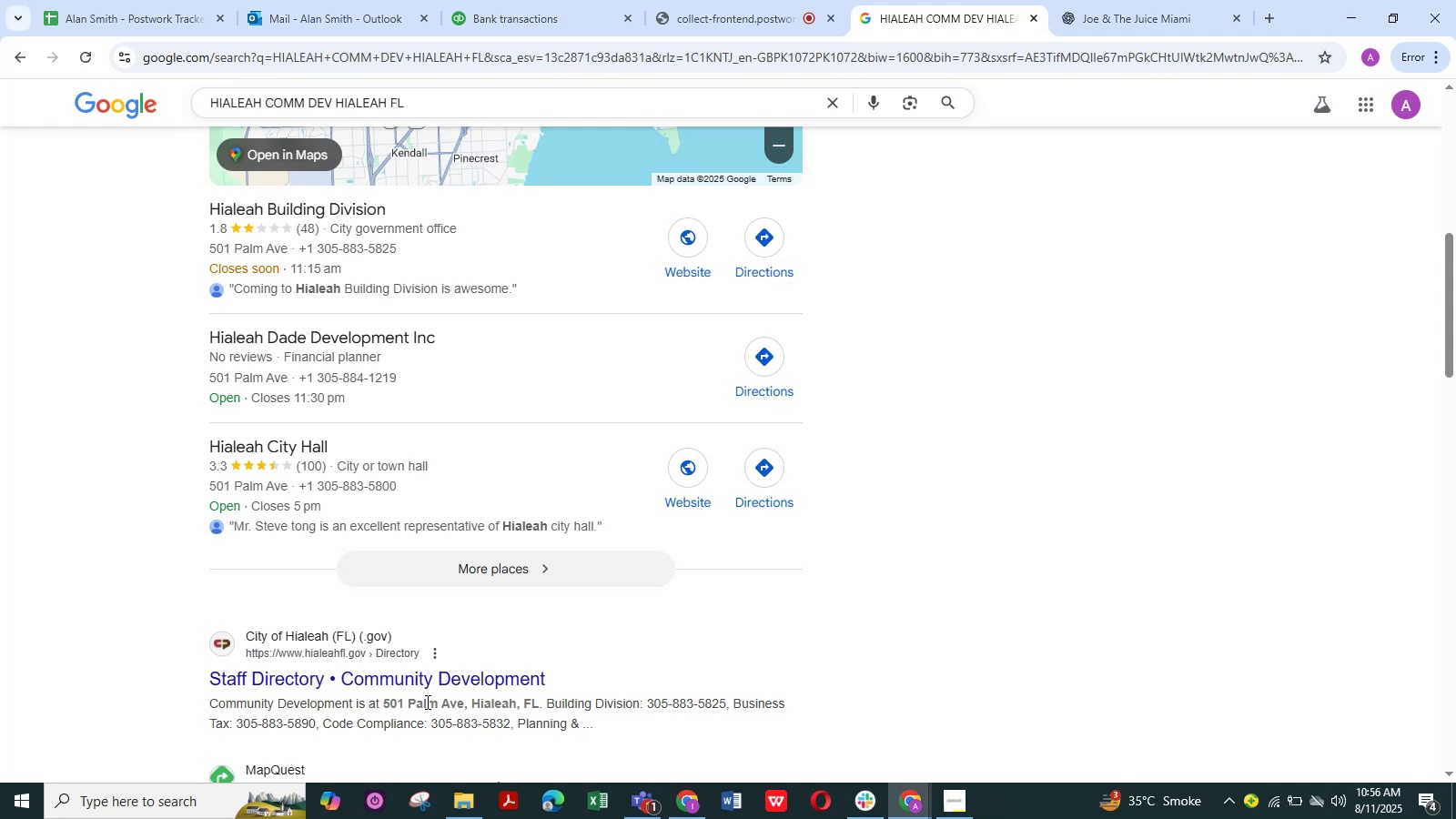 
scroll: coordinate [430, 669], scroll_direction: down, amount: 3.0
 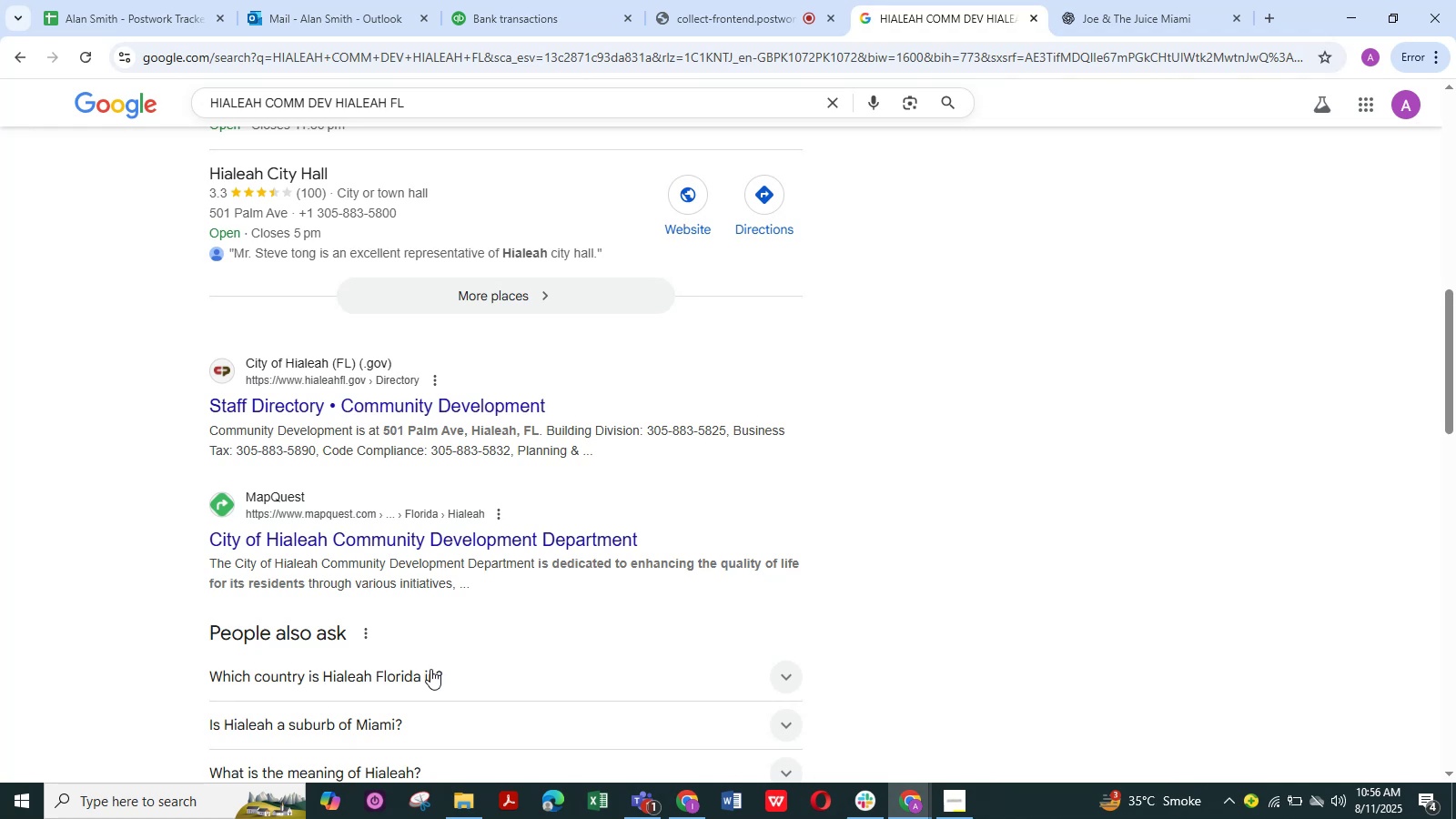 
wait(5.18)
 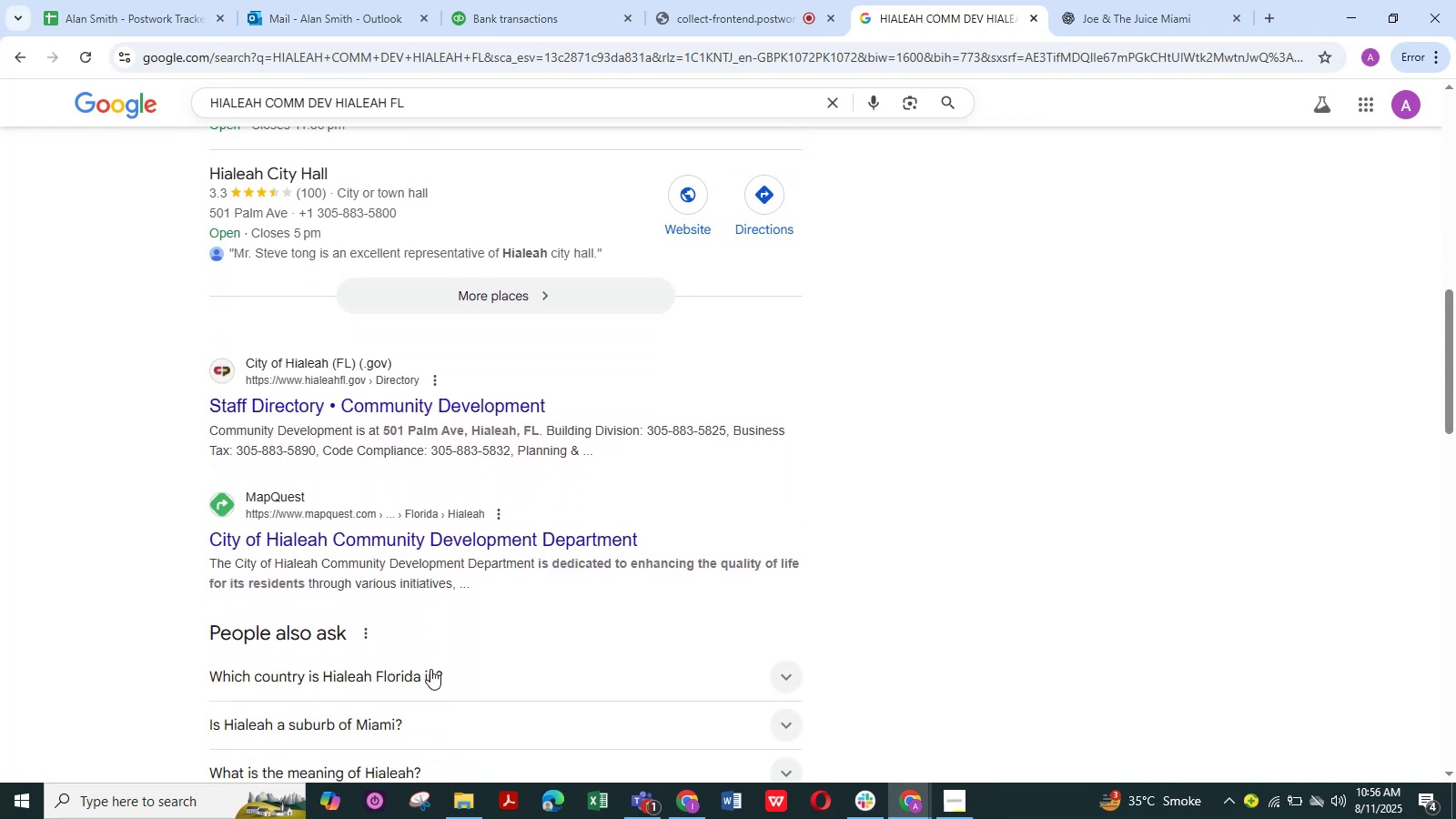 
scroll: coordinate [380, 646], scroll_direction: down, amount: 2.0
 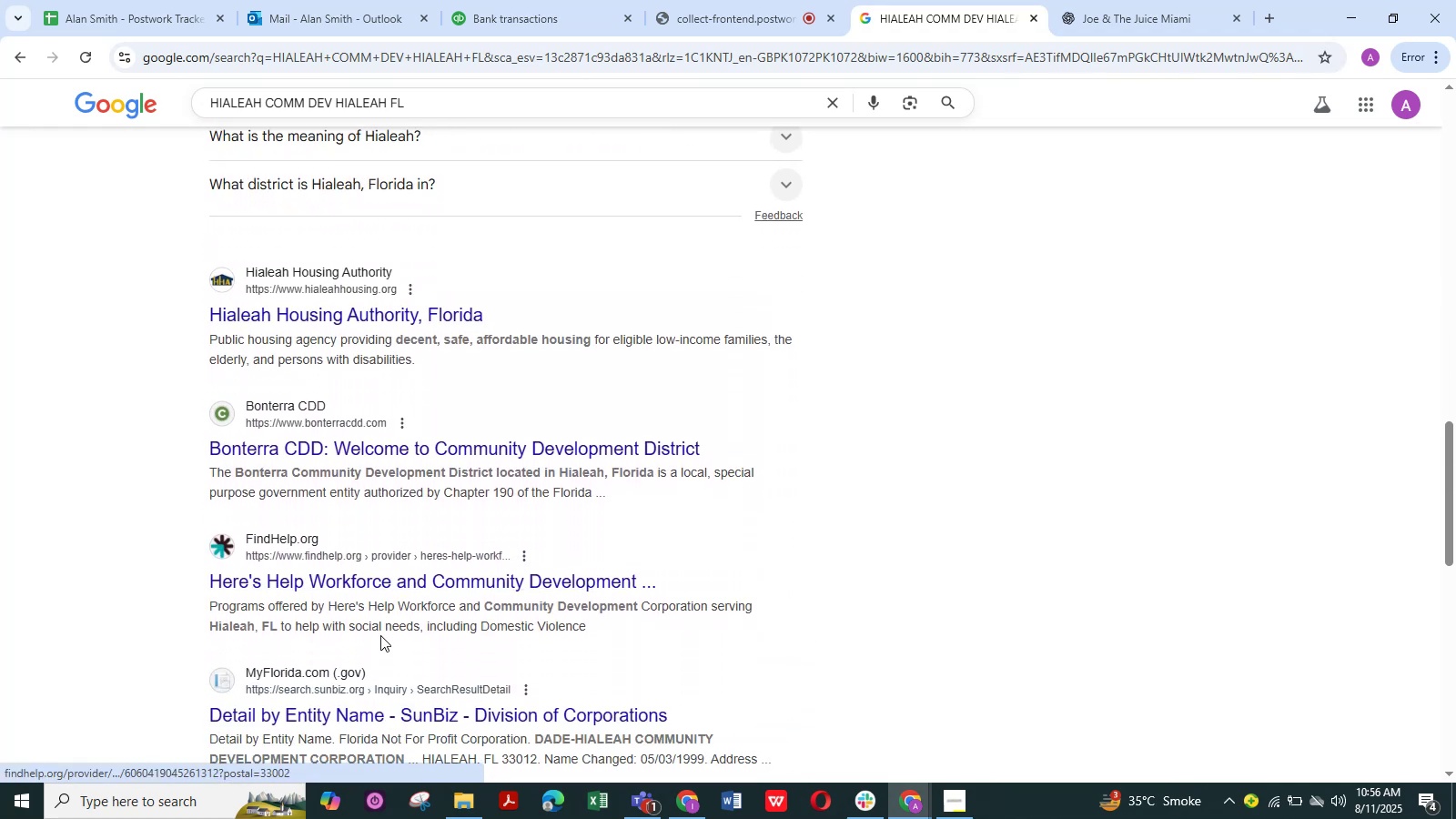 
scroll: coordinate [368, 546], scroll_direction: up, amount: 22.0
 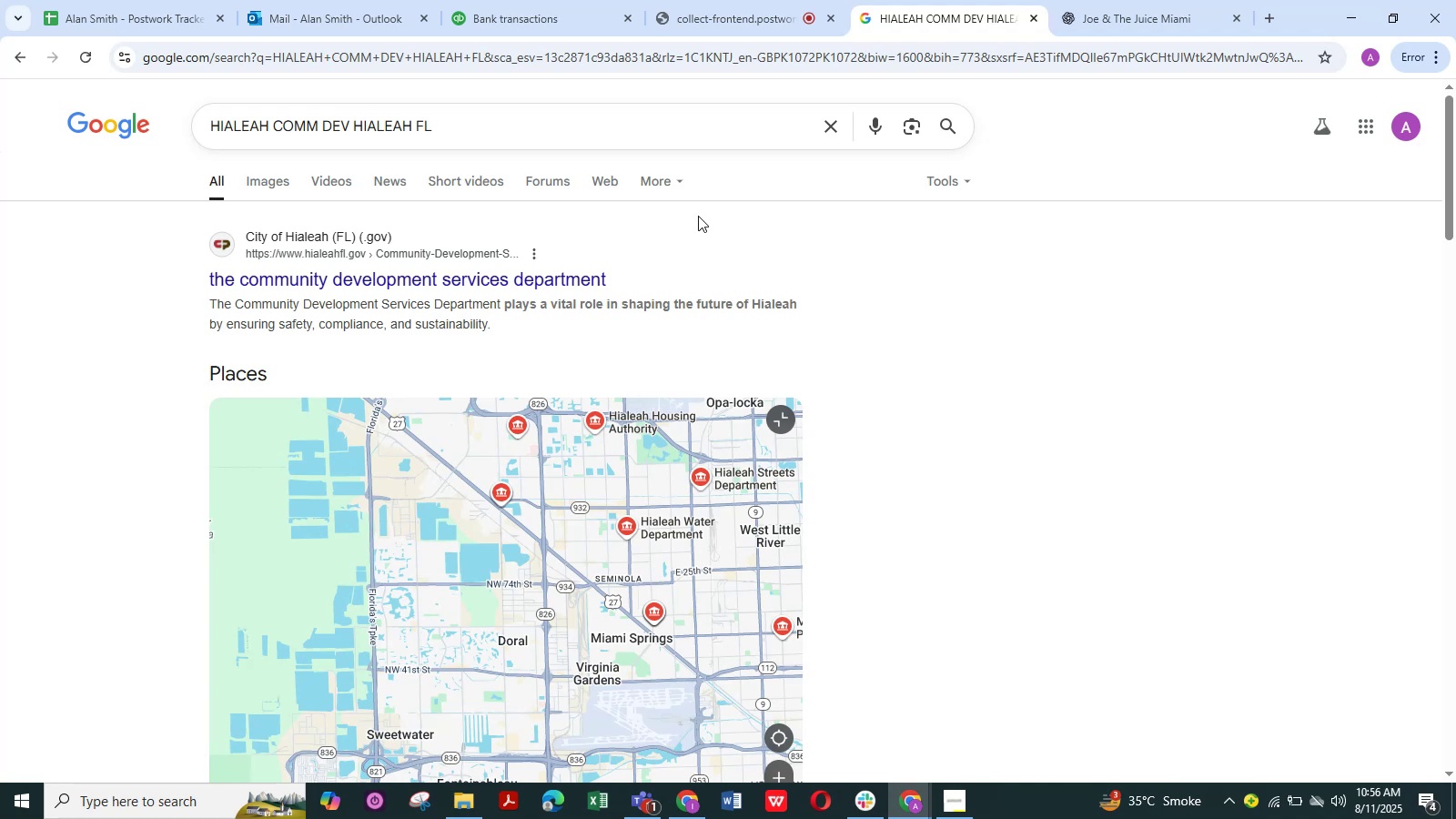 
wait(10.26)
 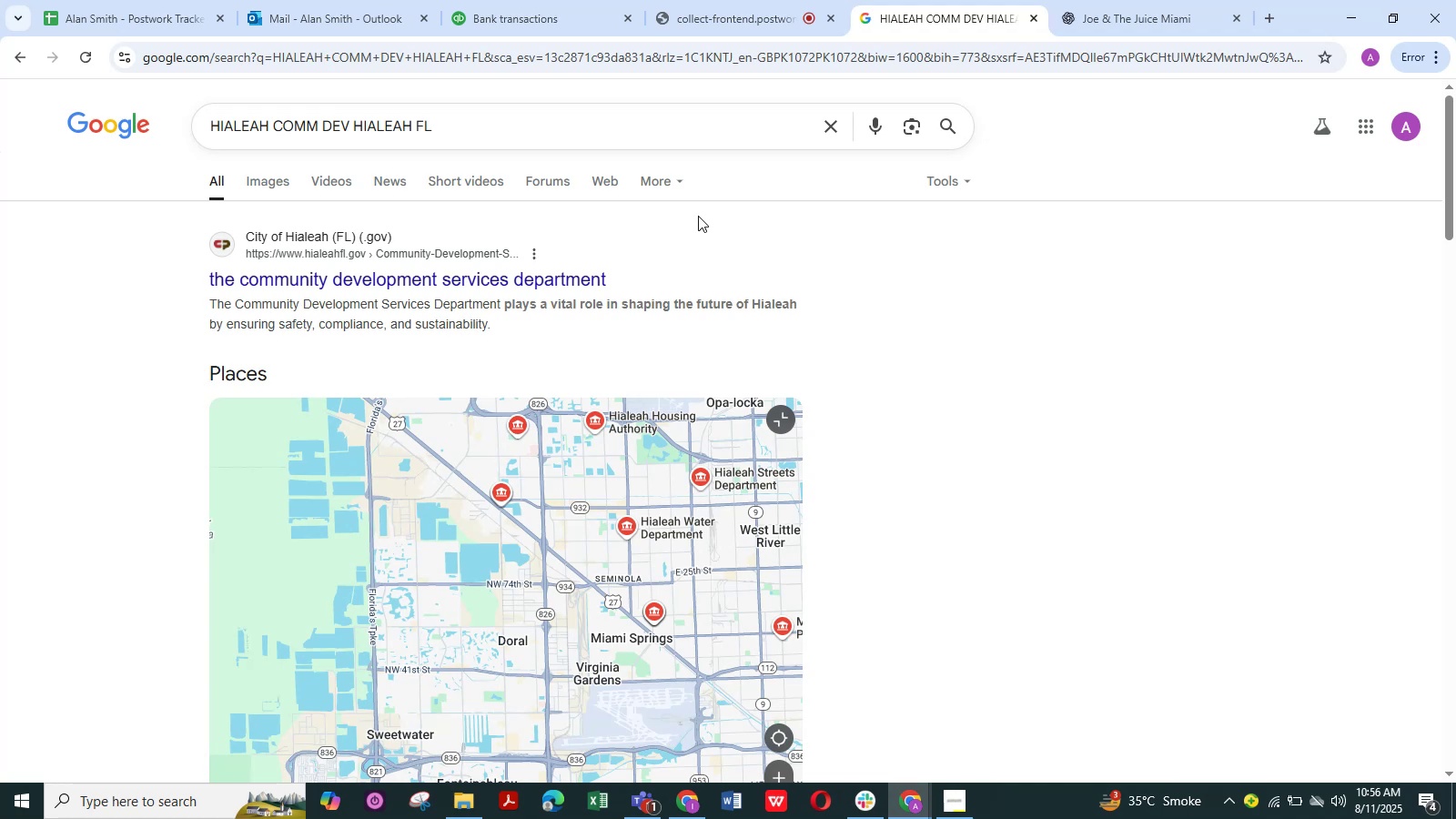 
scroll: coordinate [473, 429], scroll_direction: up, amount: 3.0
 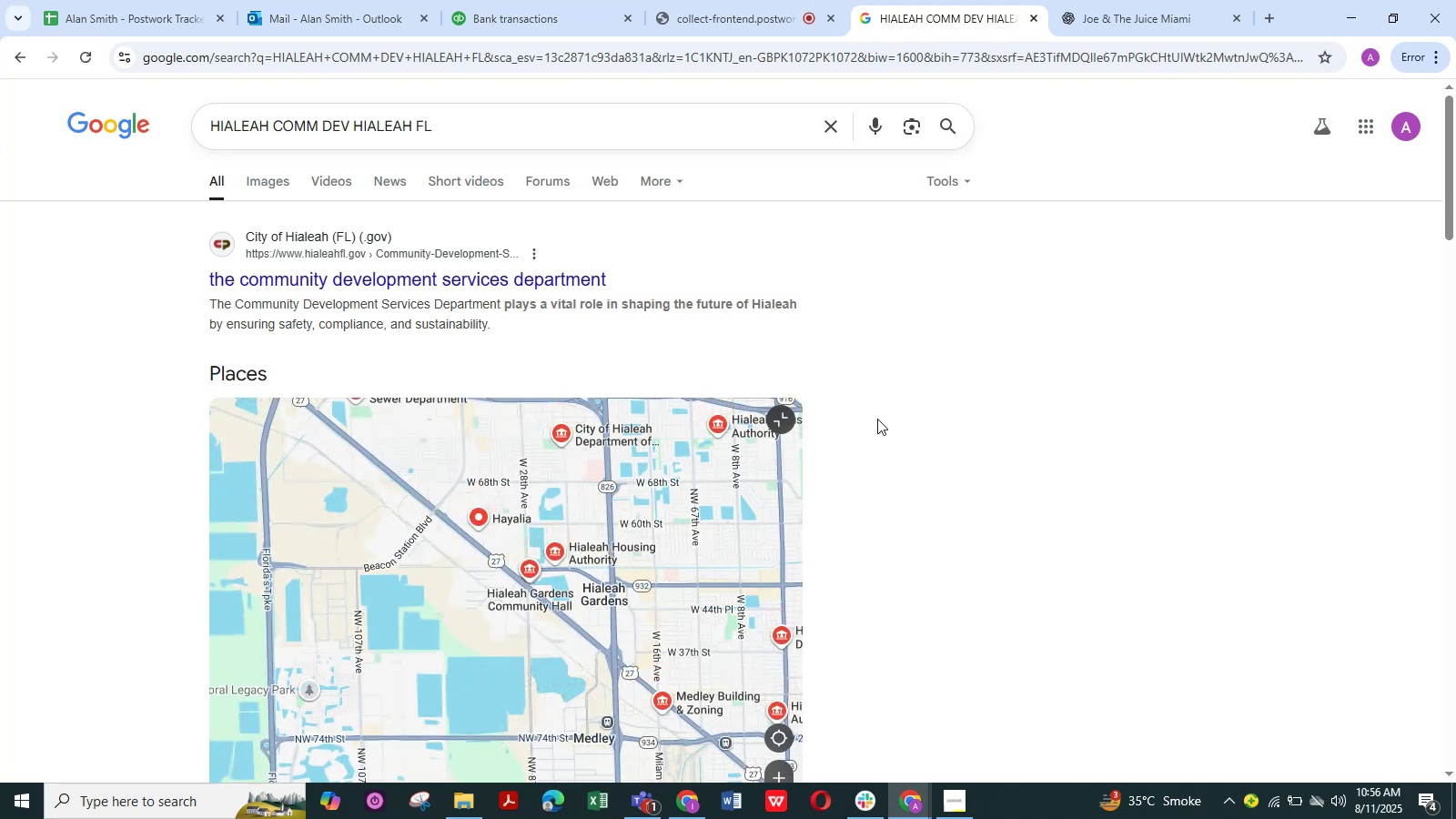 
scroll: coordinate [997, 401], scroll_direction: down, amount: 2.0
 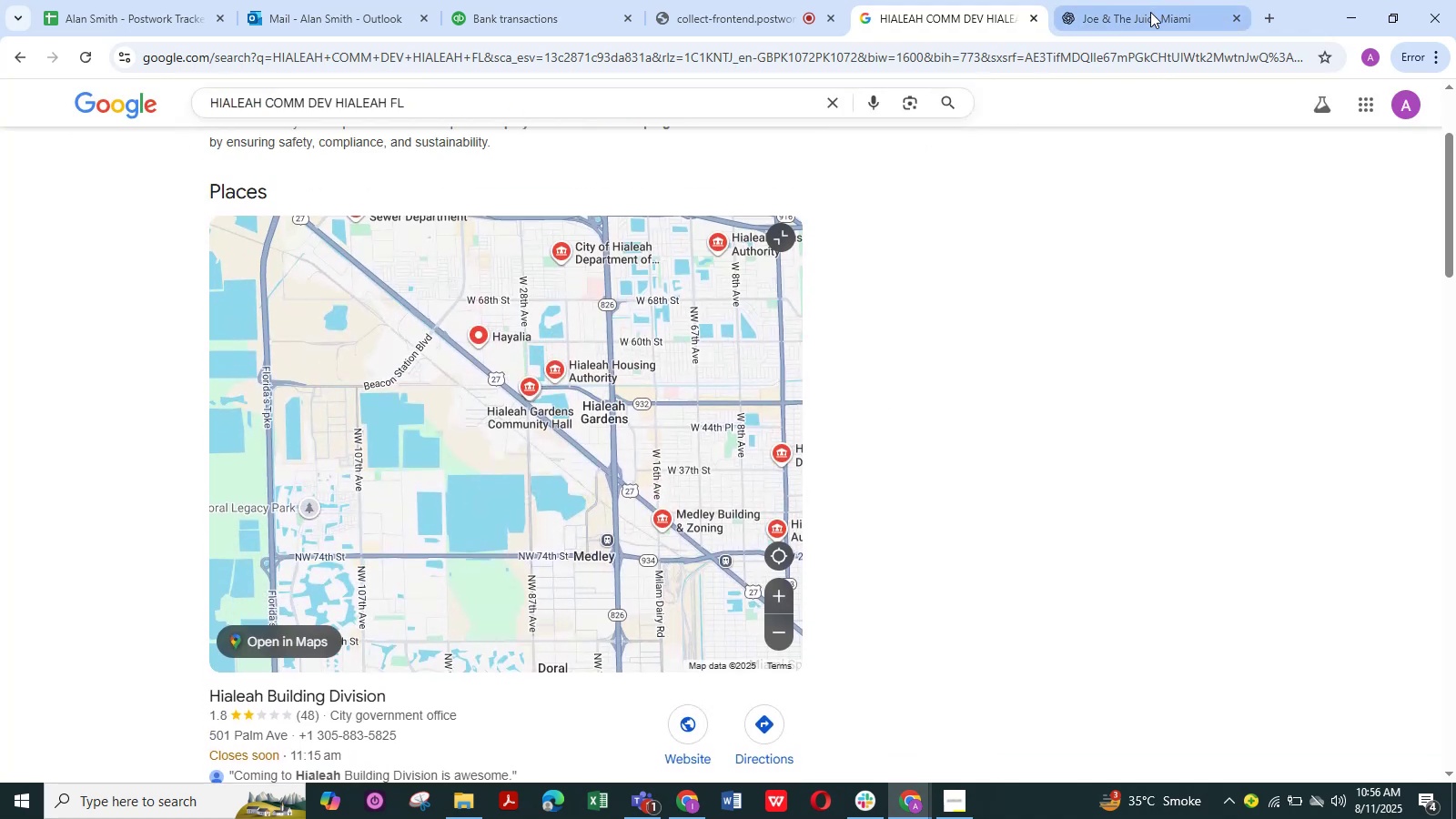 
left_click([1149, 14])
 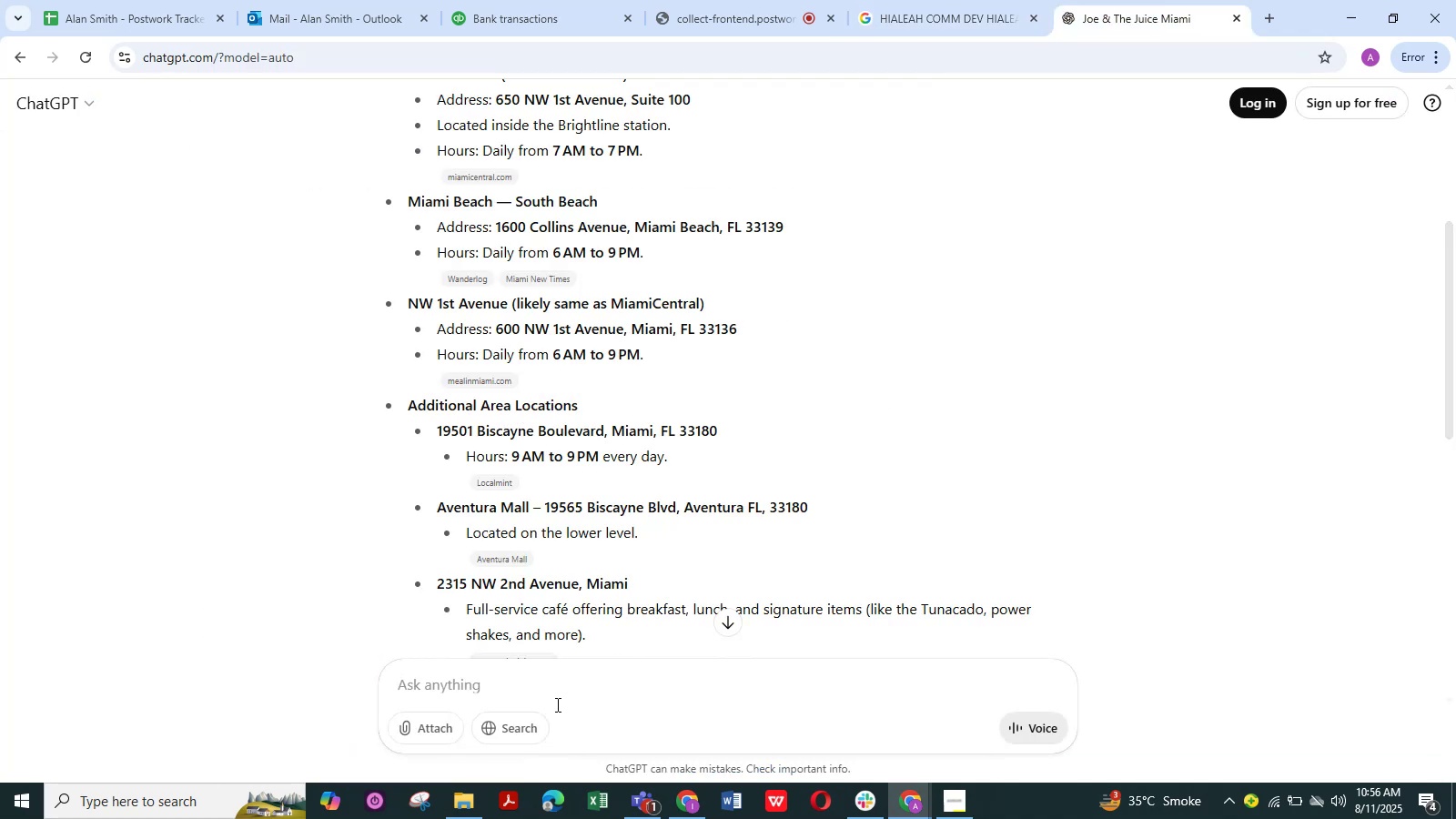 
left_click([531, 683])
 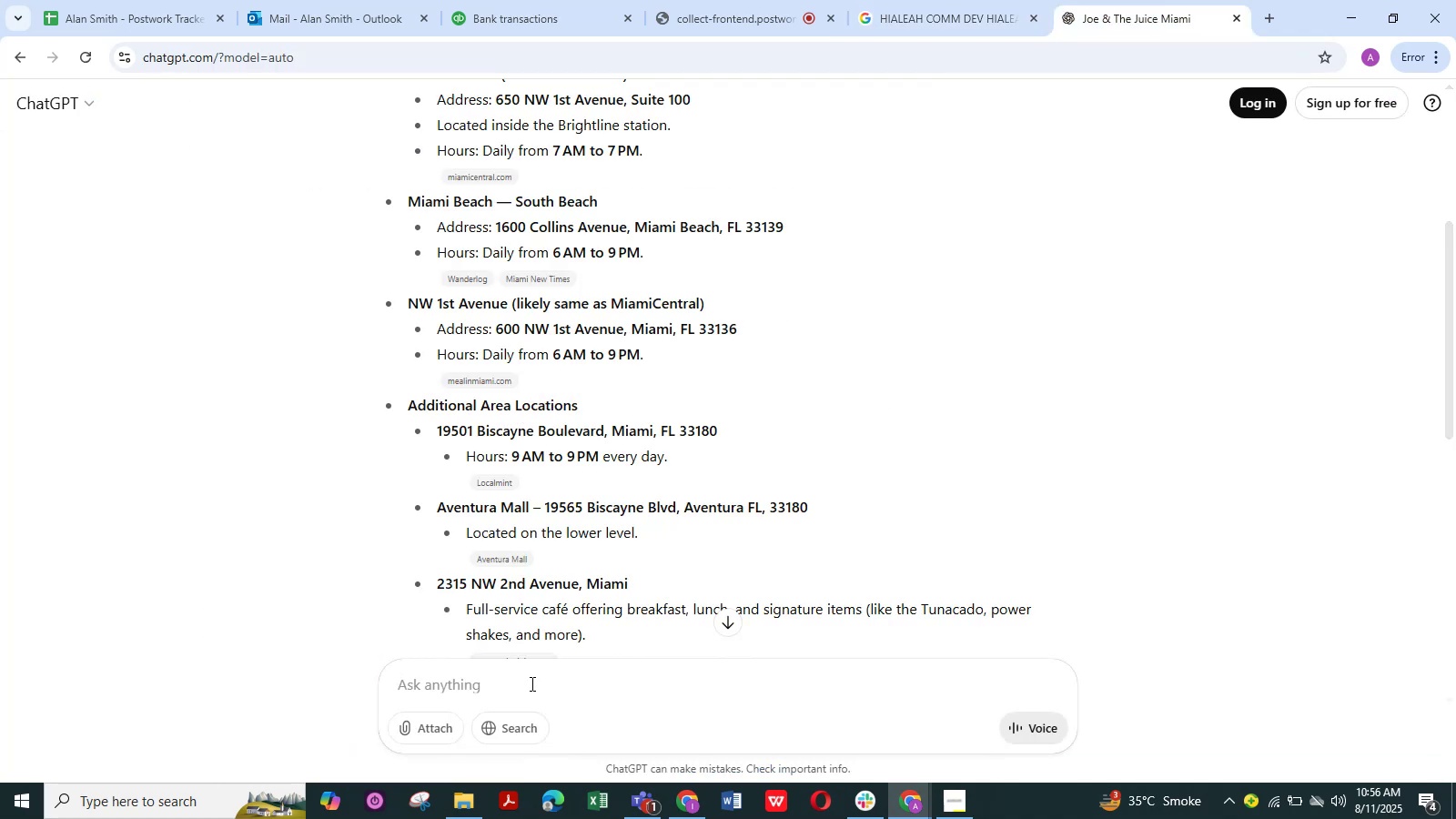 
key(Control+V)
 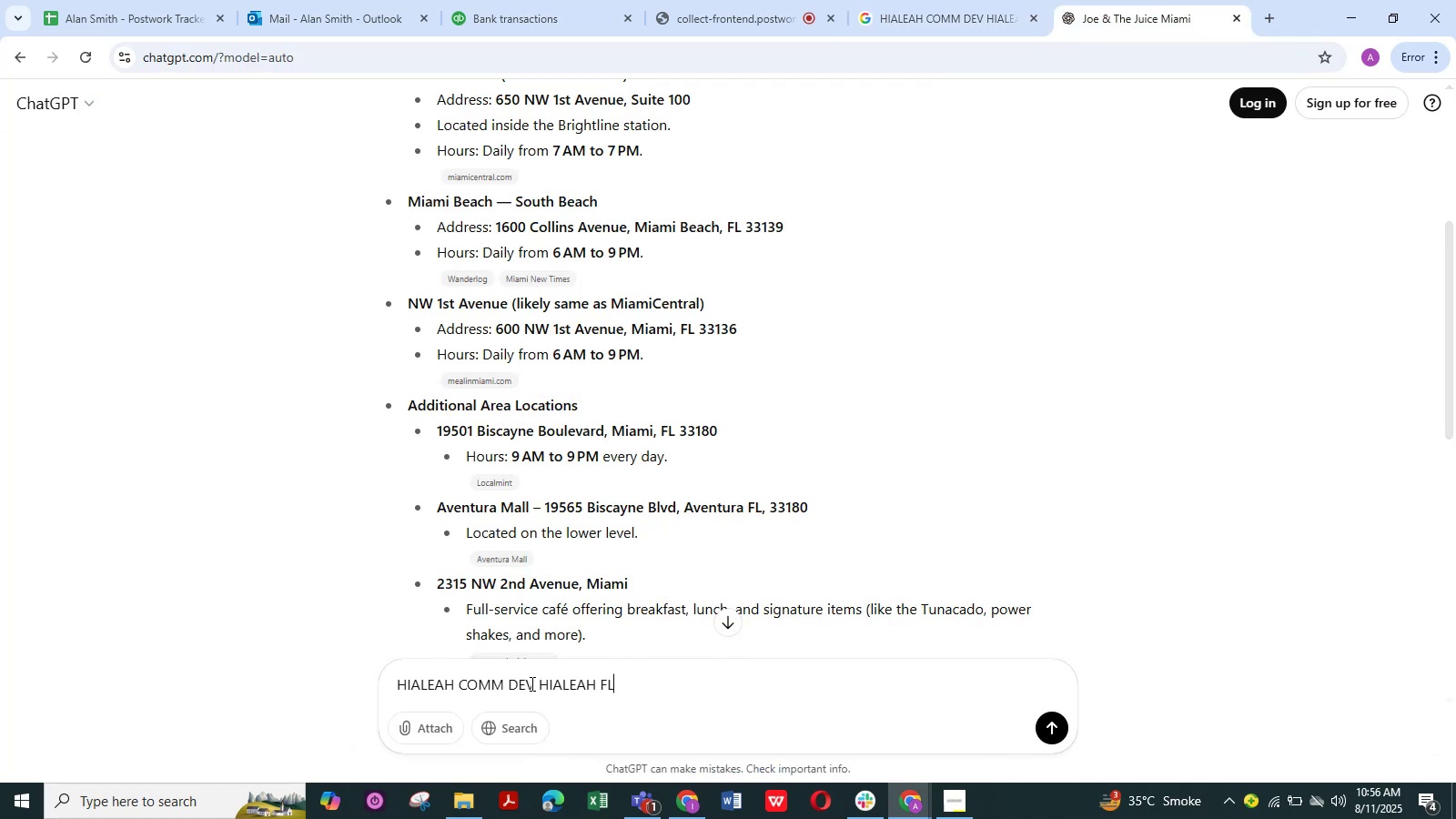 
key(NumpadEnter)
 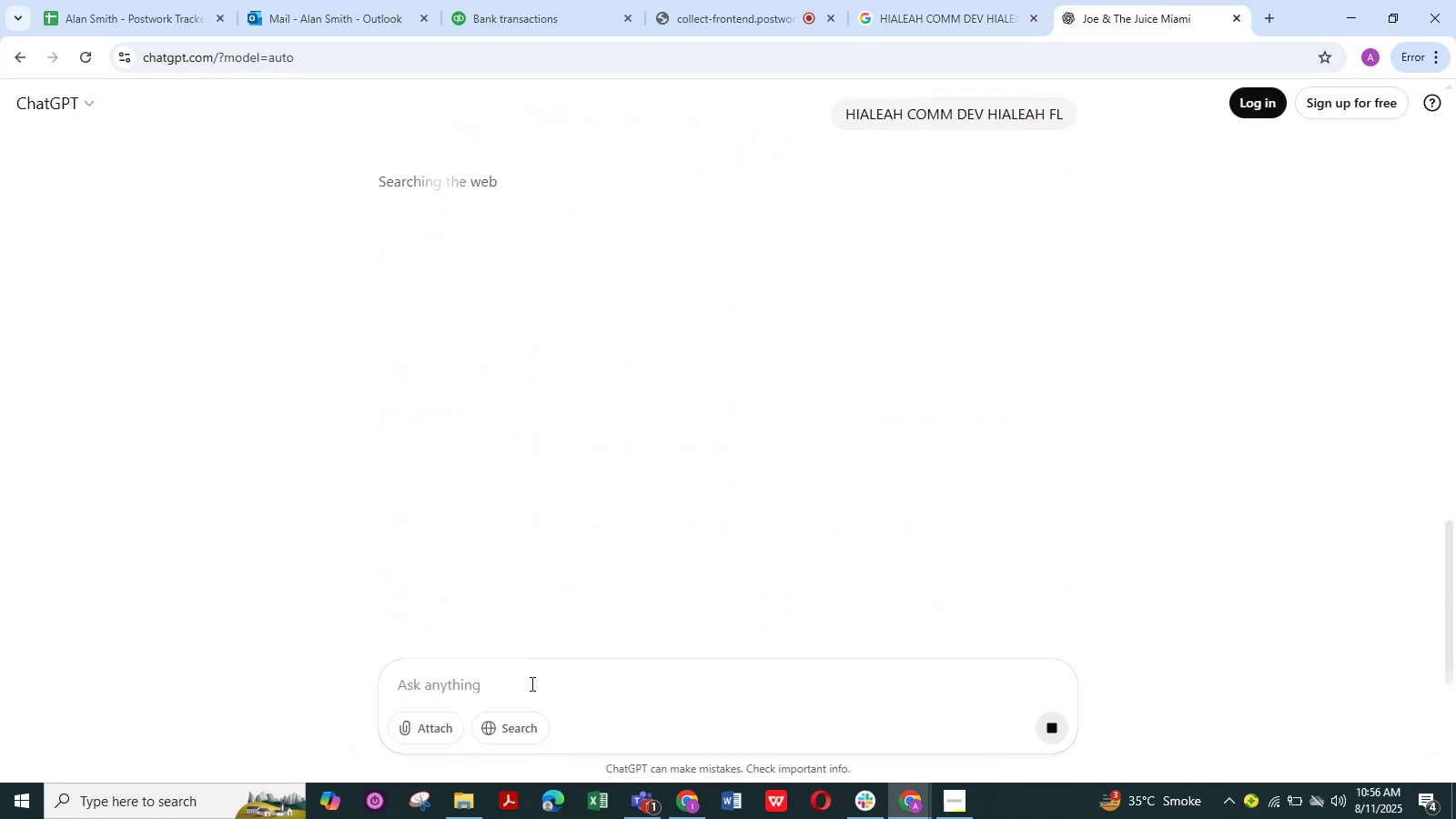 
mouse_move([501, 401])
 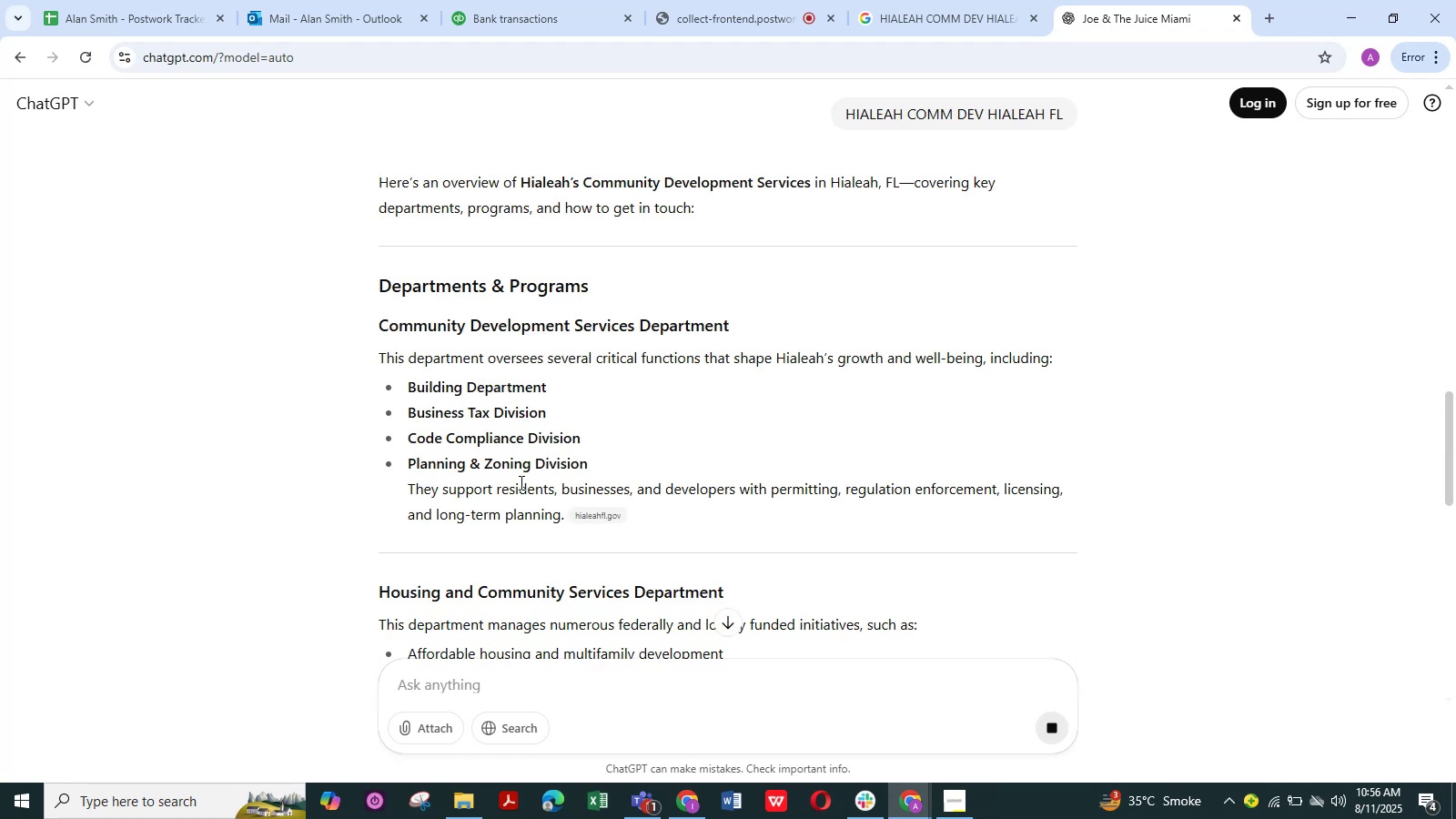 
scroll: coordinate [474, 475], scroll_direction: down, amount: 10.0
 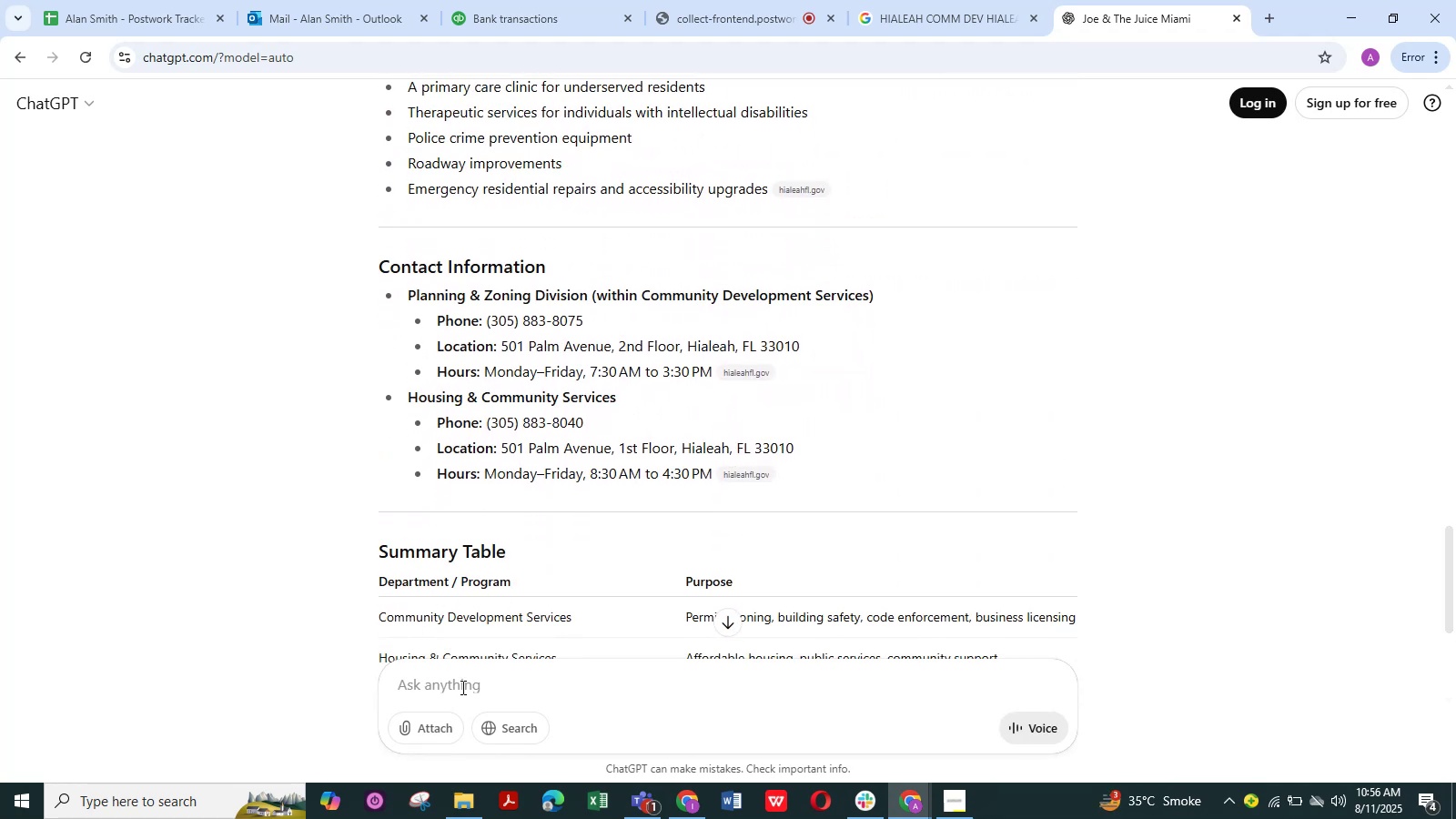 
left_click([463, 676])
 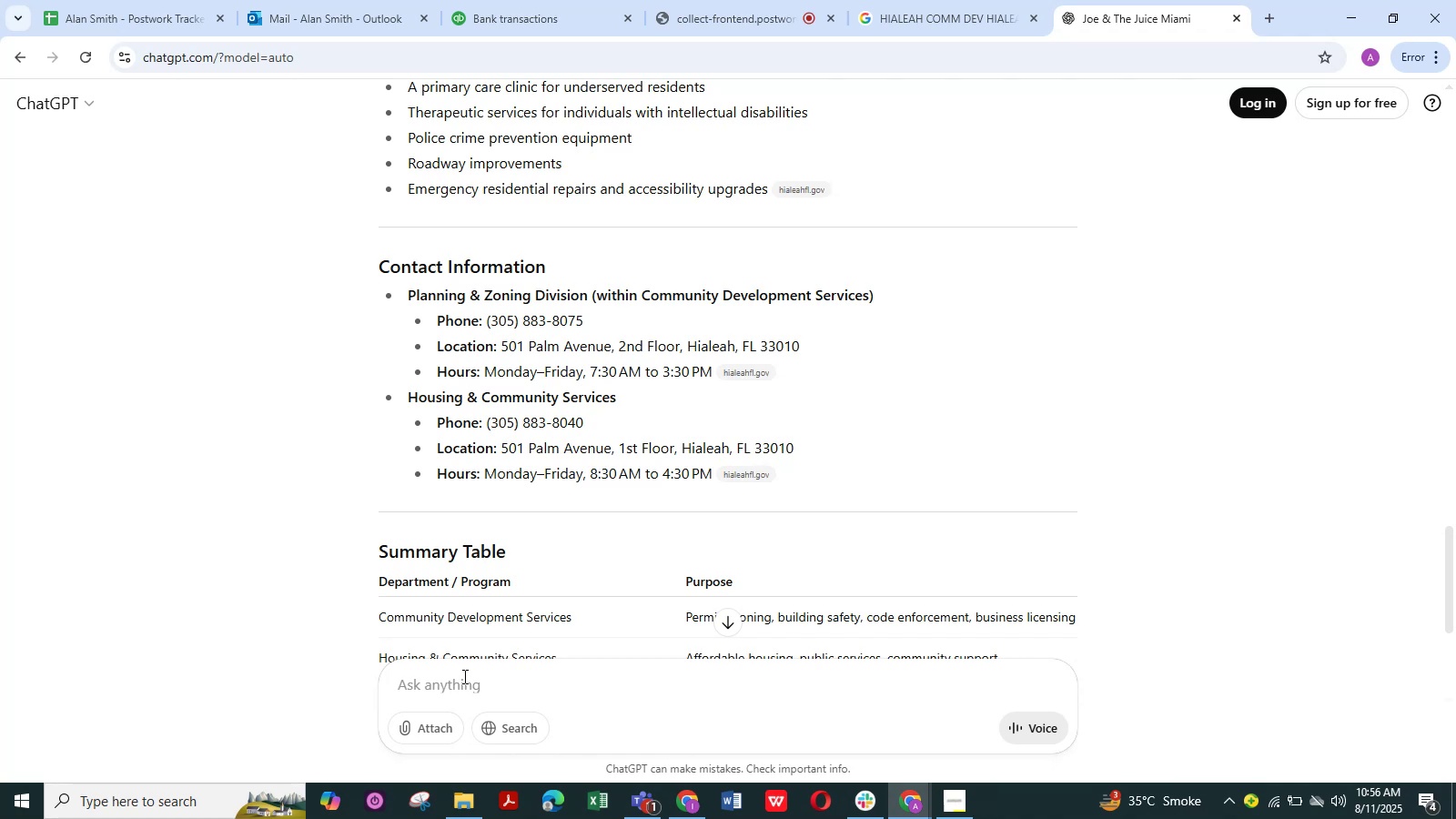 
type(classifications)
key(NumpadEnter)
 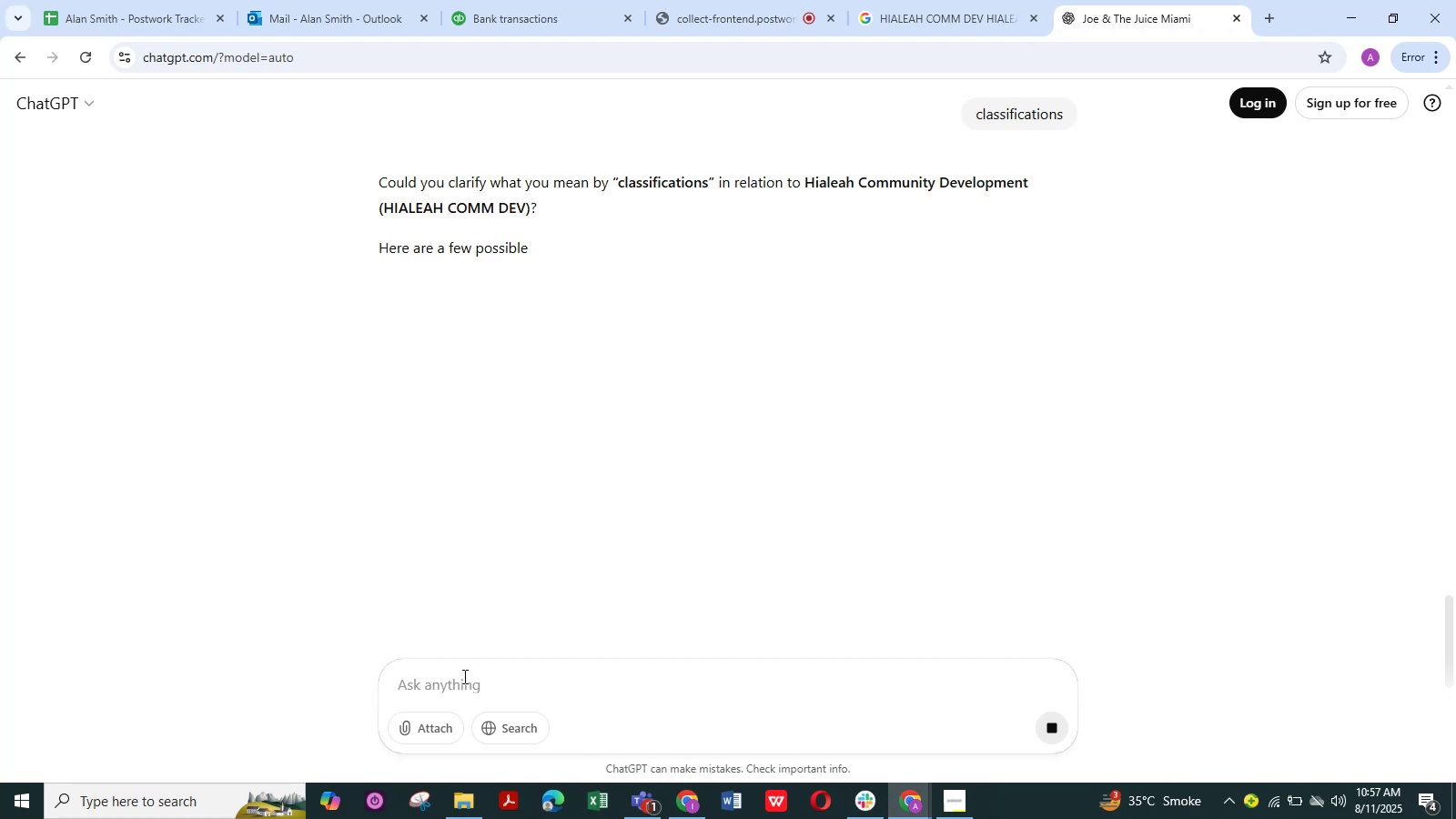 
mouse_move([509, 433])
 